 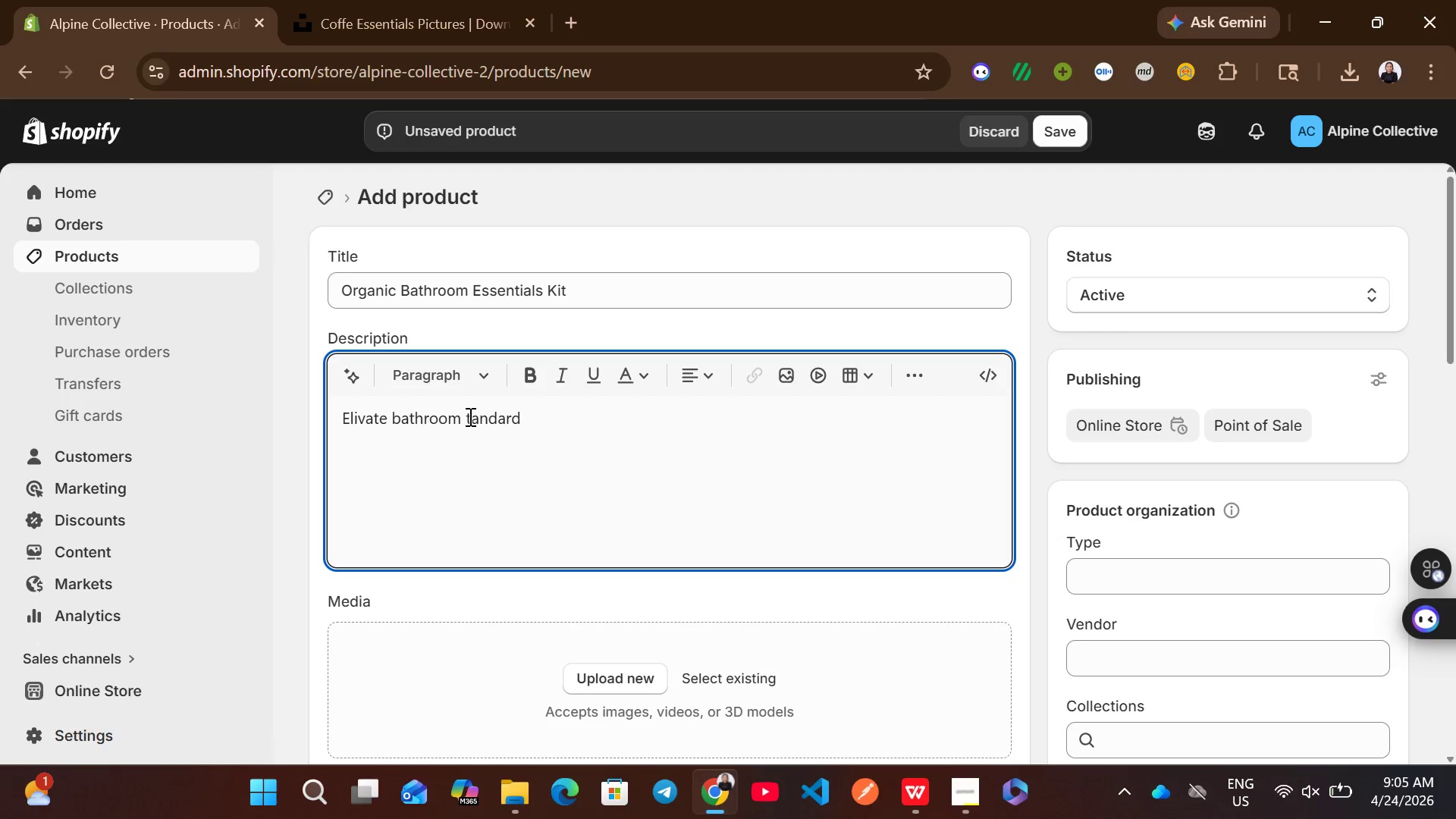 
key(S)
 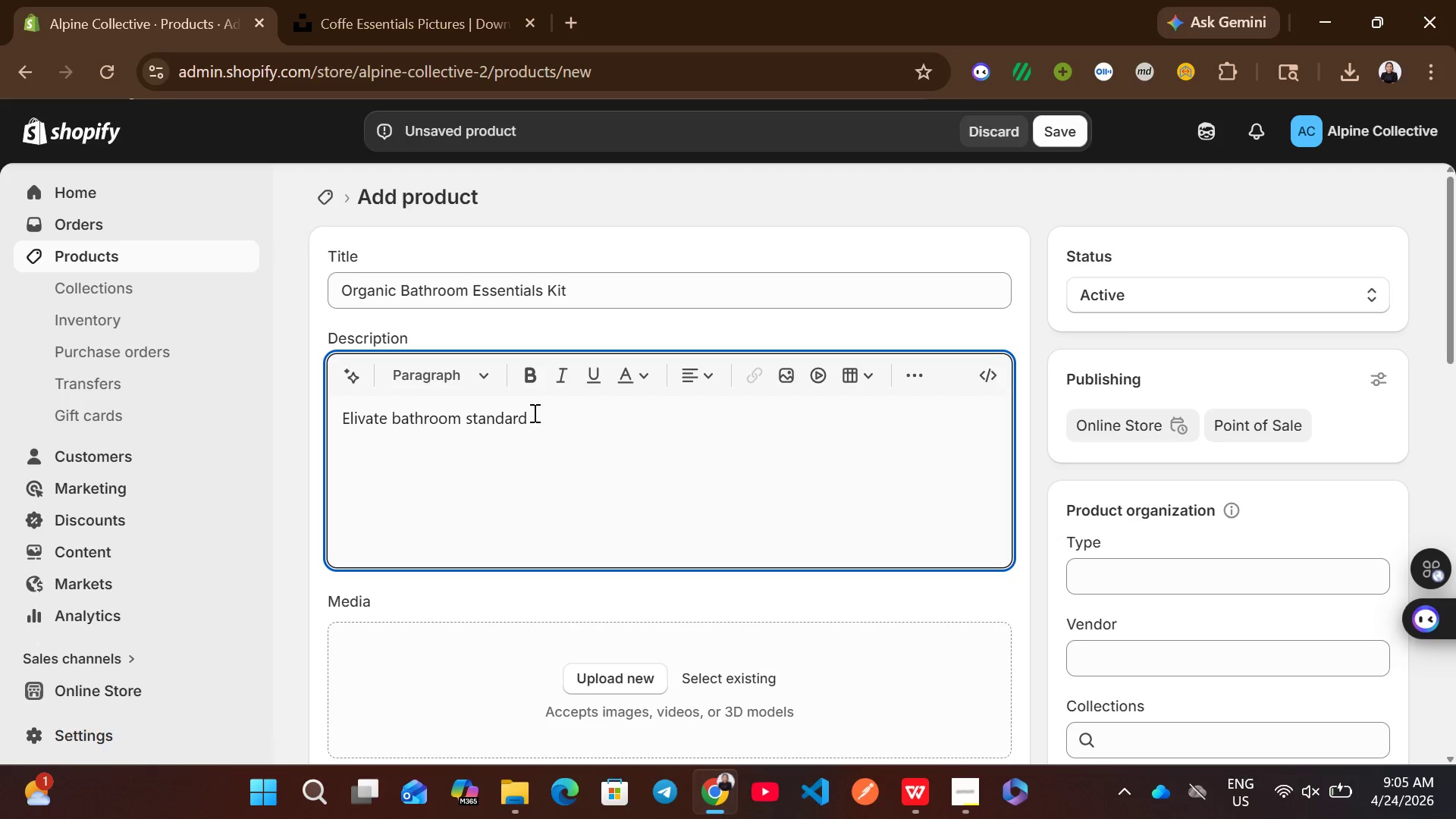 
left_click([554, 413])
 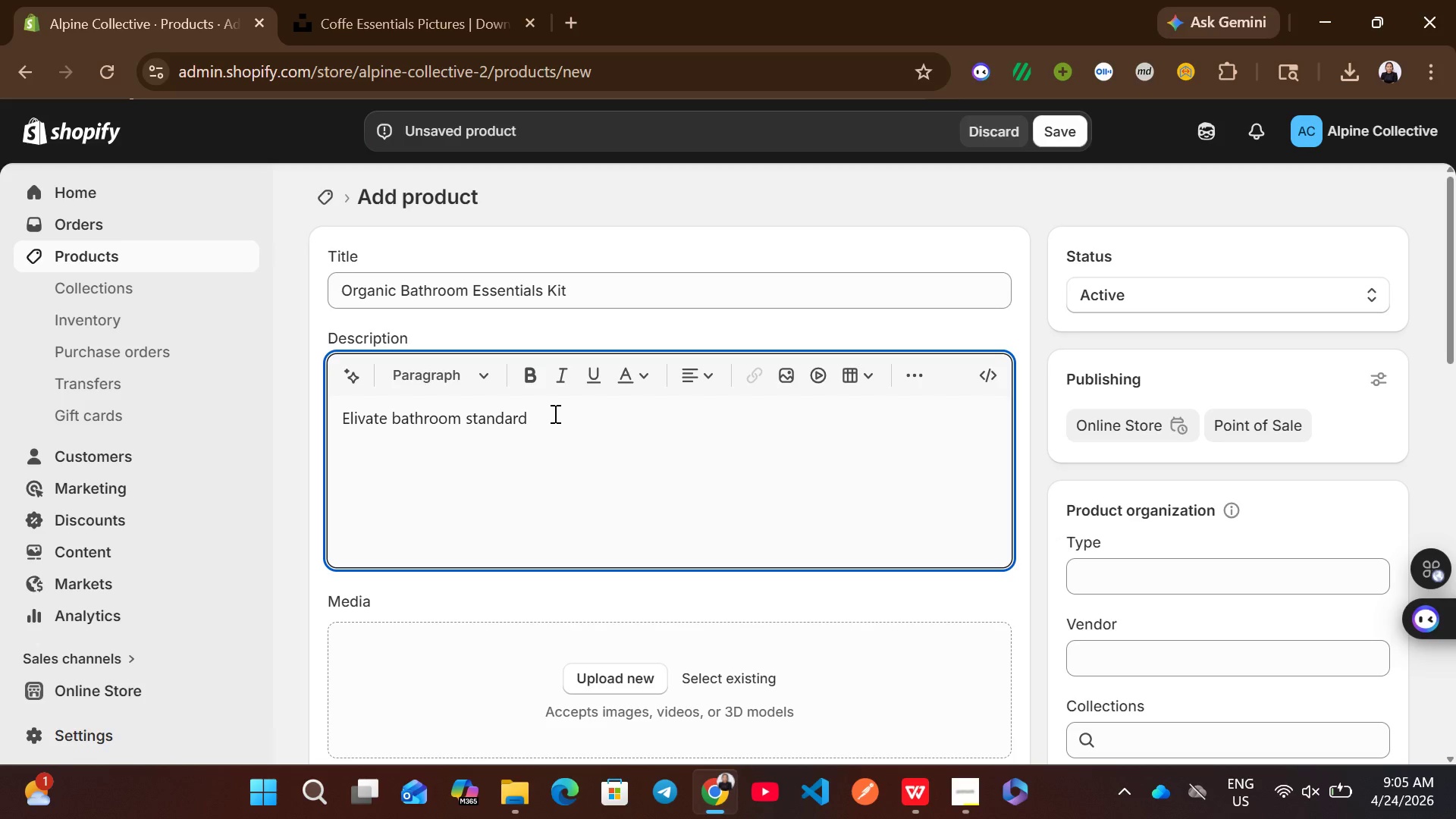 
type(with ex)
key(Backspace)
type(co-luxury )
 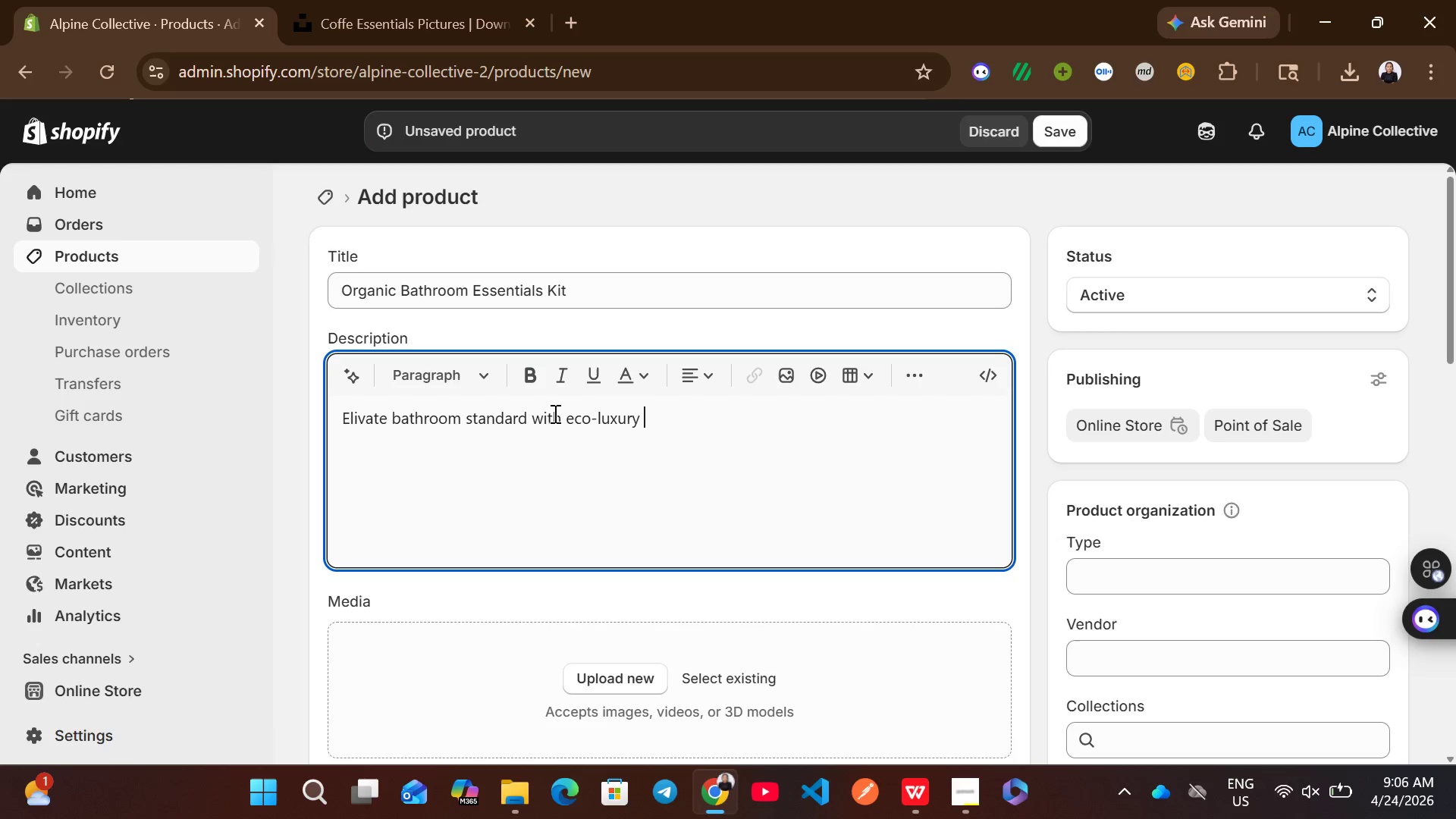 
wait(7.56)
 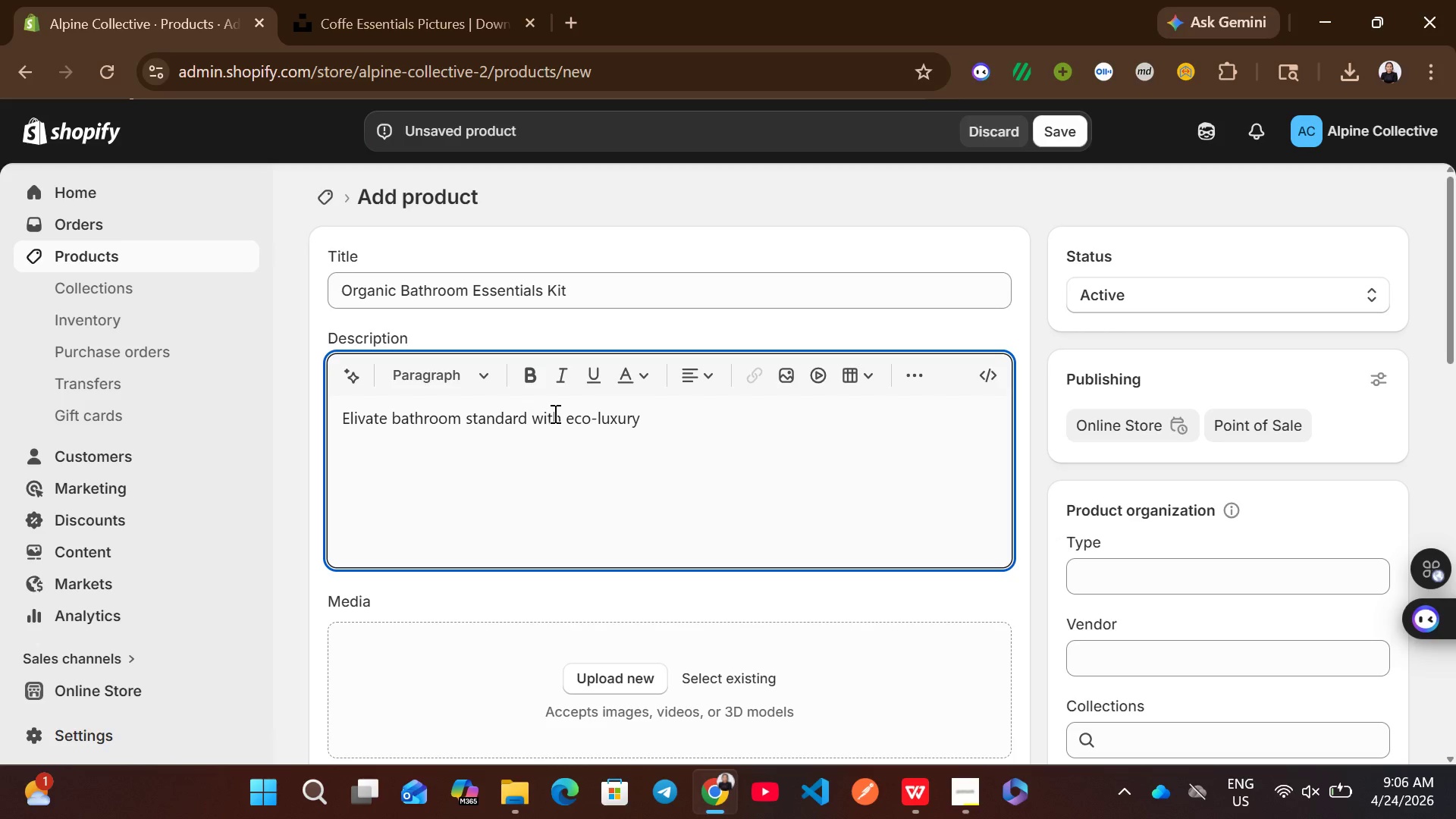 
type(amenities)
 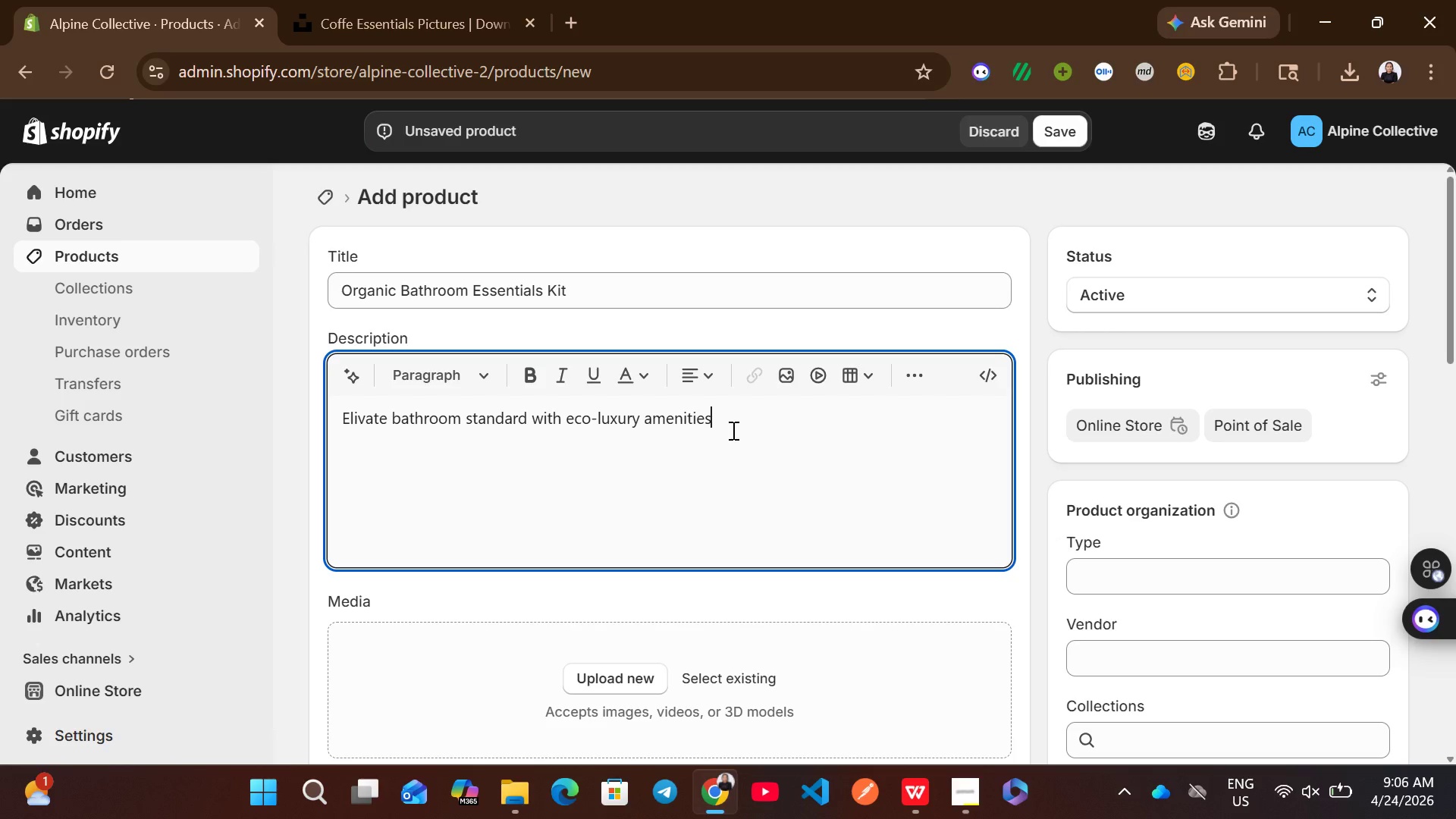 
left_click_drag(start_coordinate=[732, 426], to_coordinate=[334, 398])
 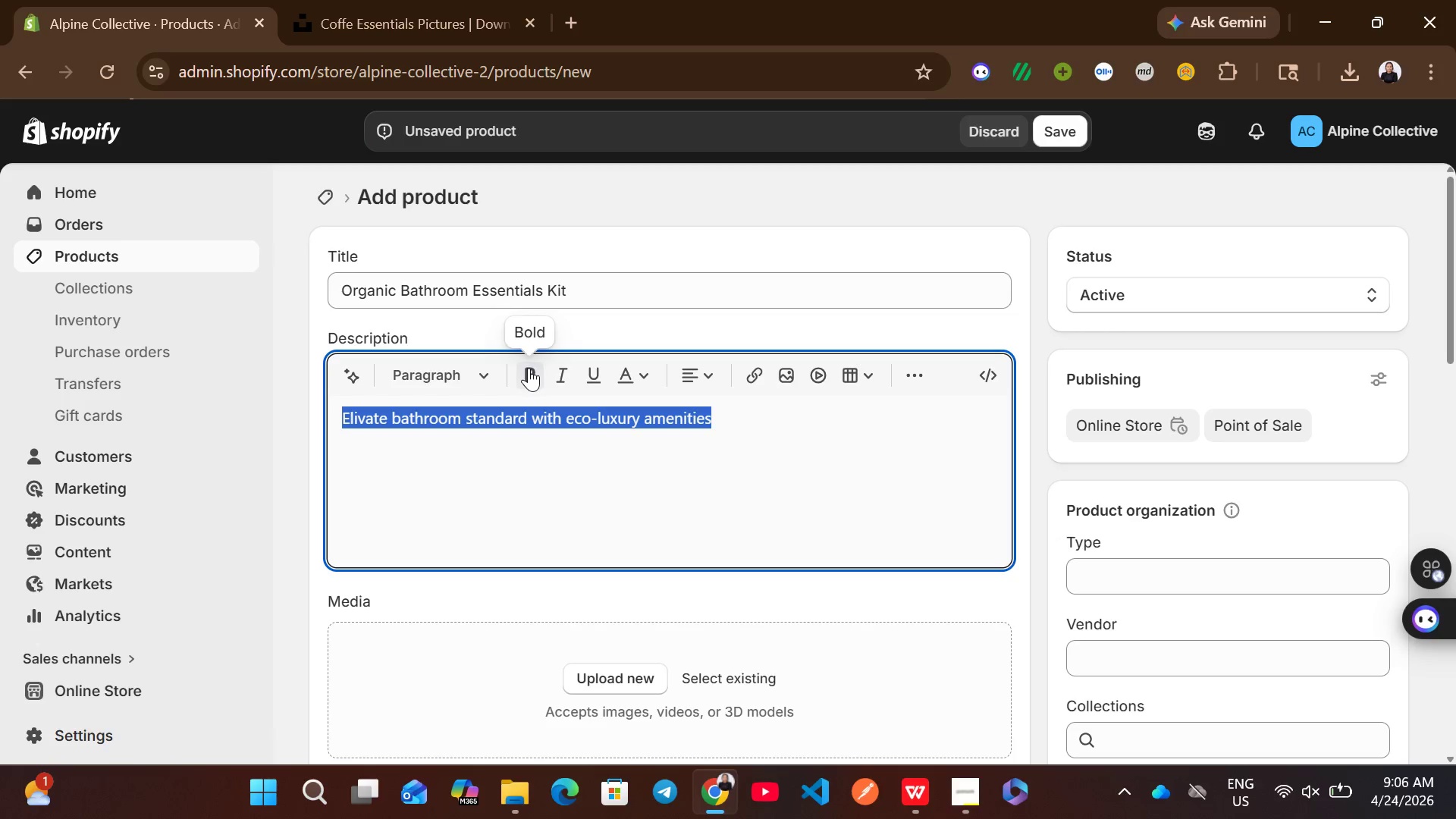 
left_click([529, 368])
 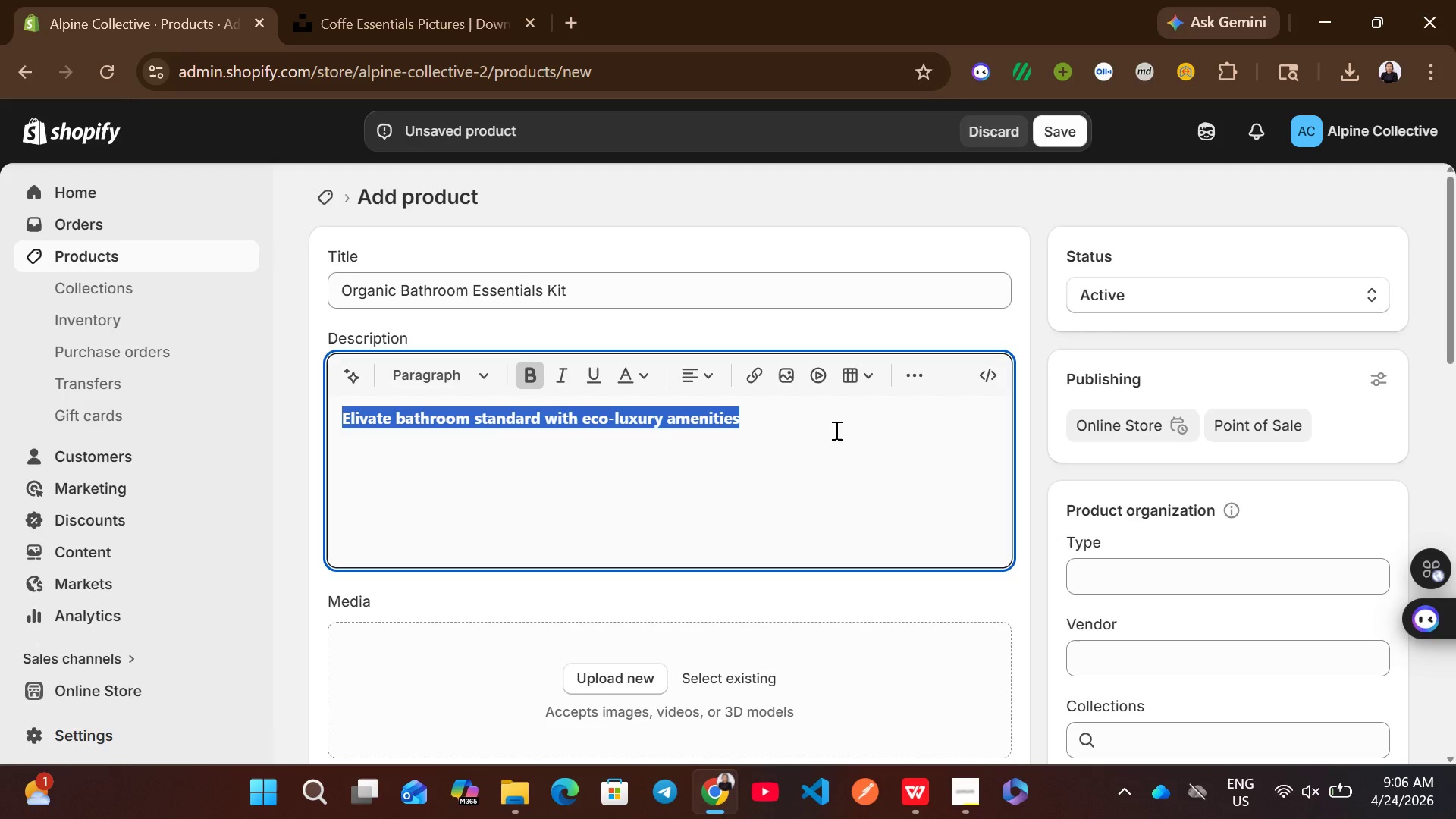 
left_click([798, 423])
 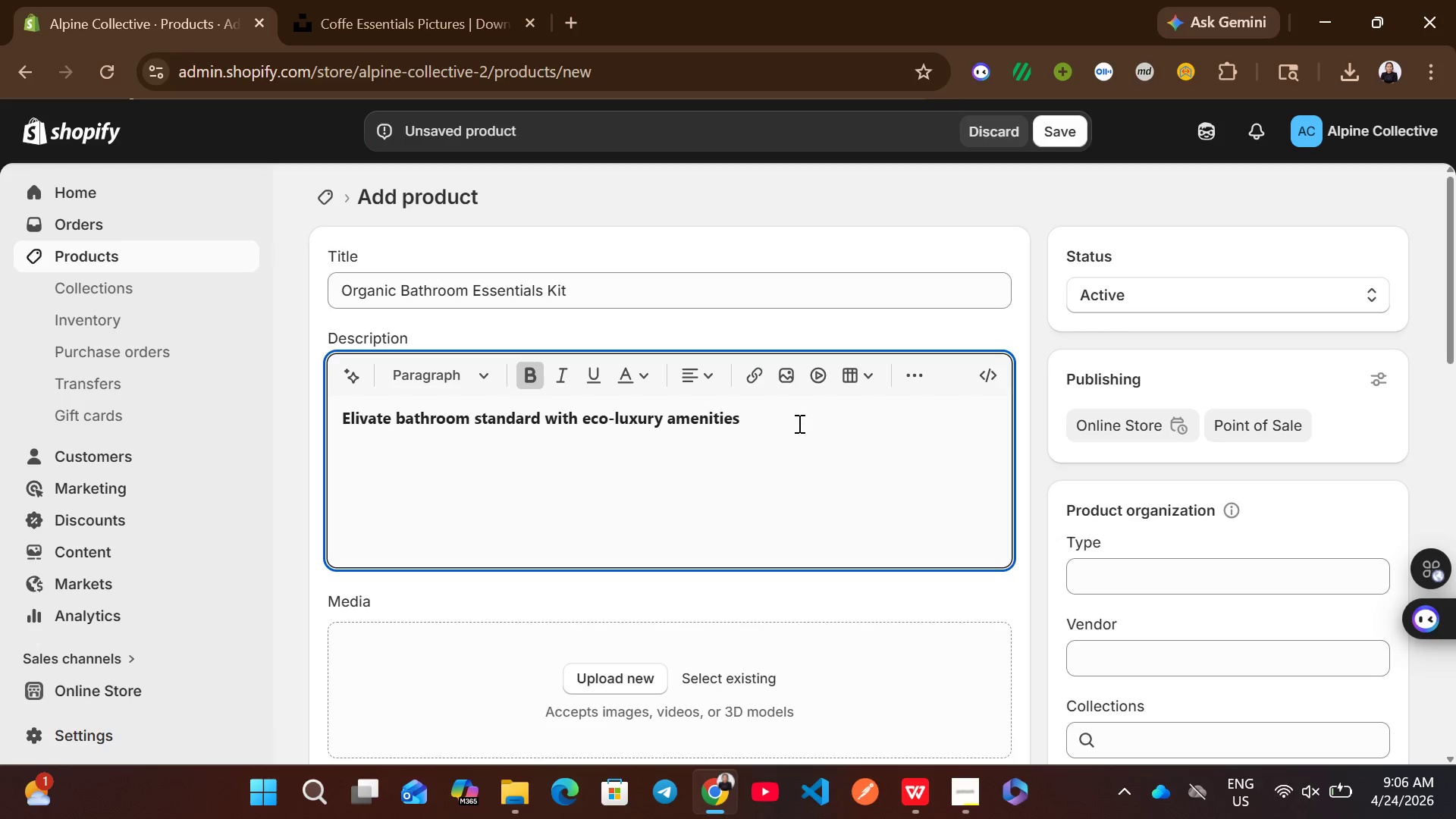 
key(Enter)
 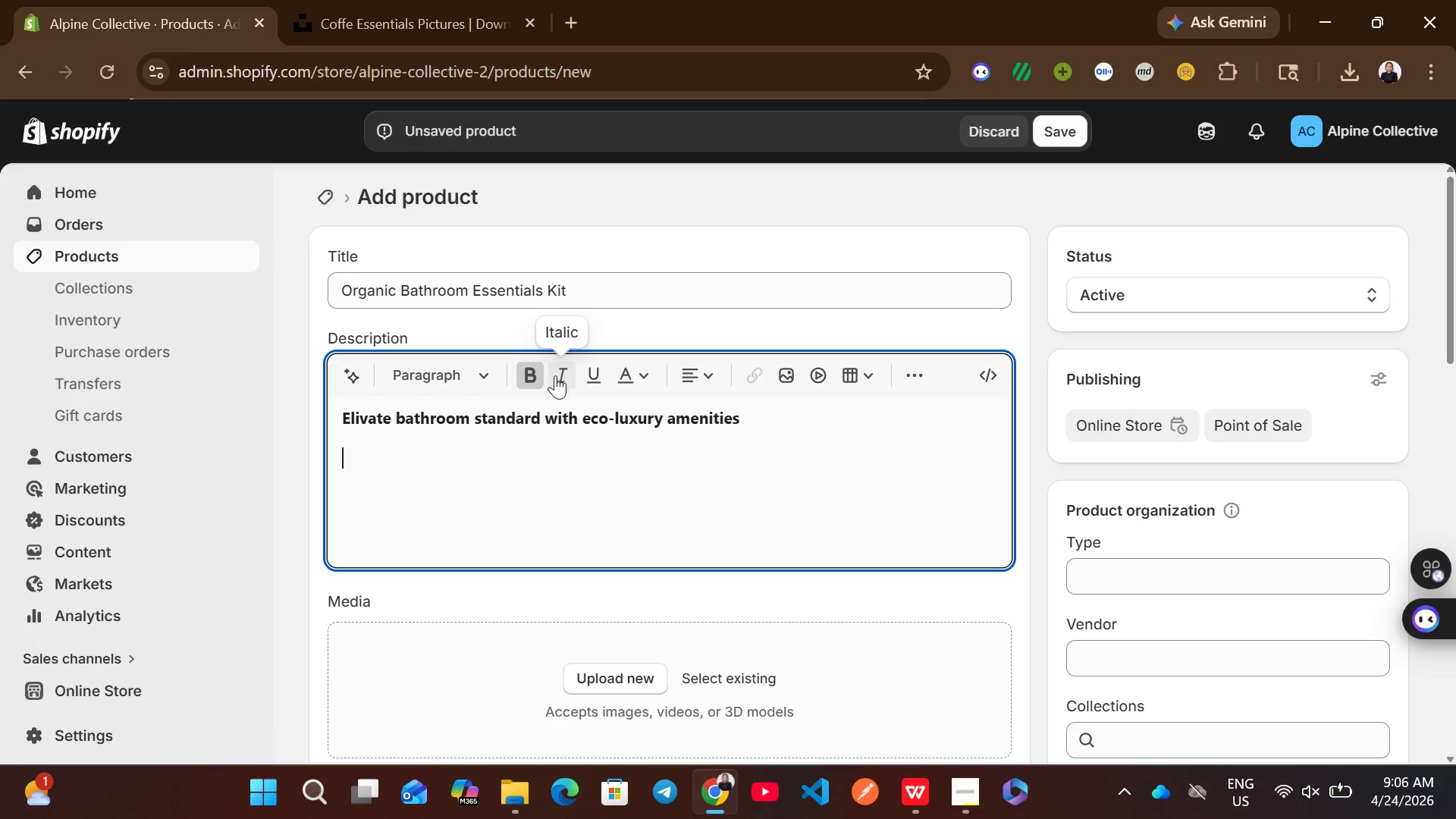 
left_click([529, 378])
 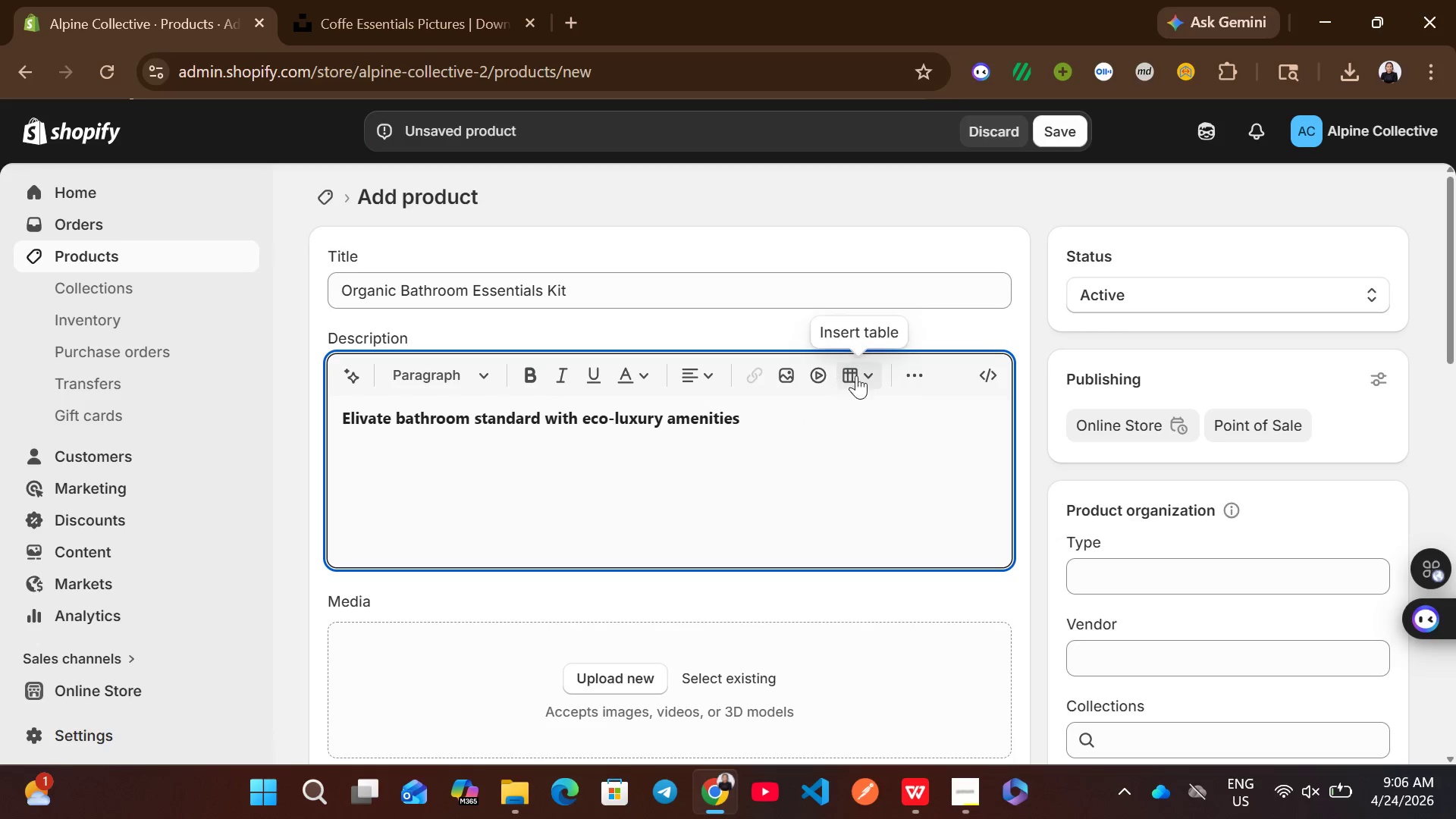 
left_click([908, 368])
 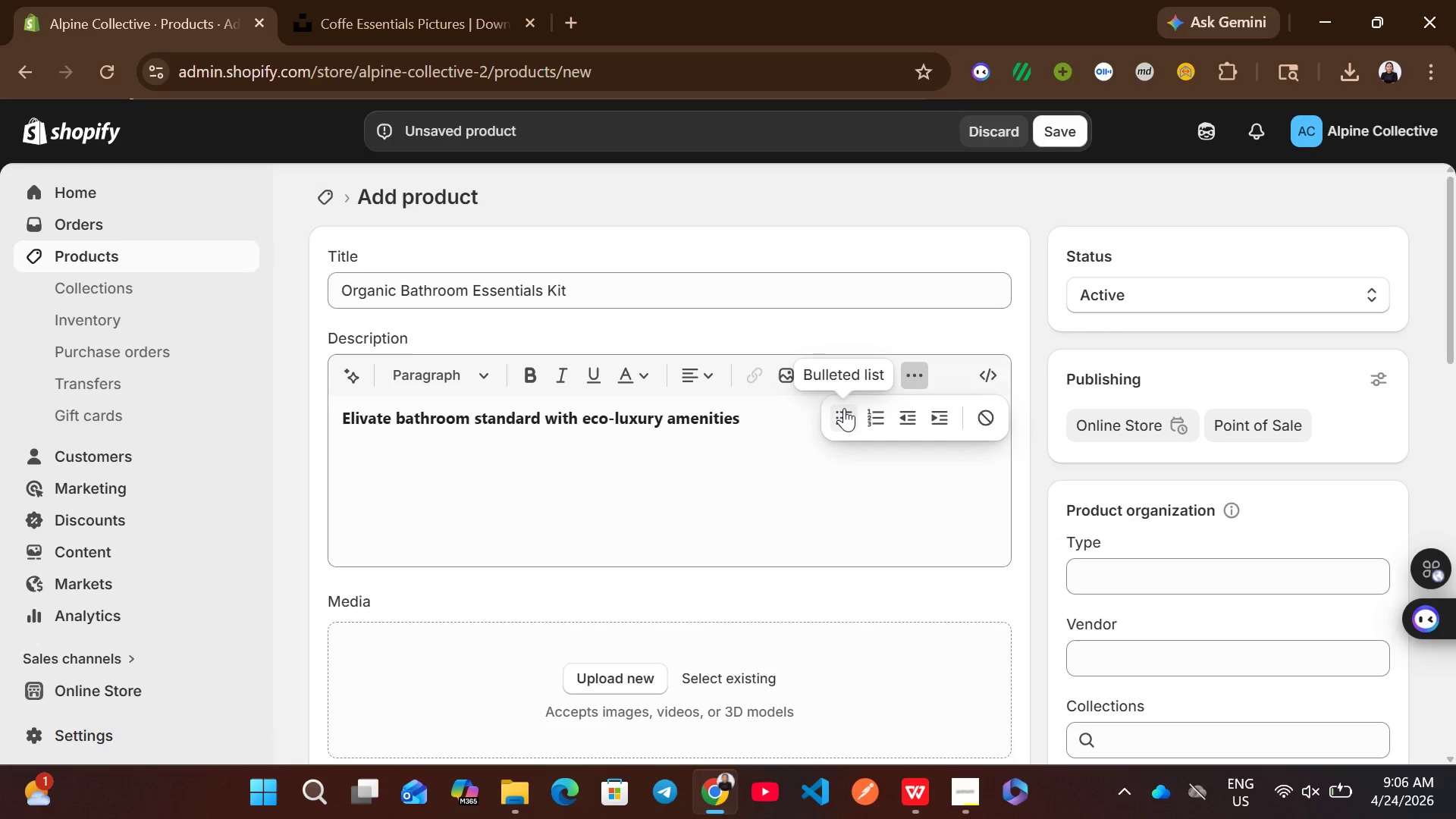 
left_click([843, 408])
 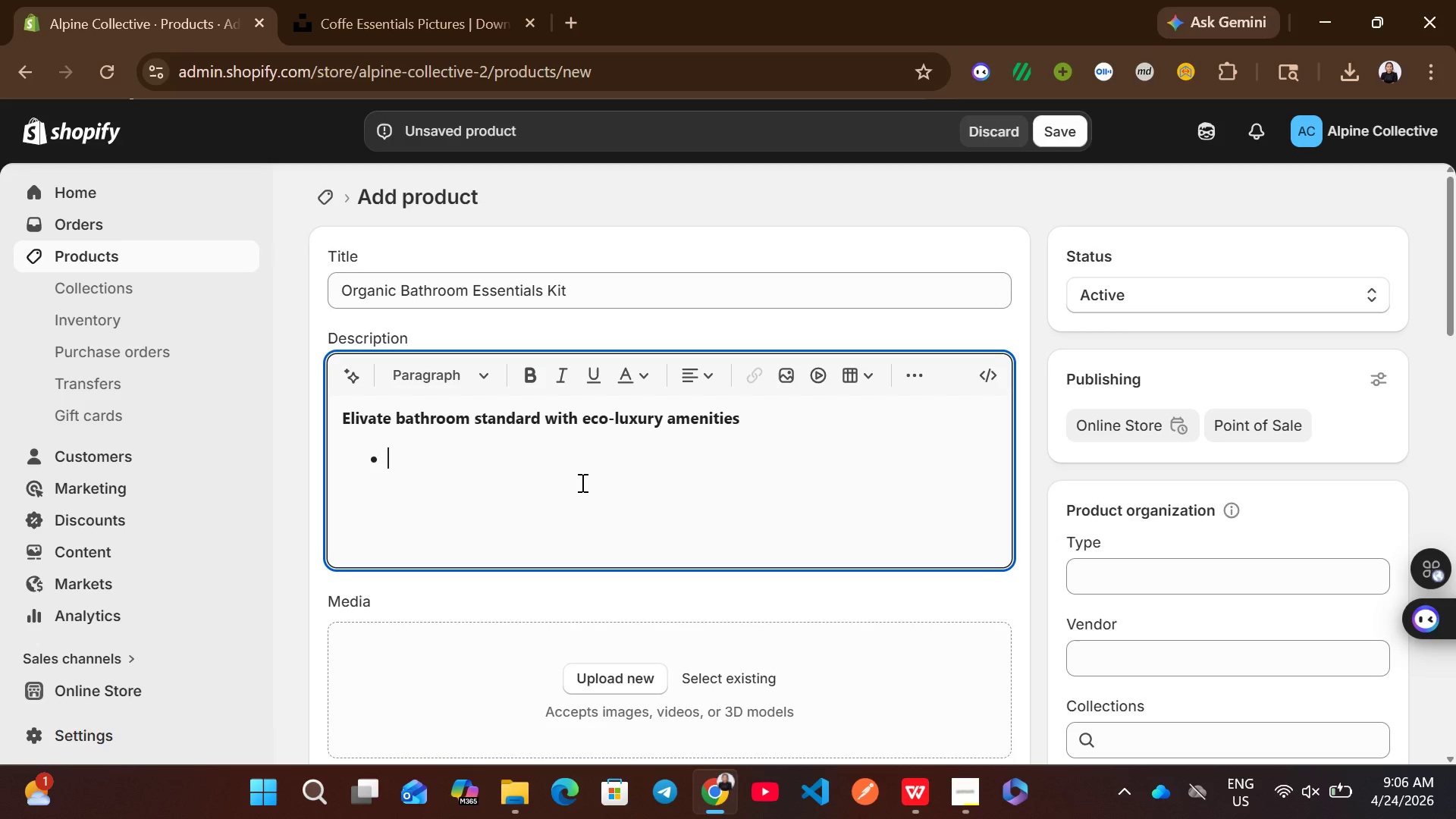 
wait(7.84)
 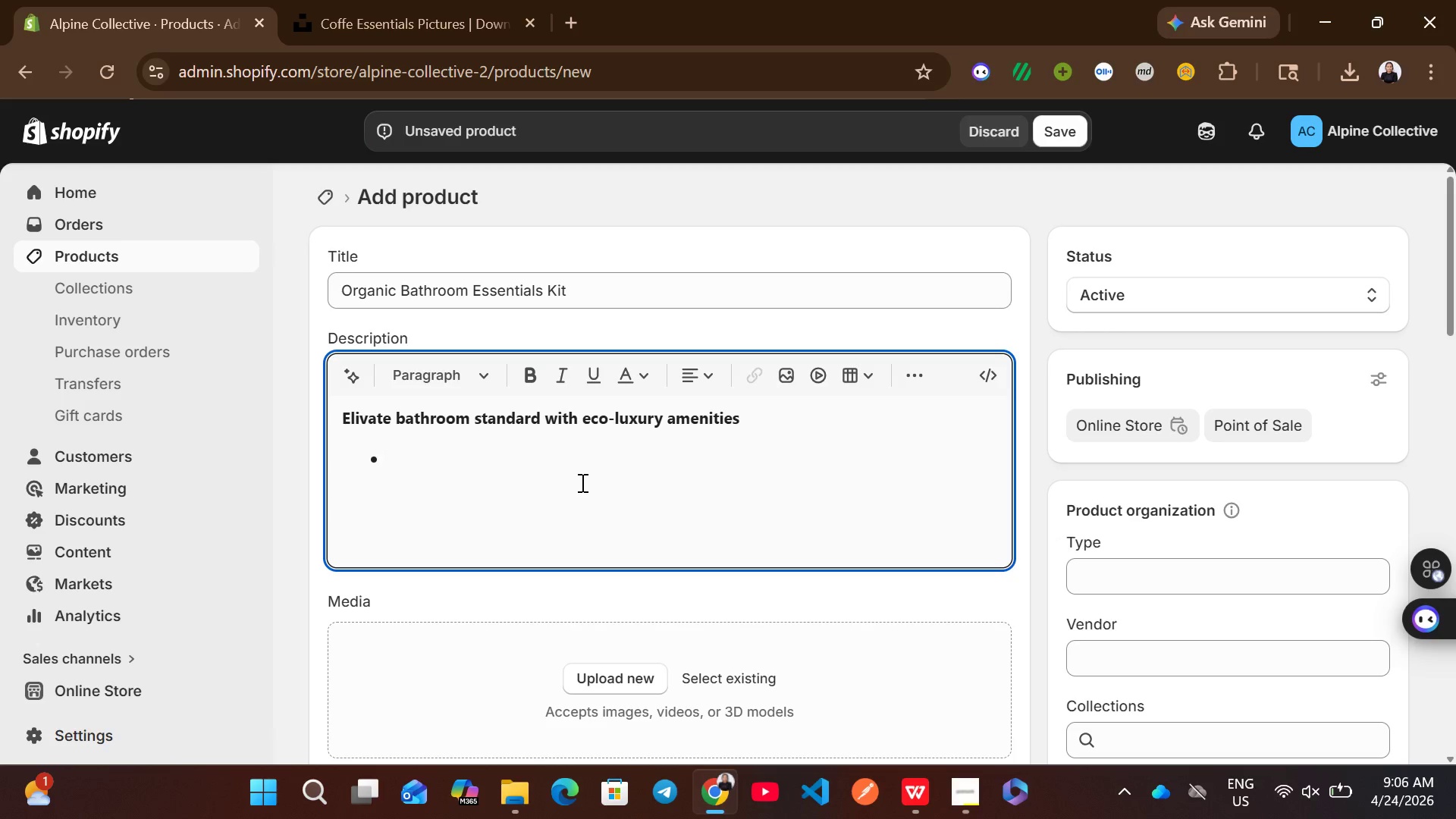 
type(Organic S)
key(Backspace)
type(shampoo and conditioner)
 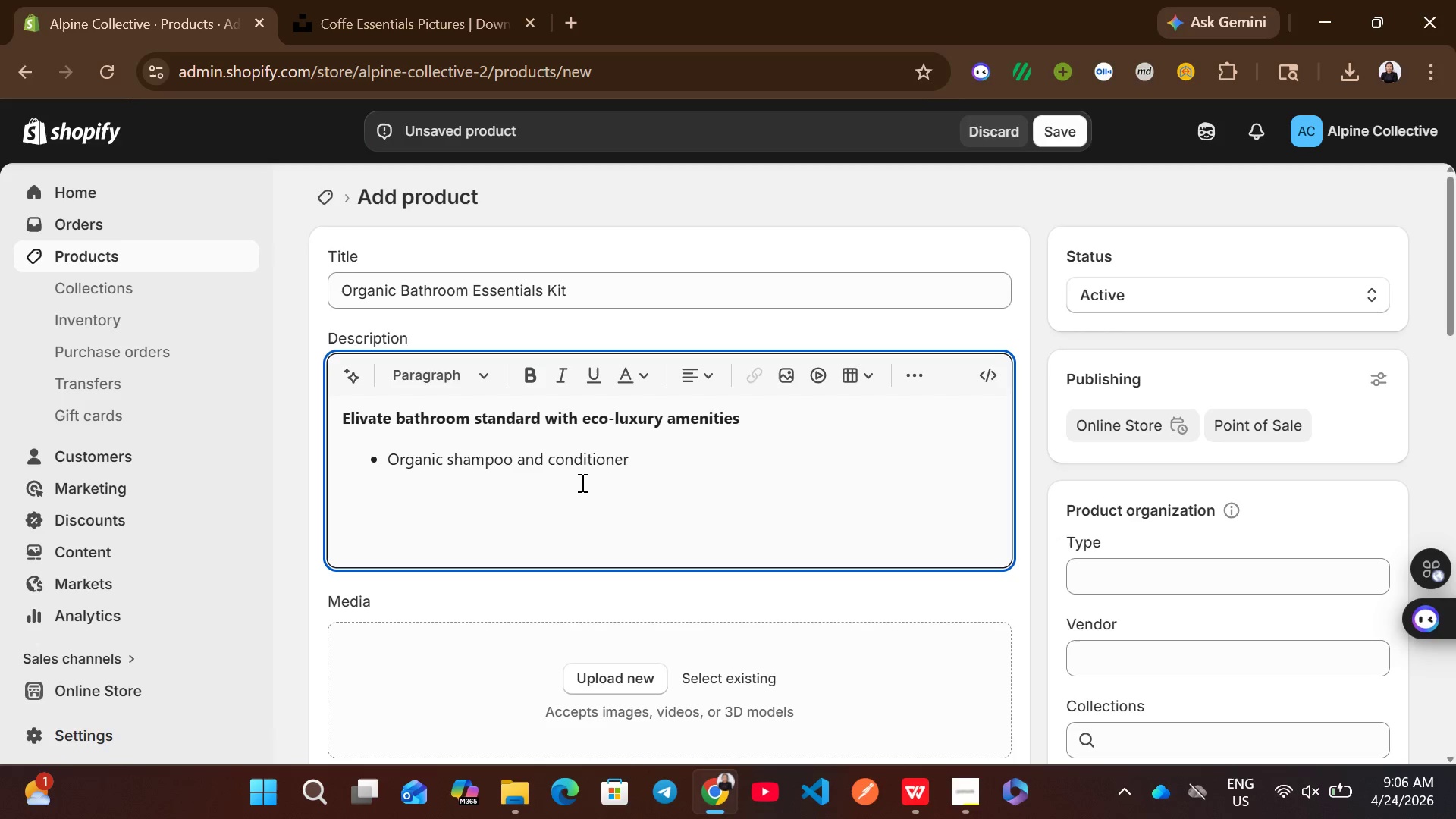 
key(Enter)
 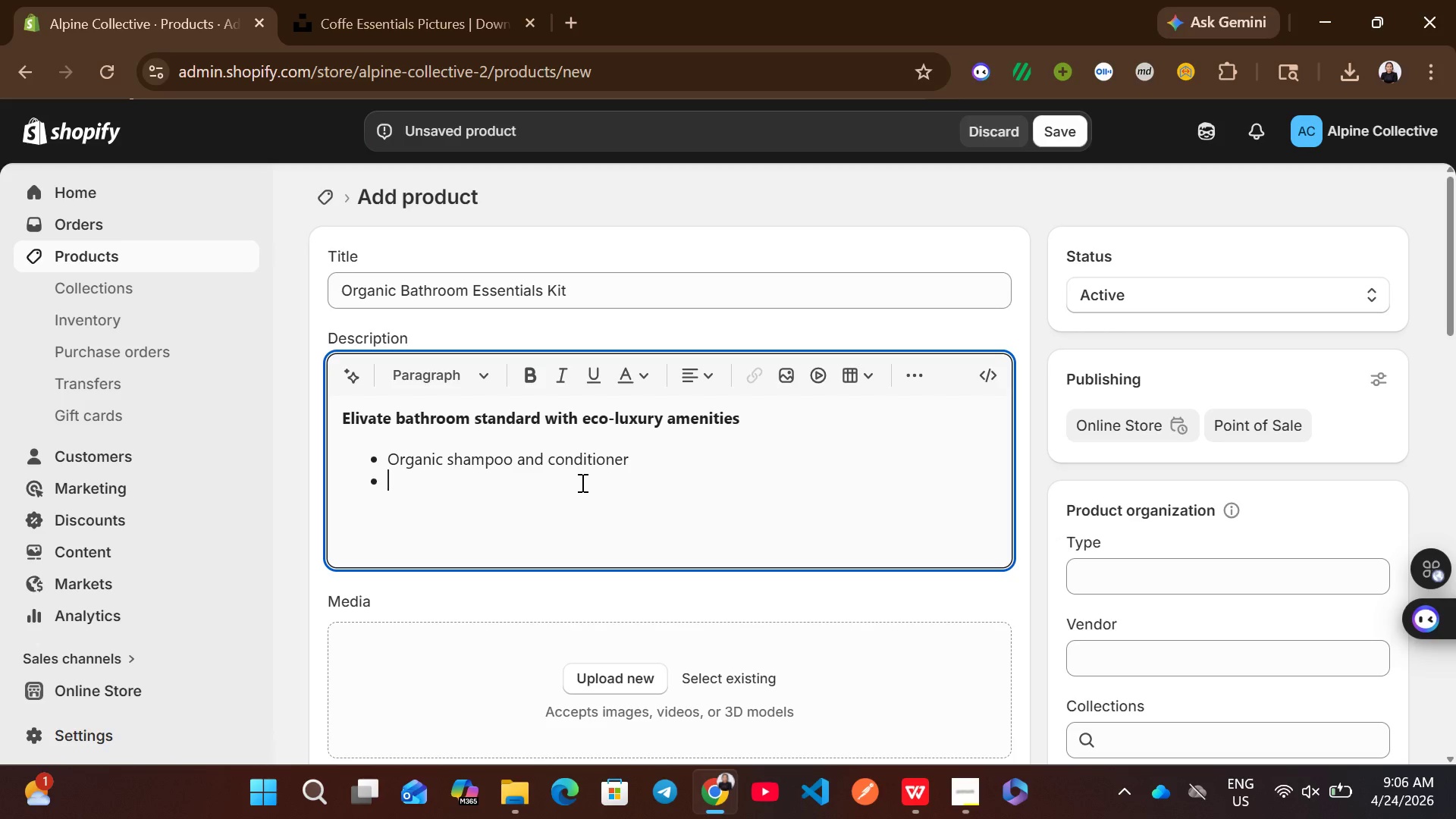 
wait(8.12)
 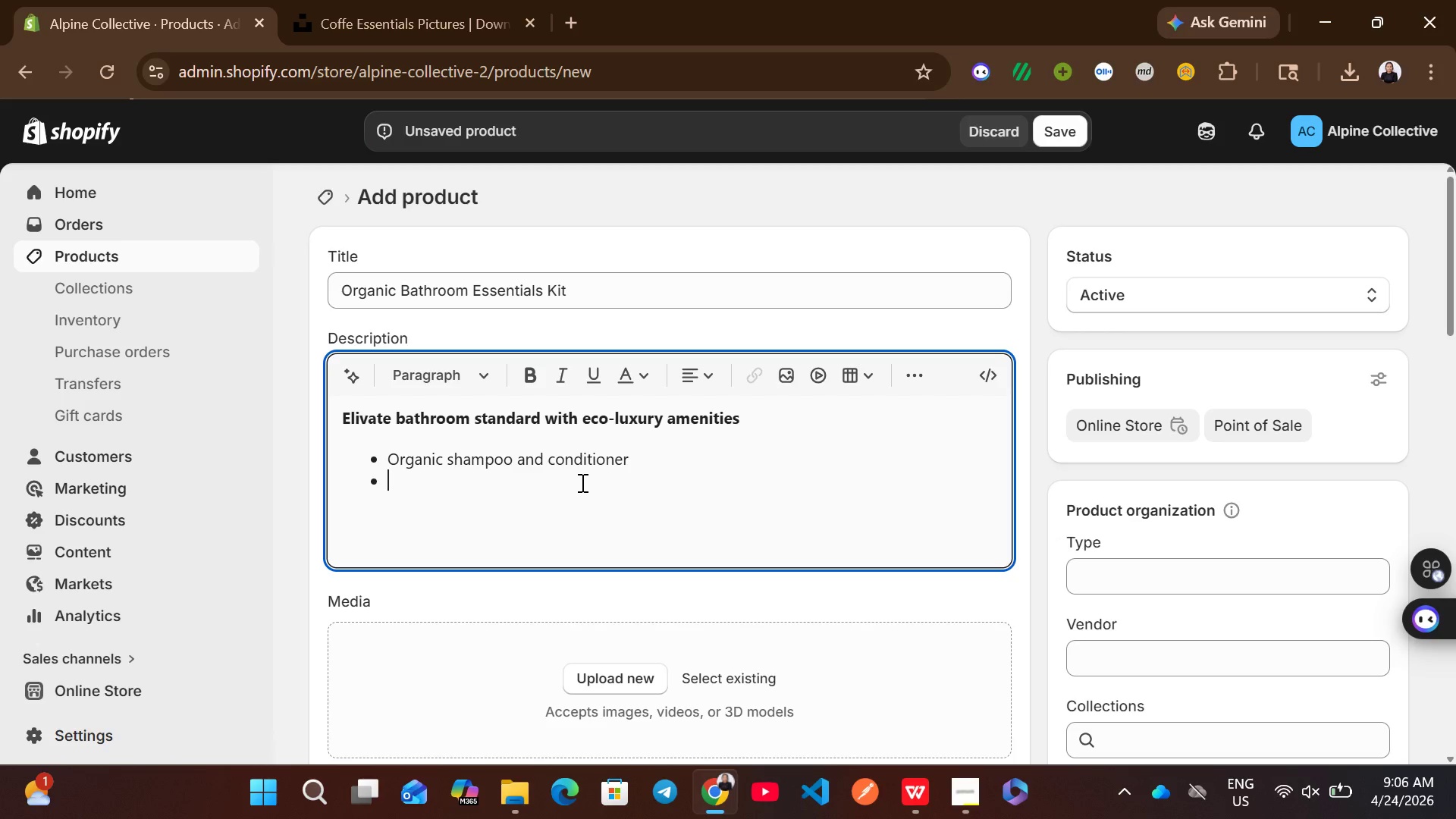 
type(Natural body wash)
 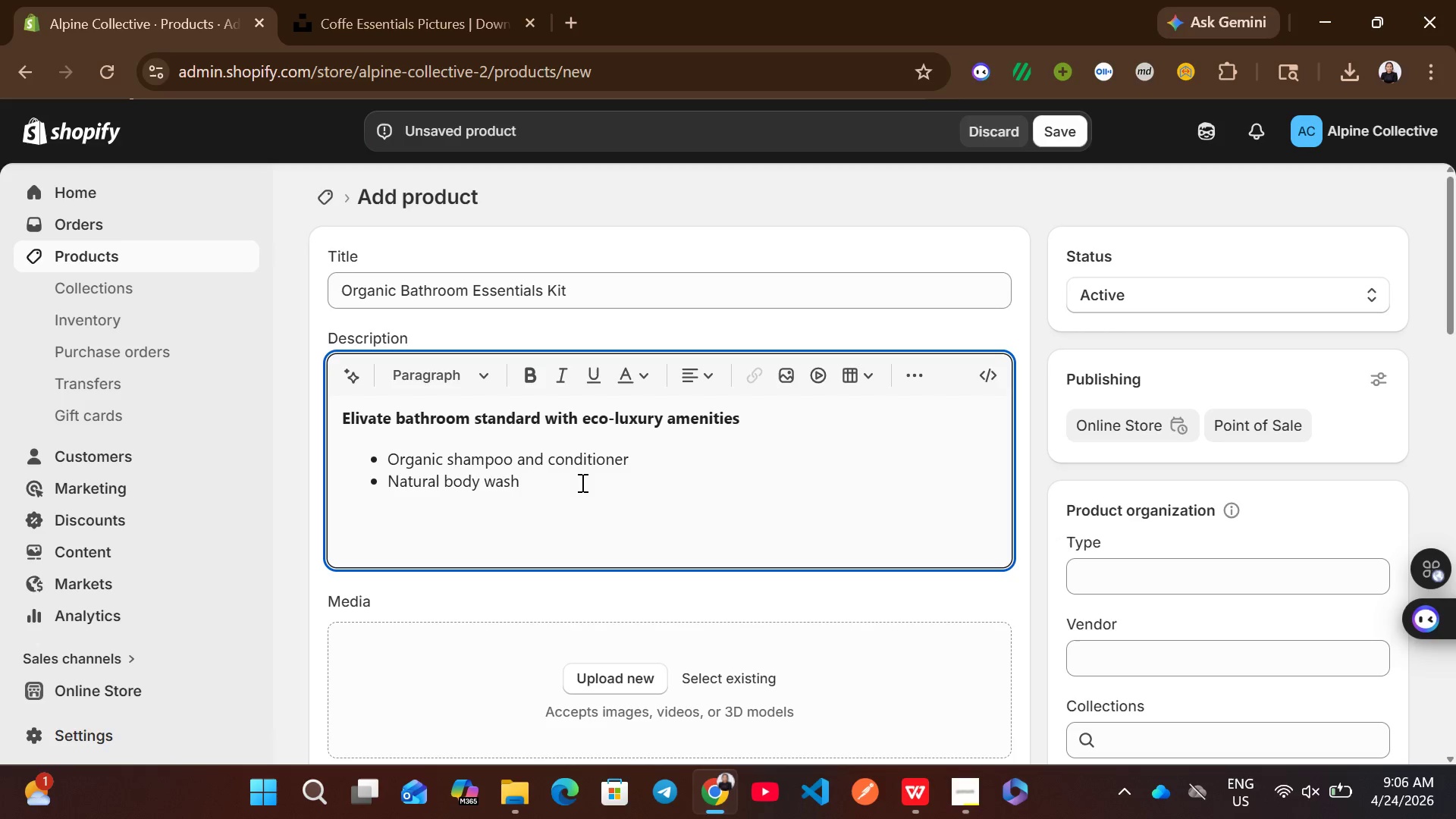 
key(Enter)
 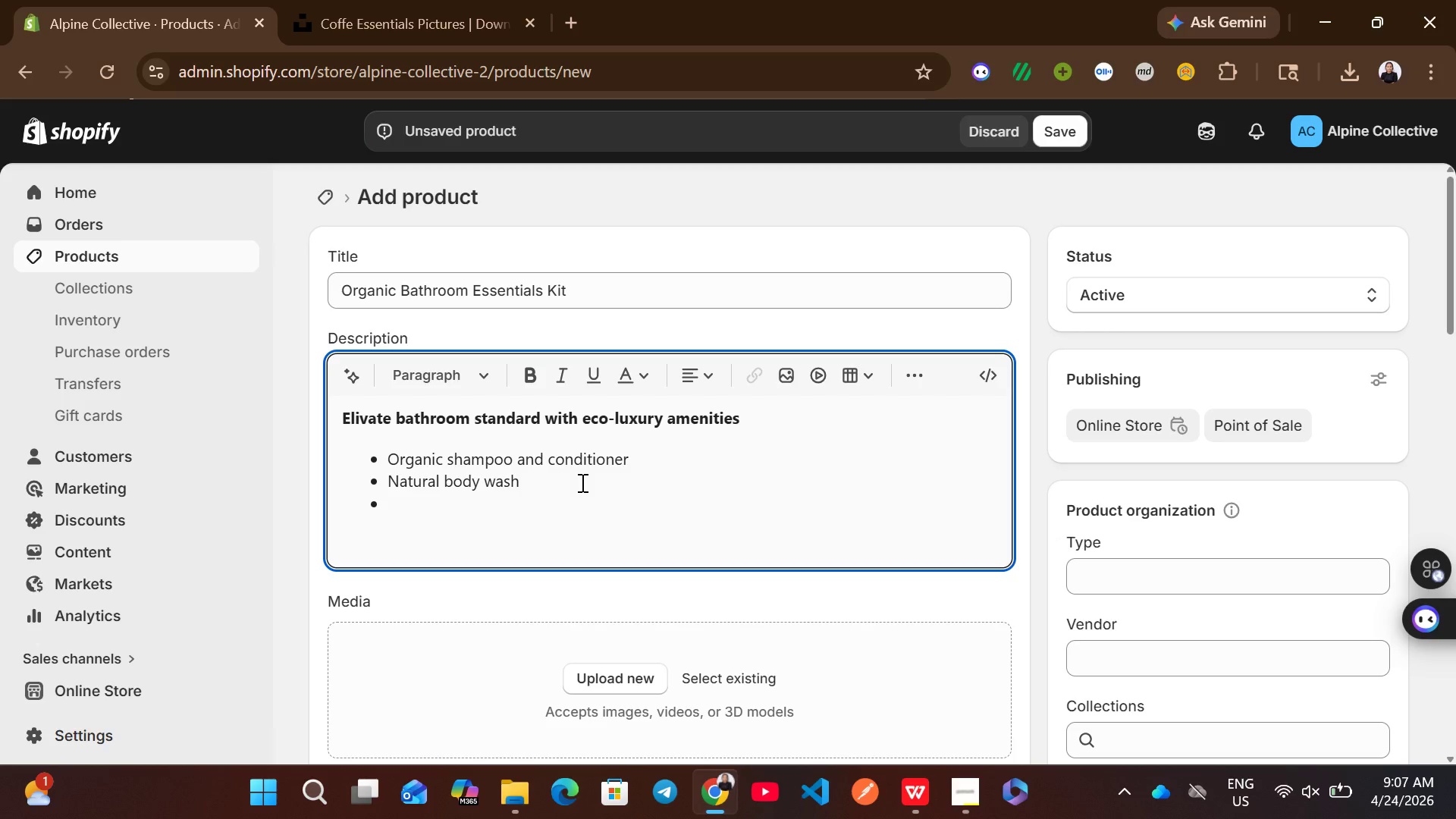 
wait(9.61)
 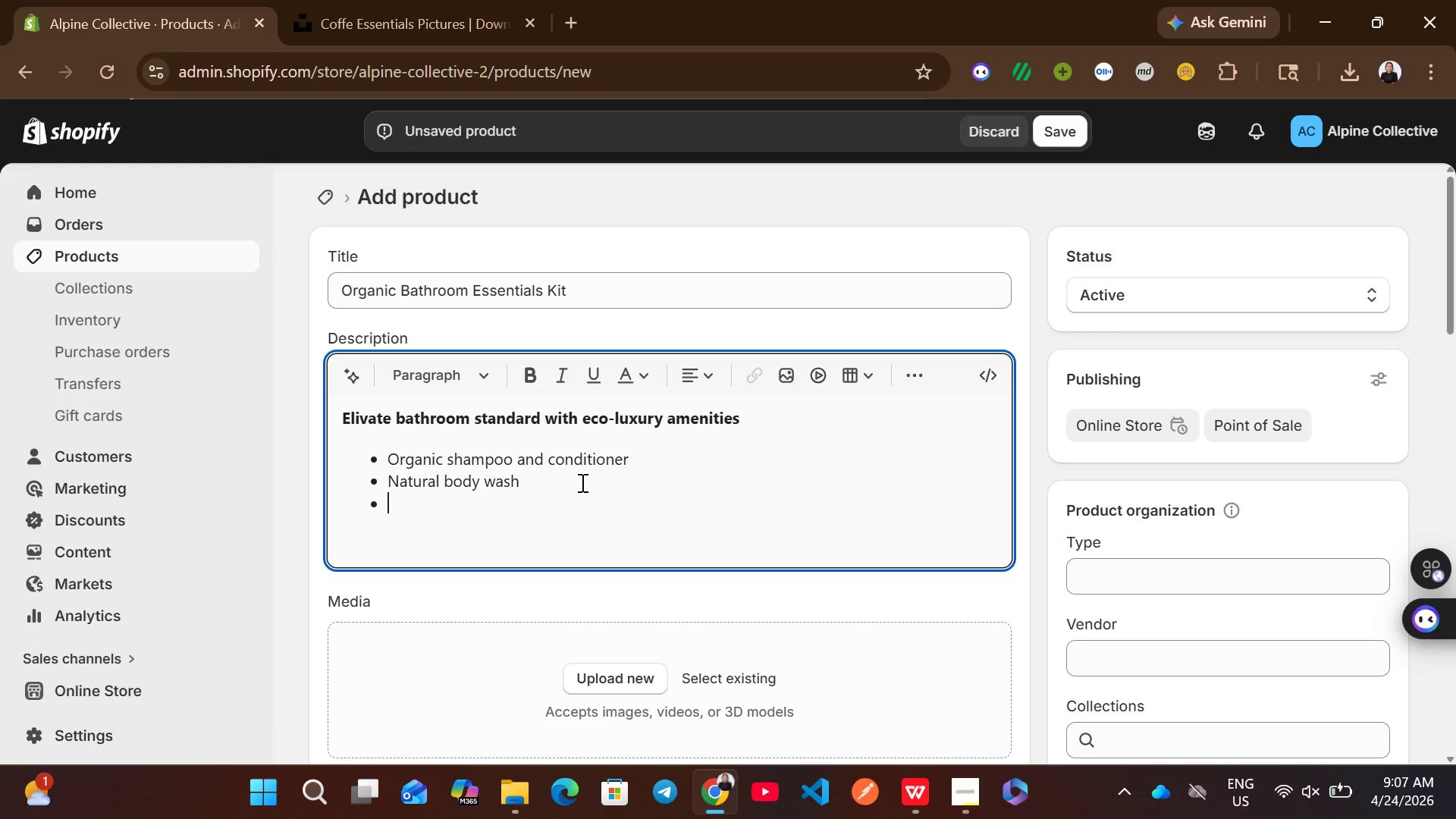 
type(Eco-friendly packaging)
 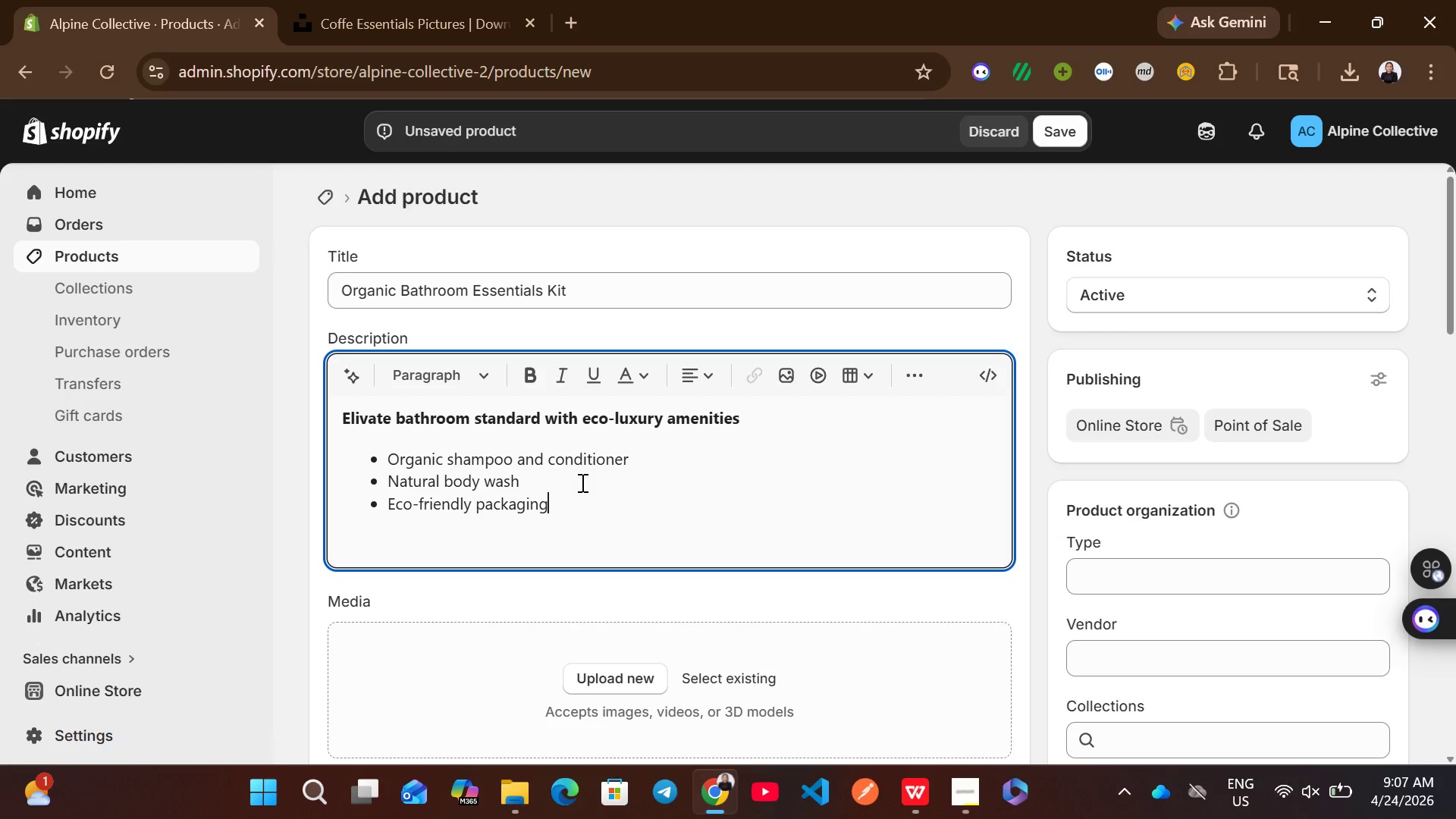 
wait(5.75)
 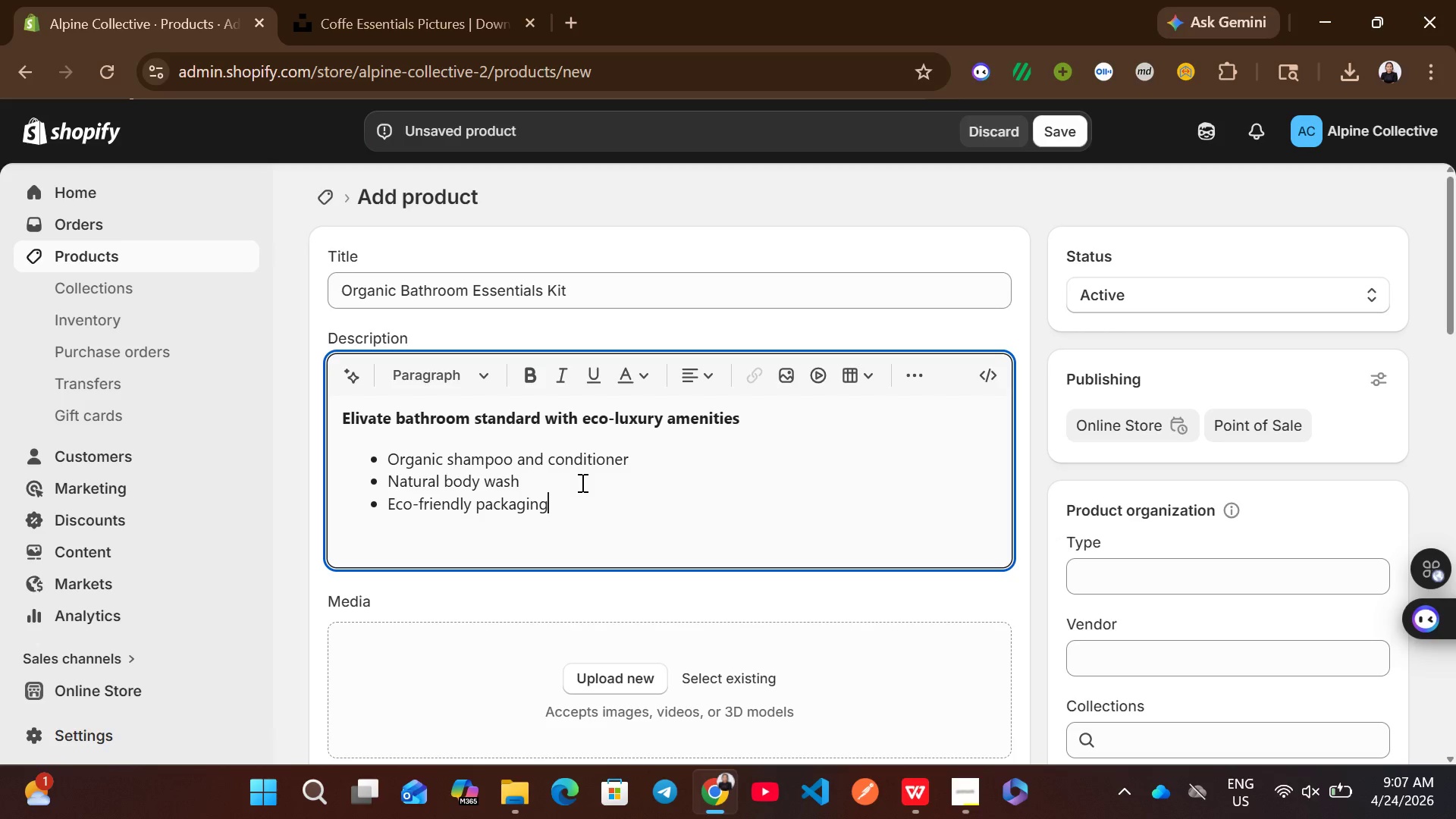 
key(Enter)
 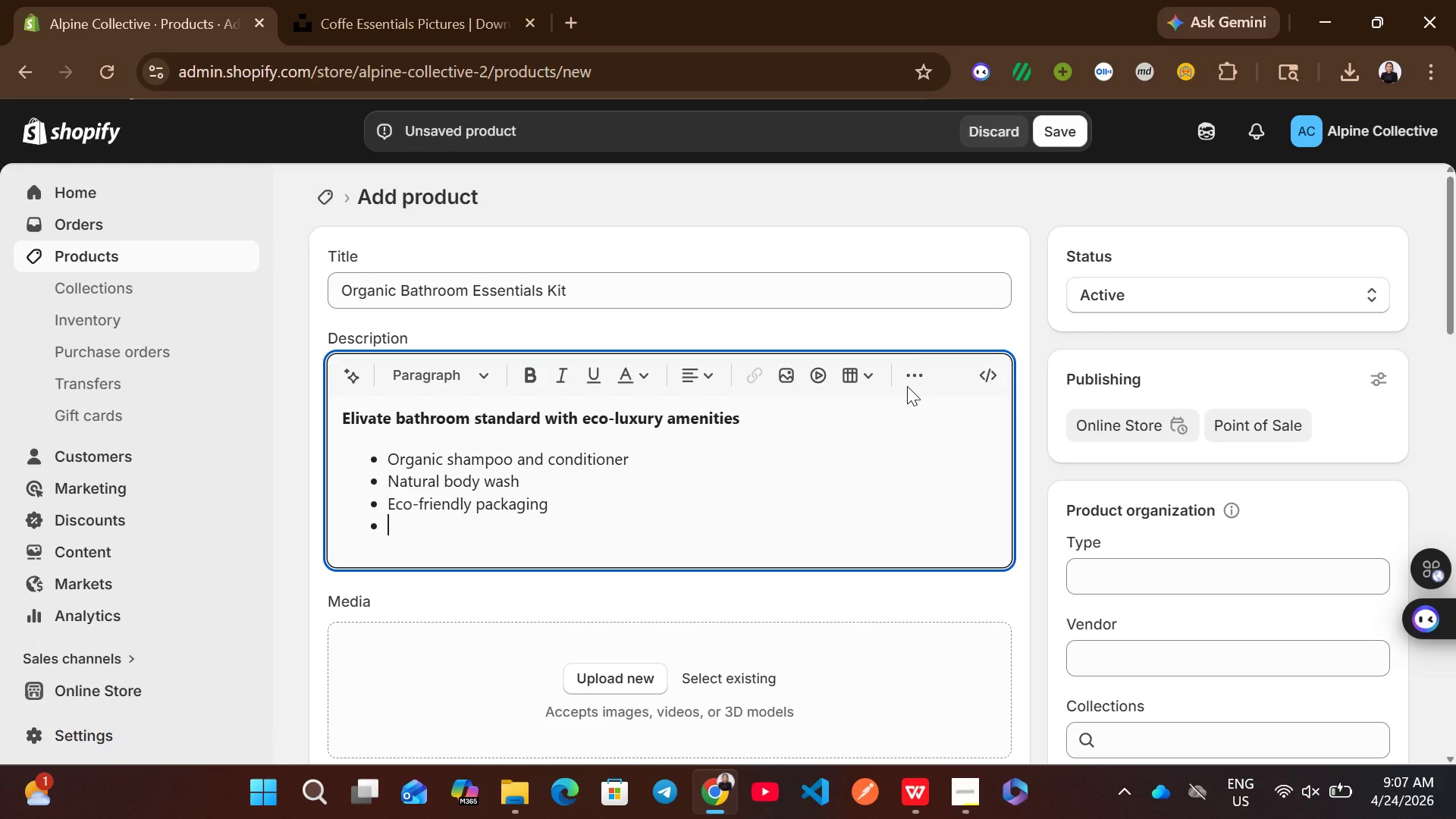 
left_click([923, 367])
 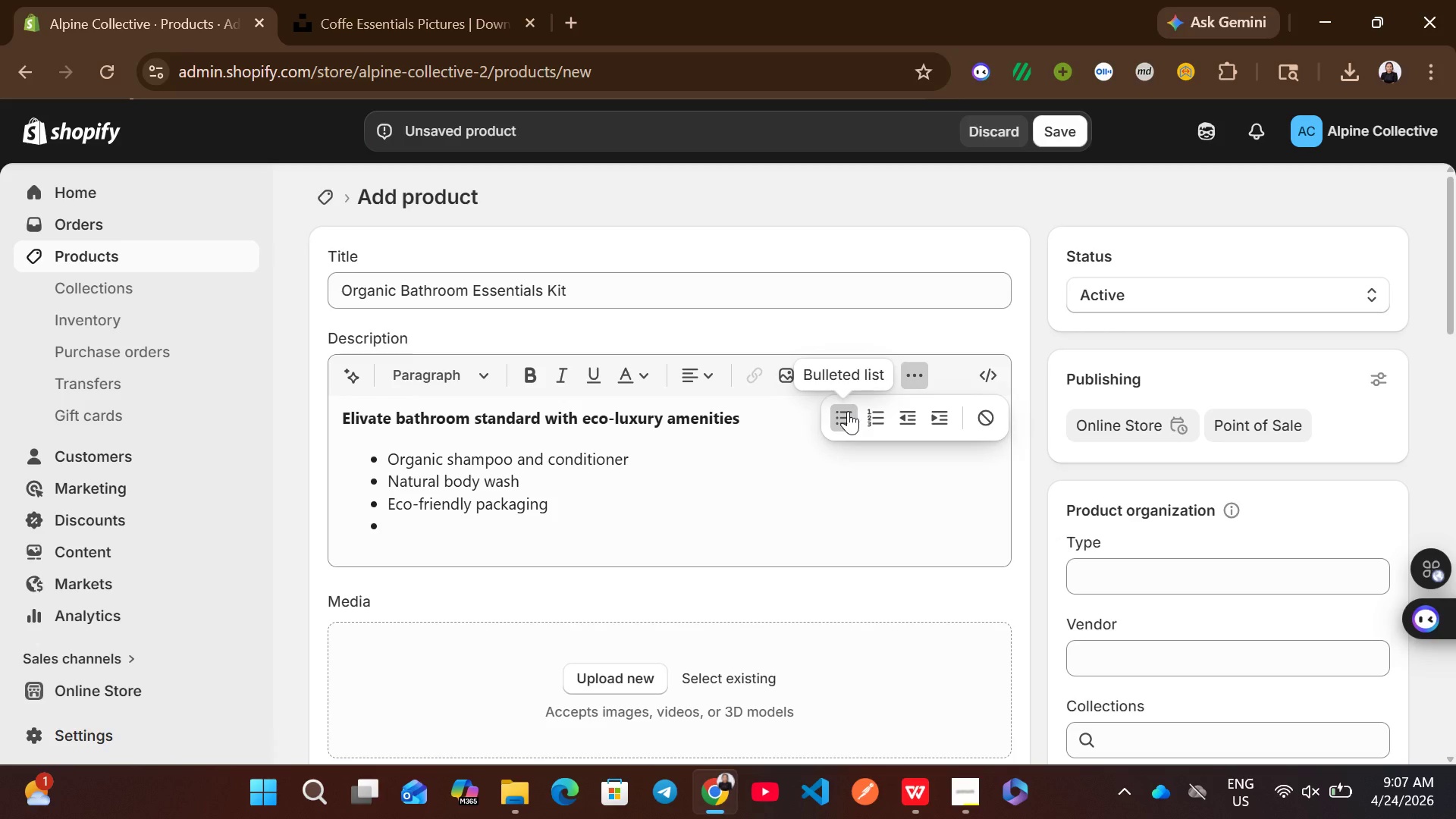 
left_click([848, 411])
 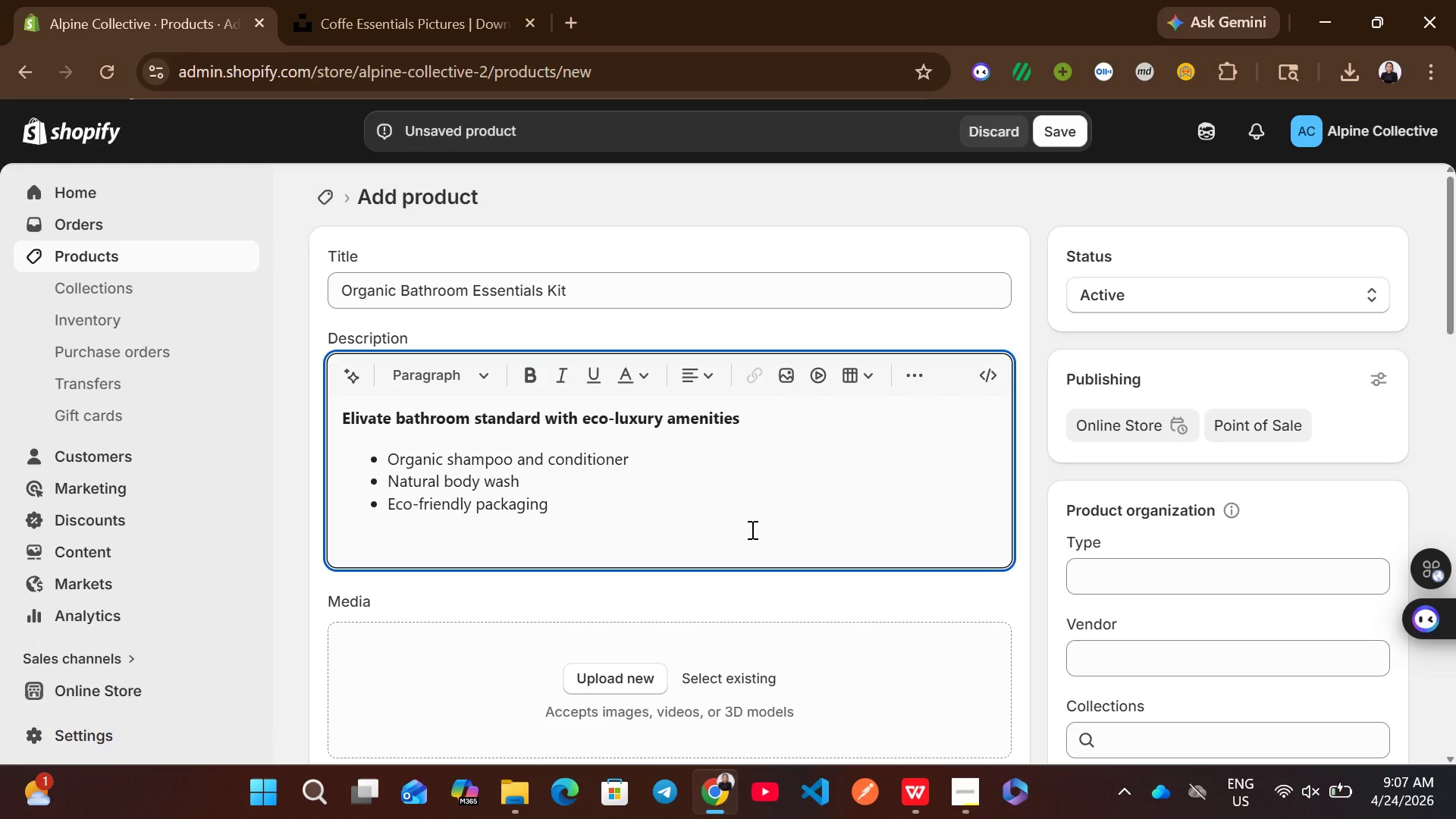 
type(perfect for )
 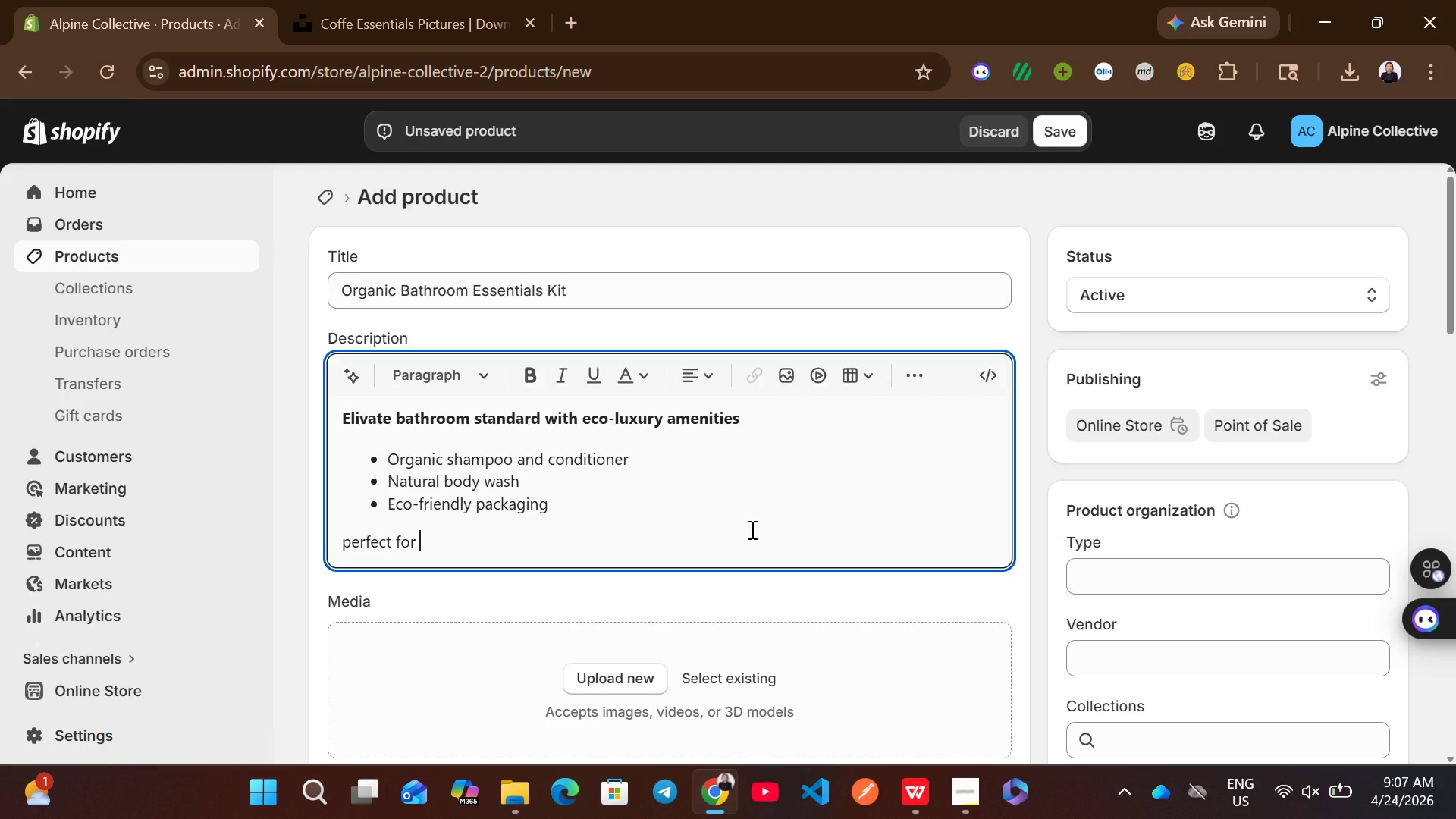 
type(sustainable luxury experiances)
 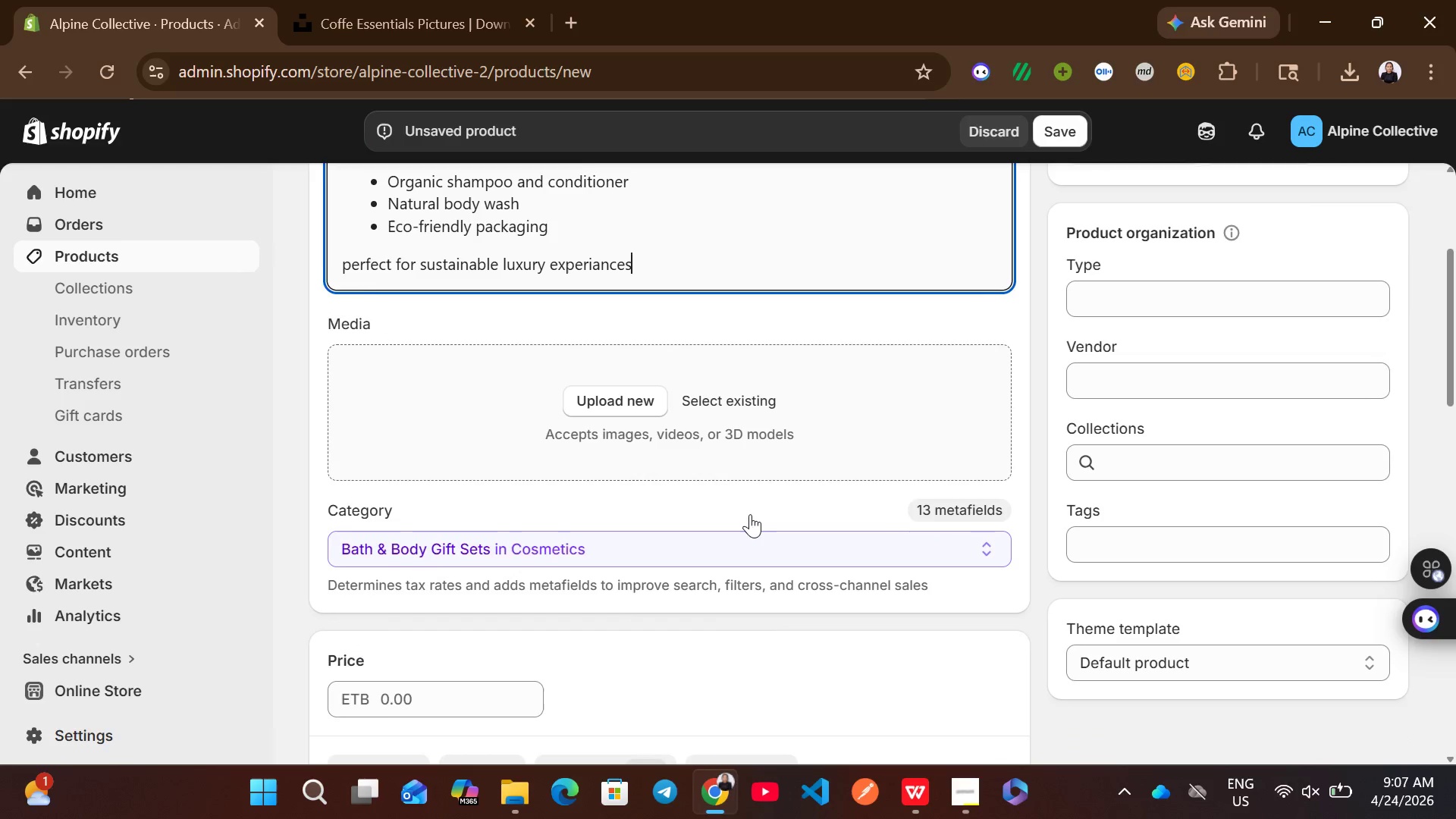 
left_click([1139, 275])
 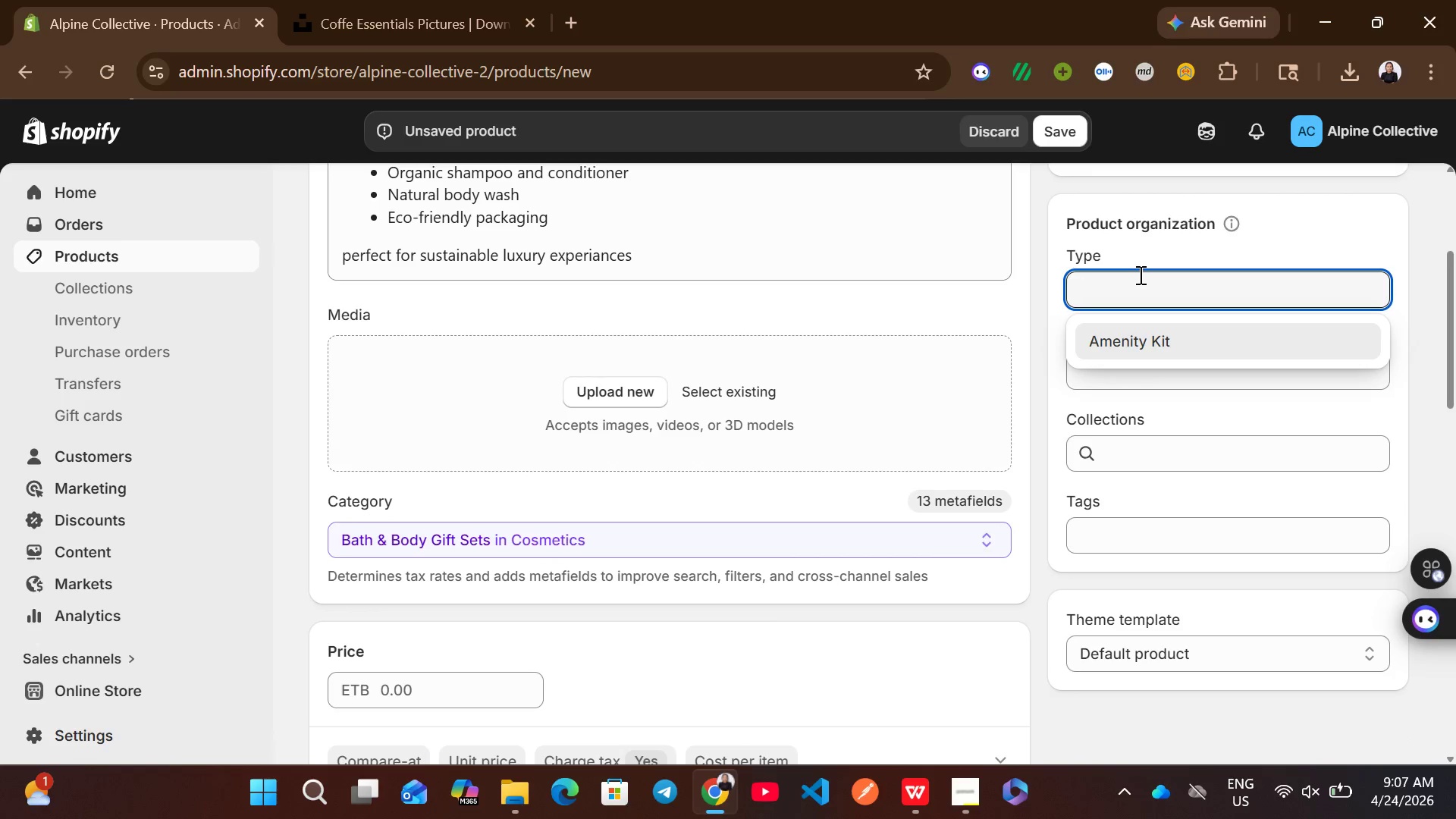 
wait(6.52)
 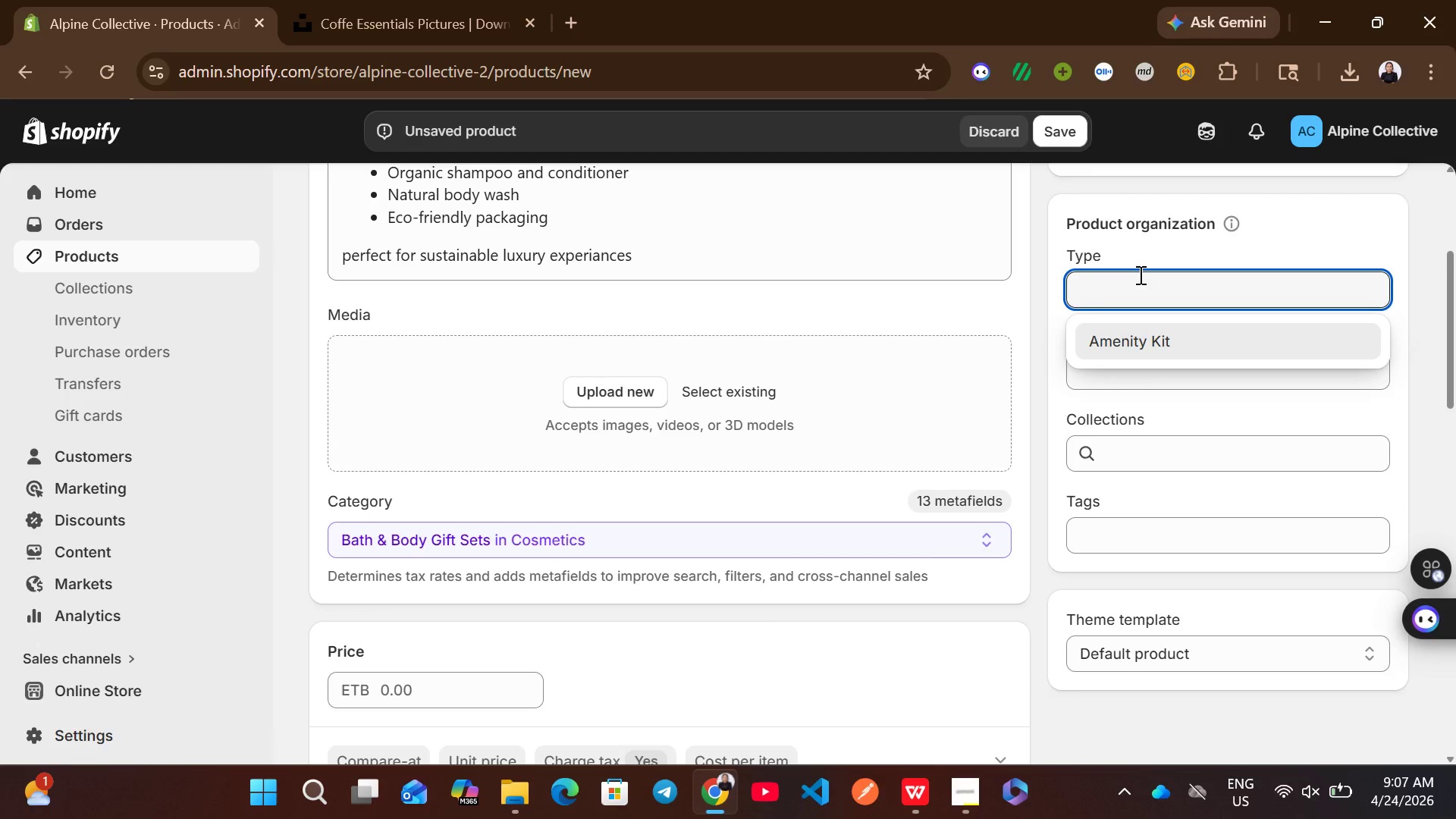 
left_click([1194, 352])
 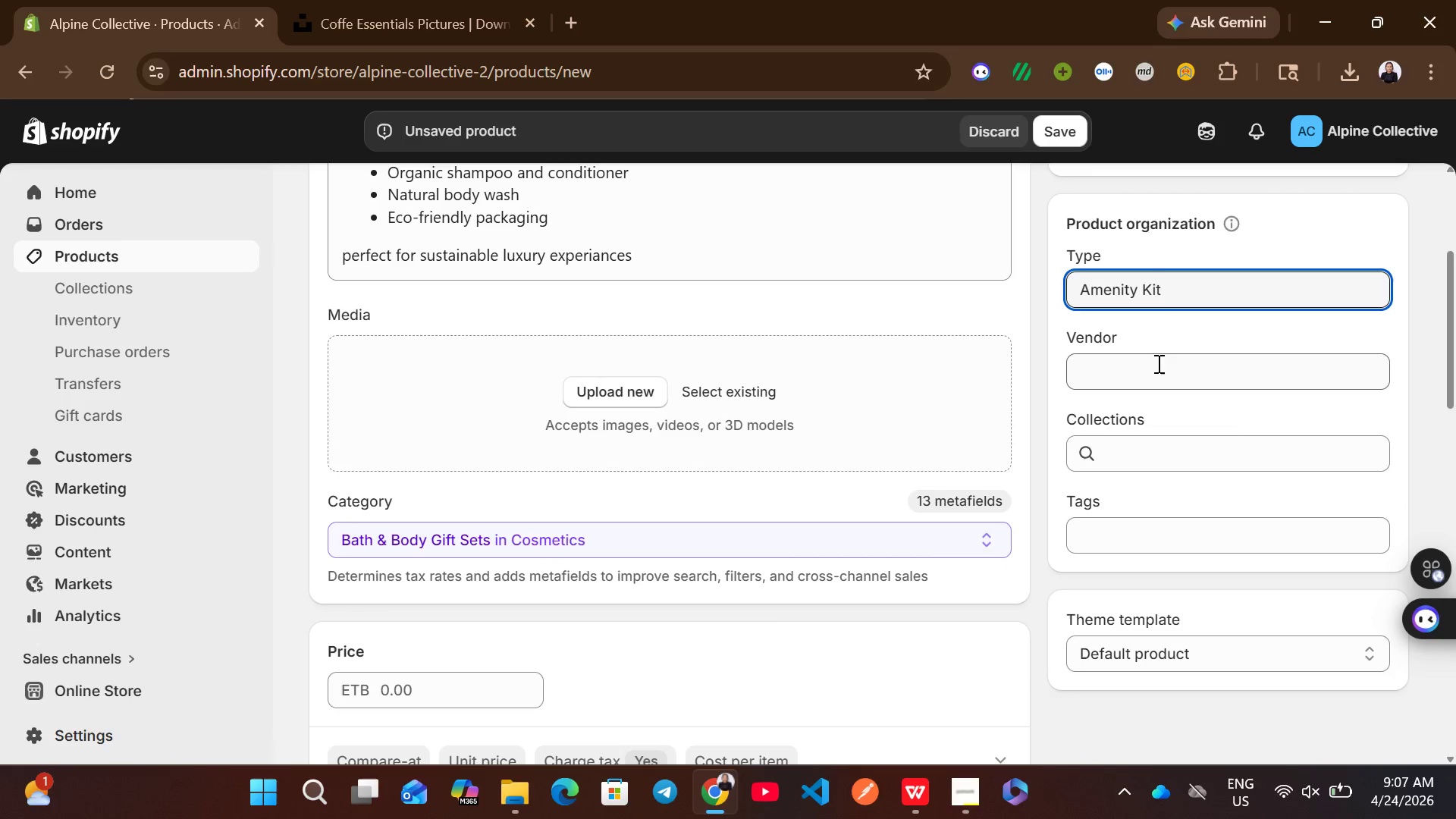 
left_click([1157, 363])
 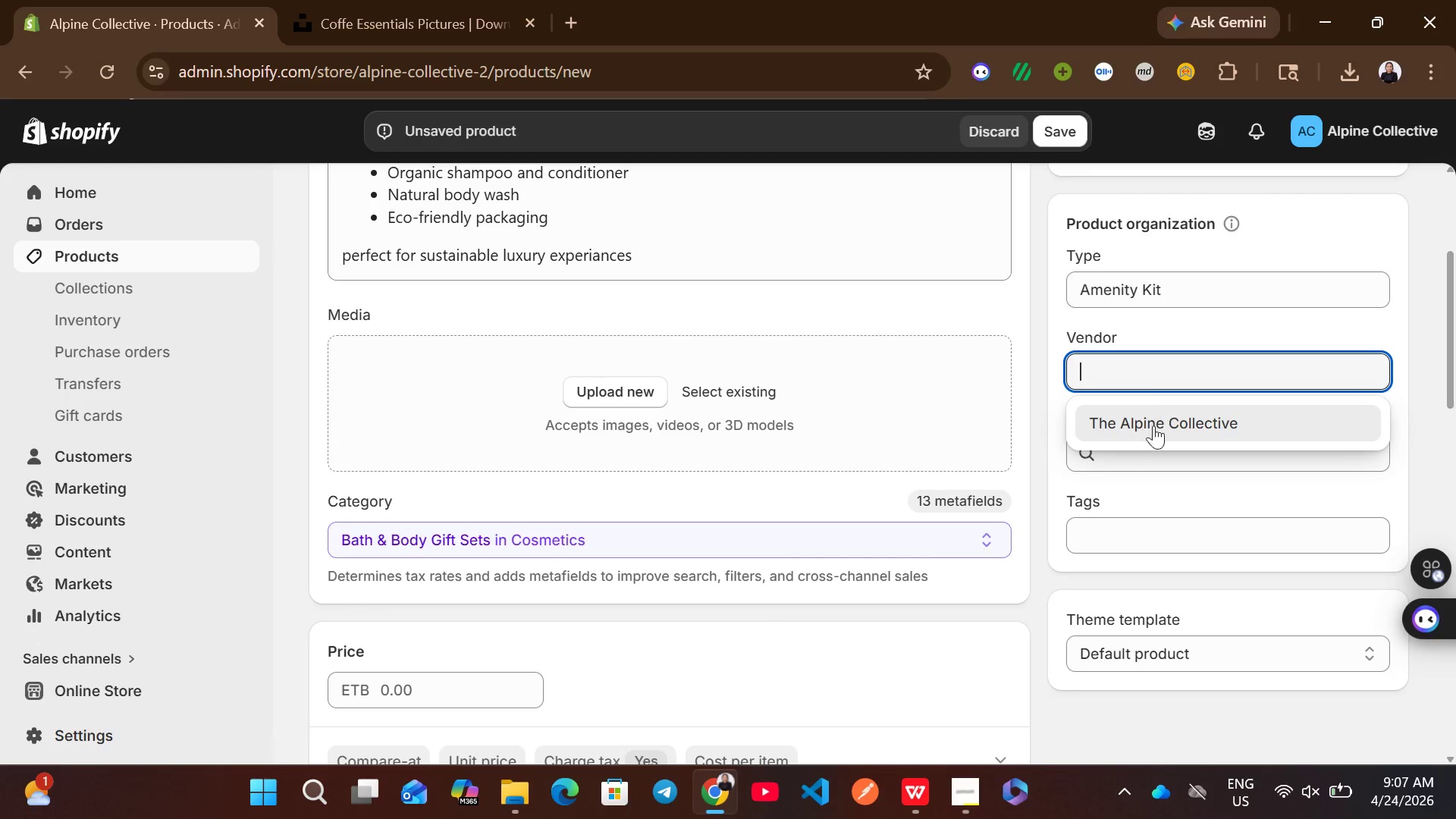 
left_click([1153, 429])
 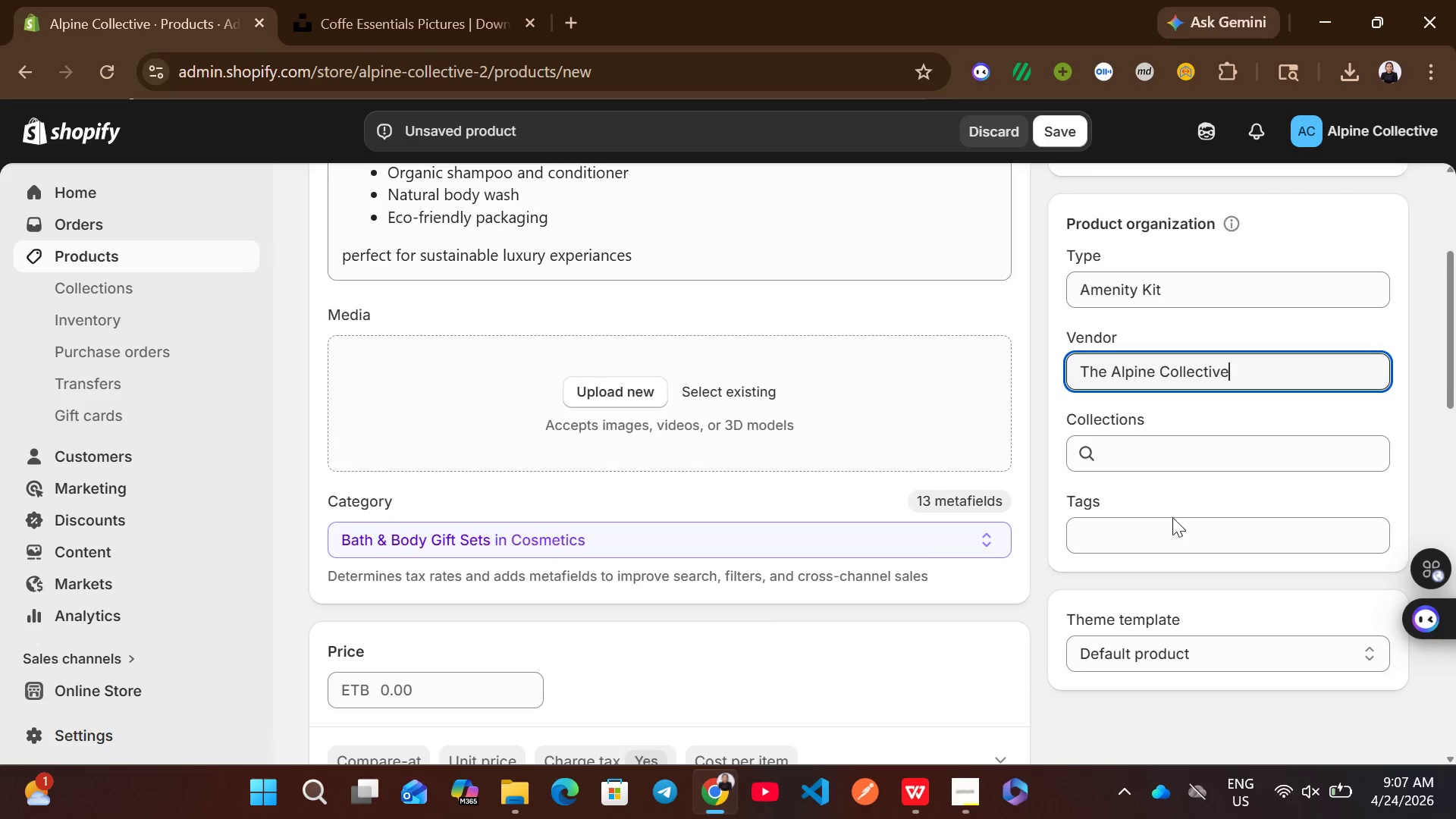 
left_click([1174, 534])
 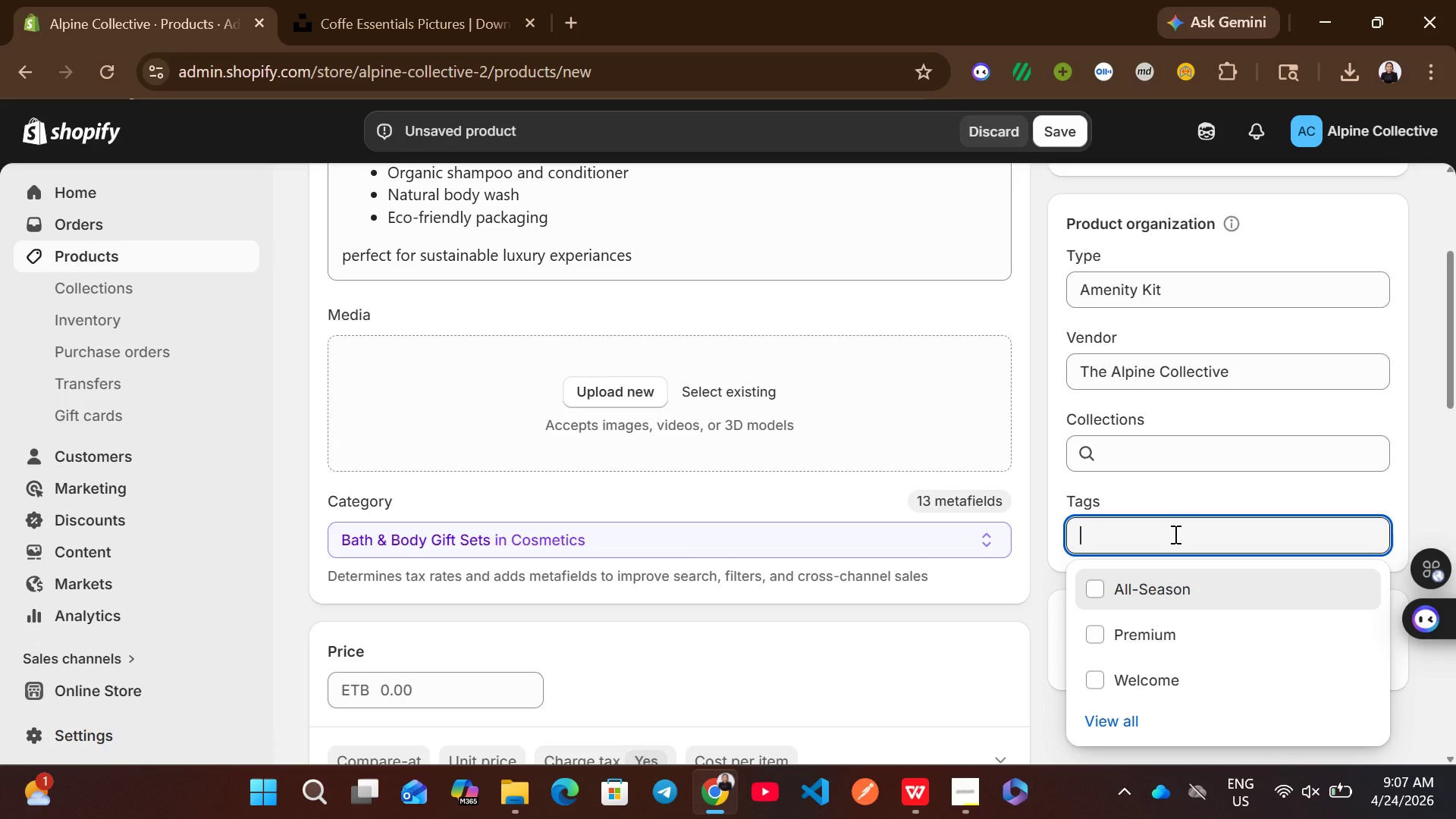 
wait(8.23)
 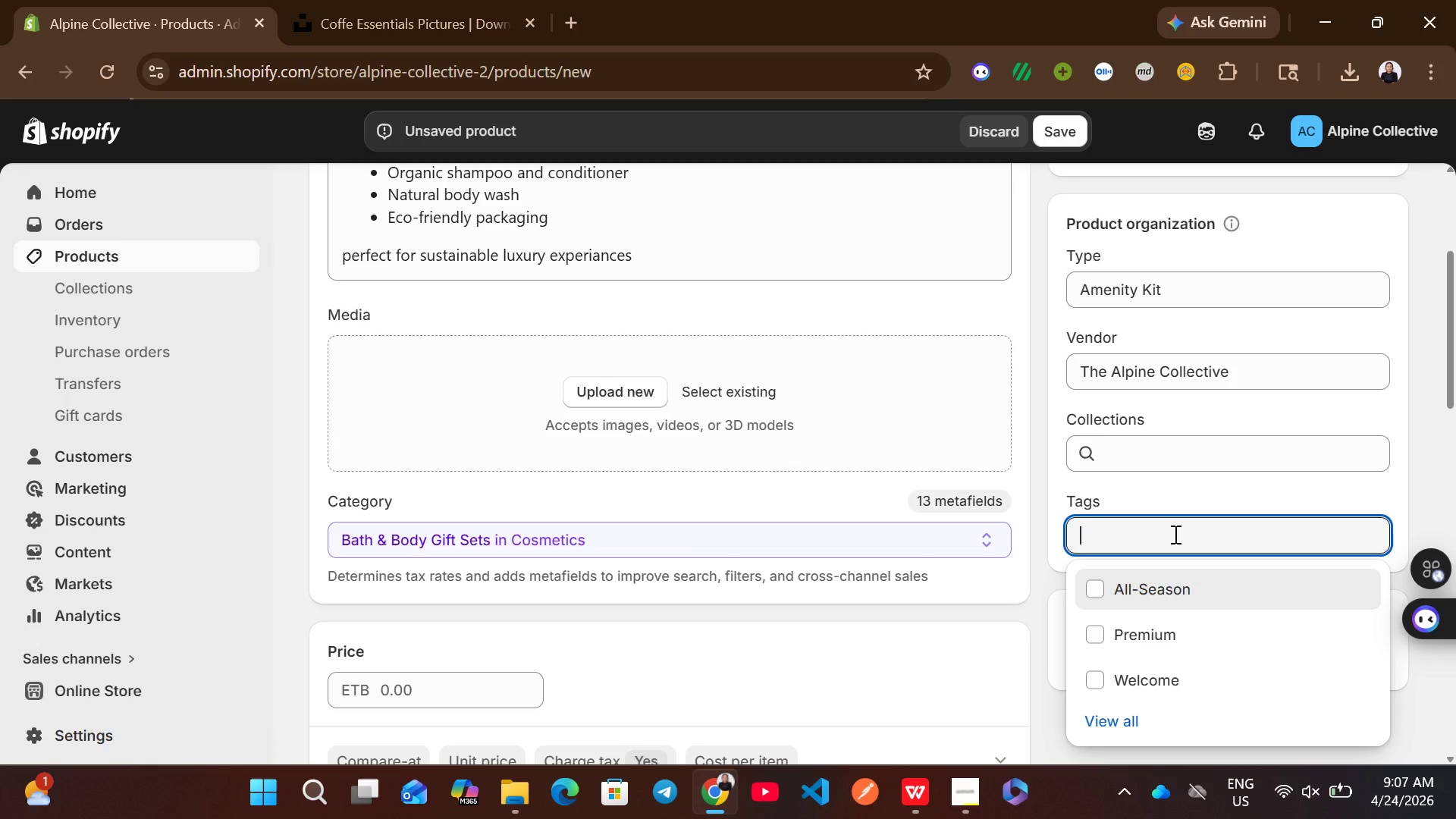 
left_click([1096, 590])
 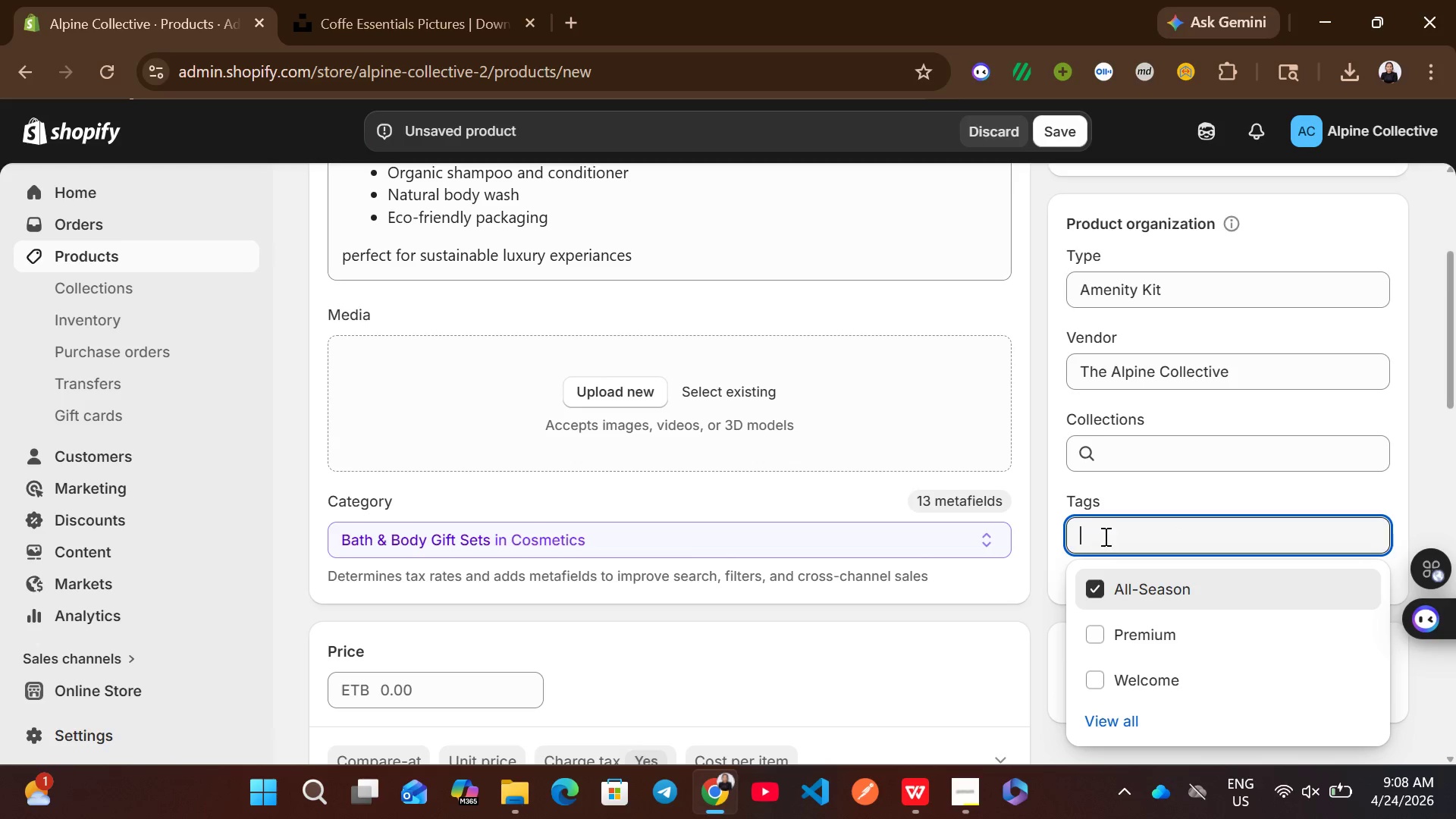 
left_click([1104, 536])
 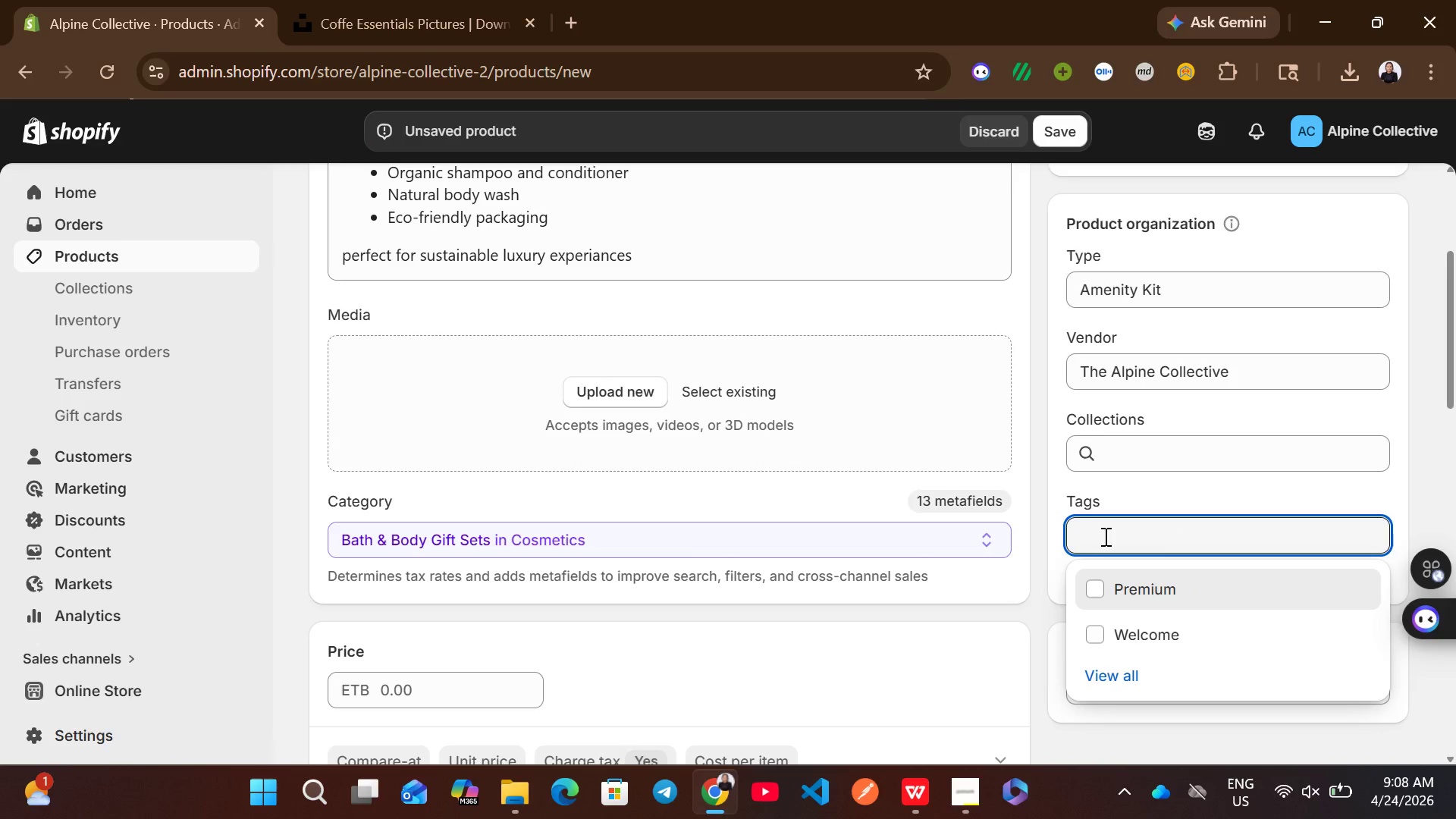 
type(Bathroom)
 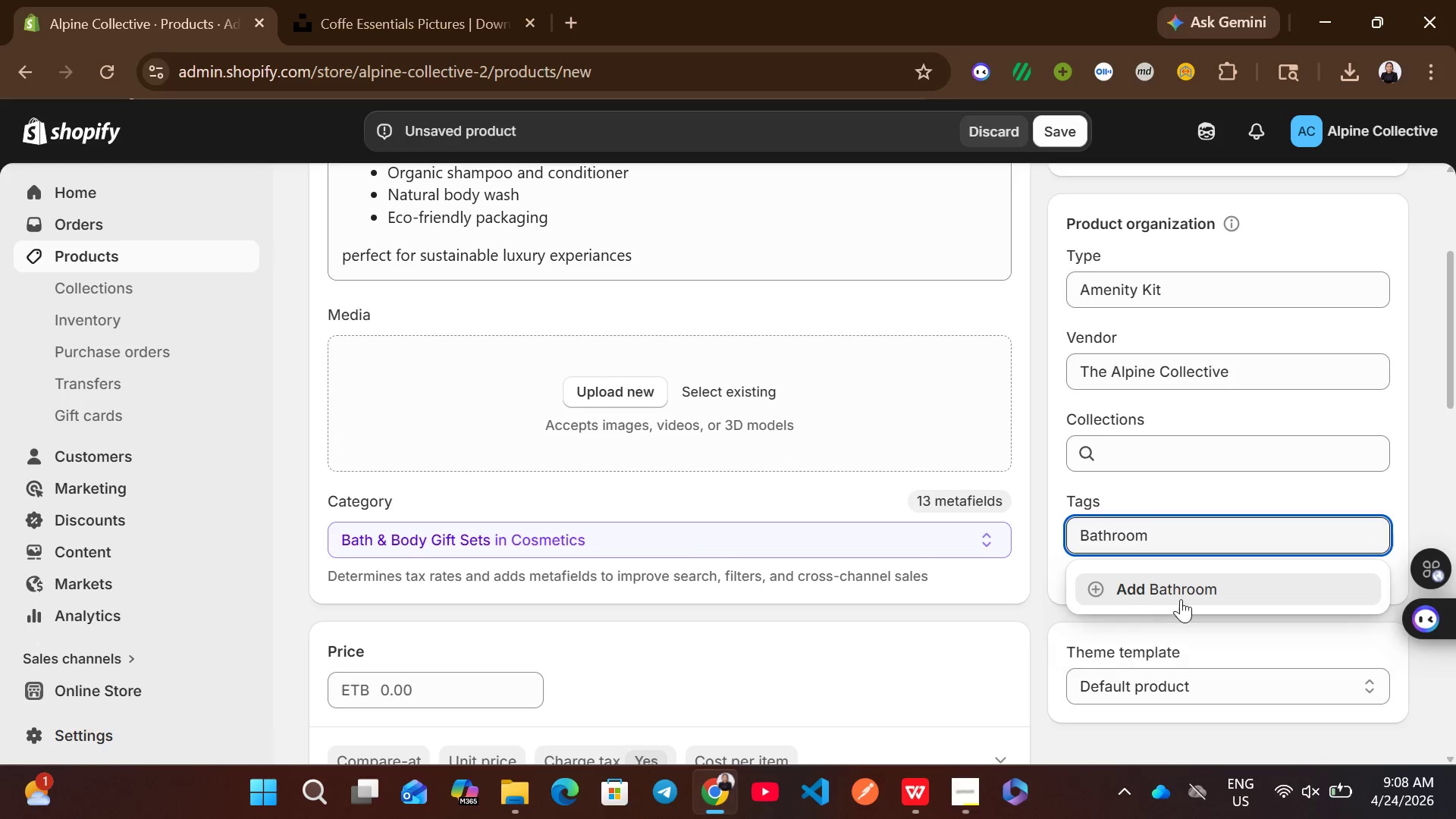 
left_click([1192, 601])
 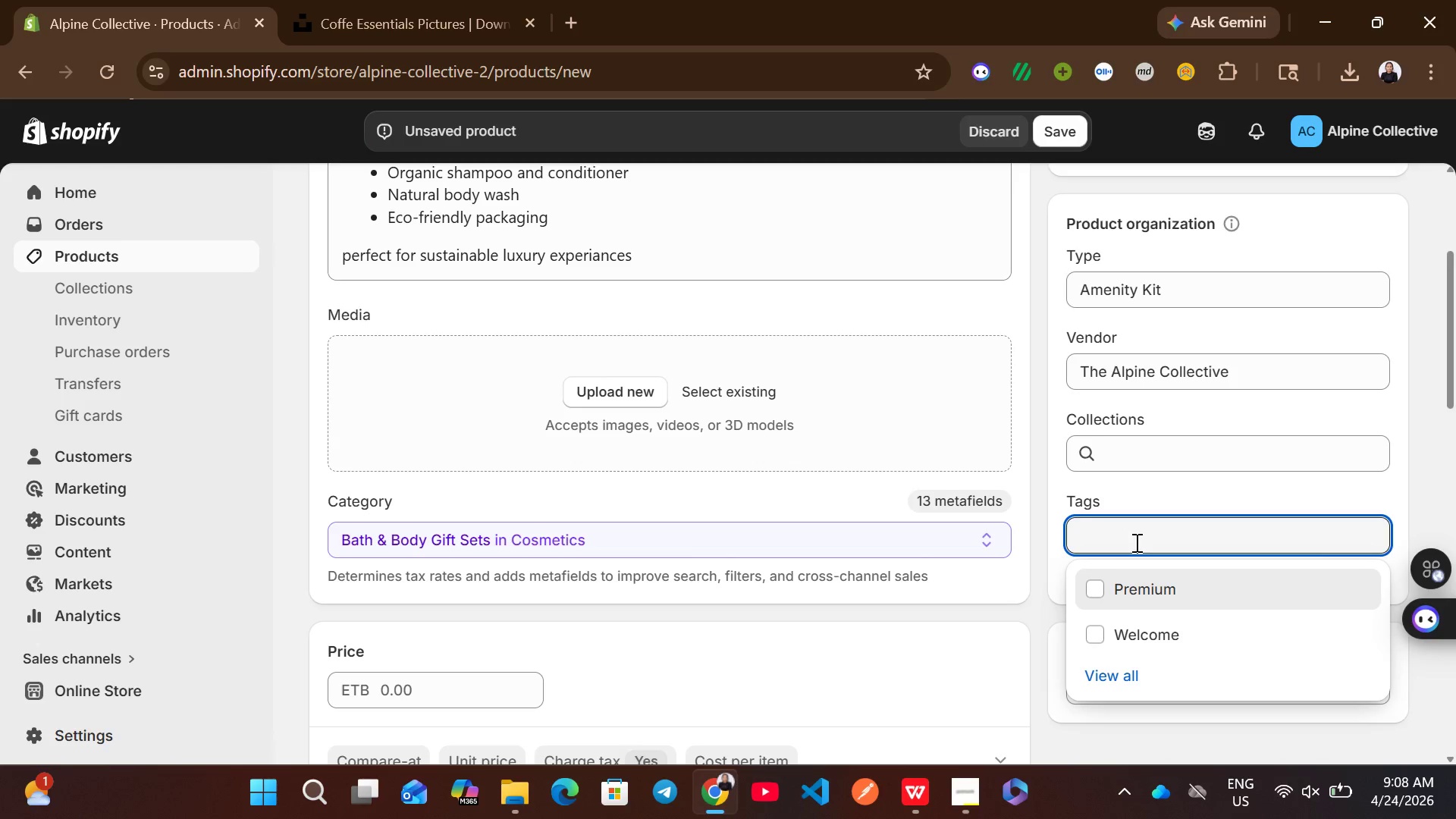 
left_click([1135, 542])
 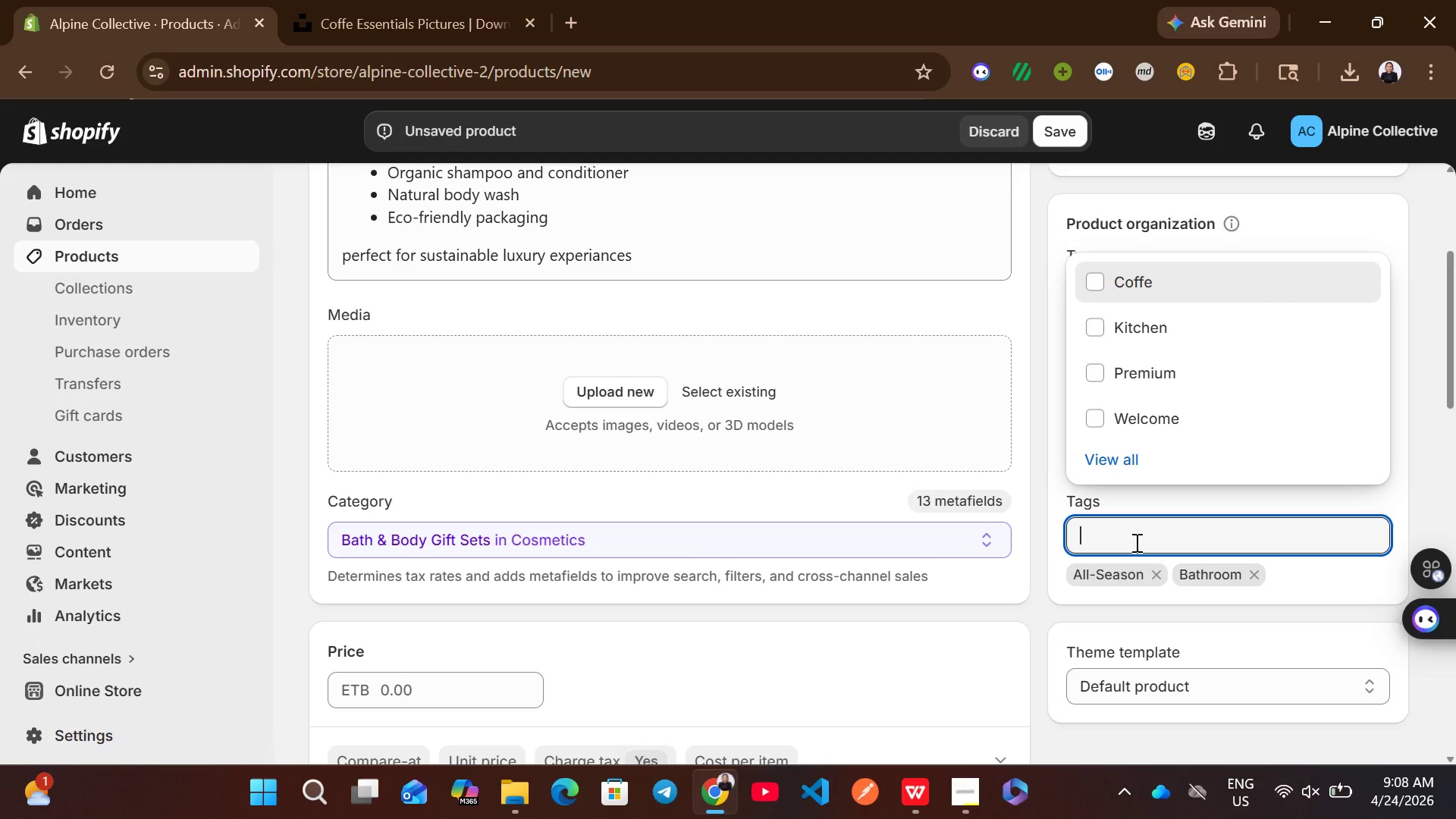 
type(Organic)
 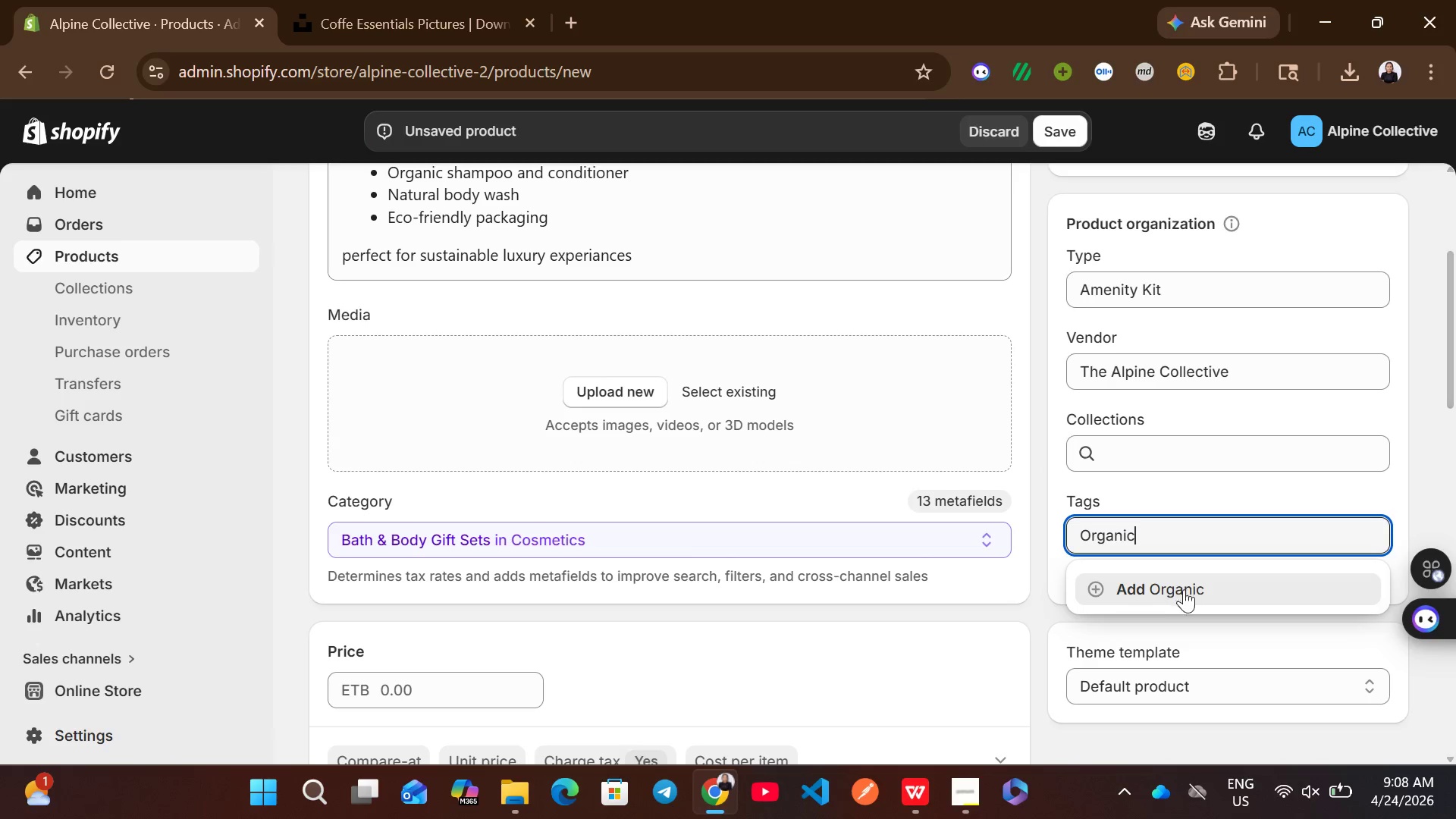 
left_click([1191, 593])
 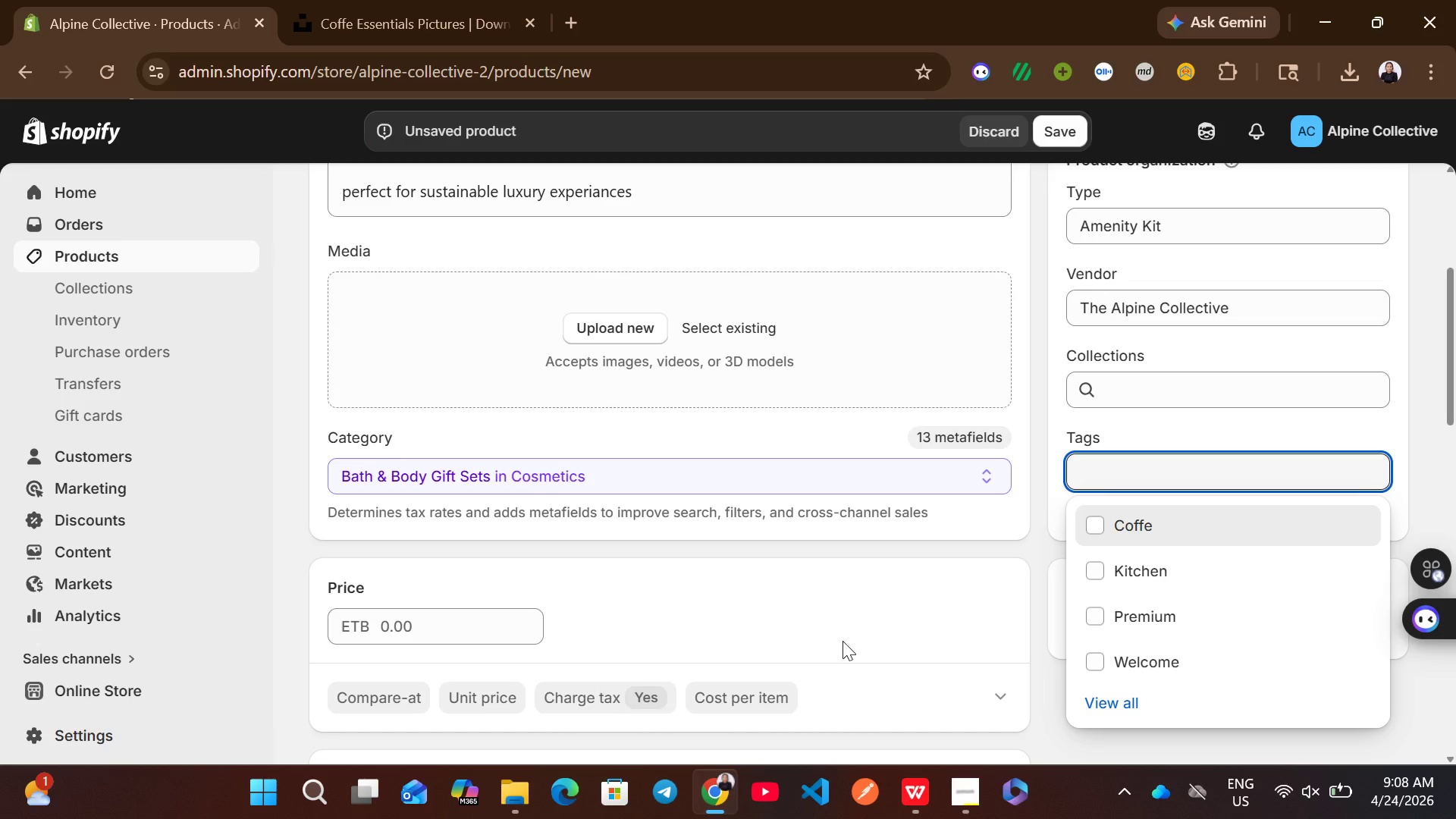 
left_click([911, 558])
 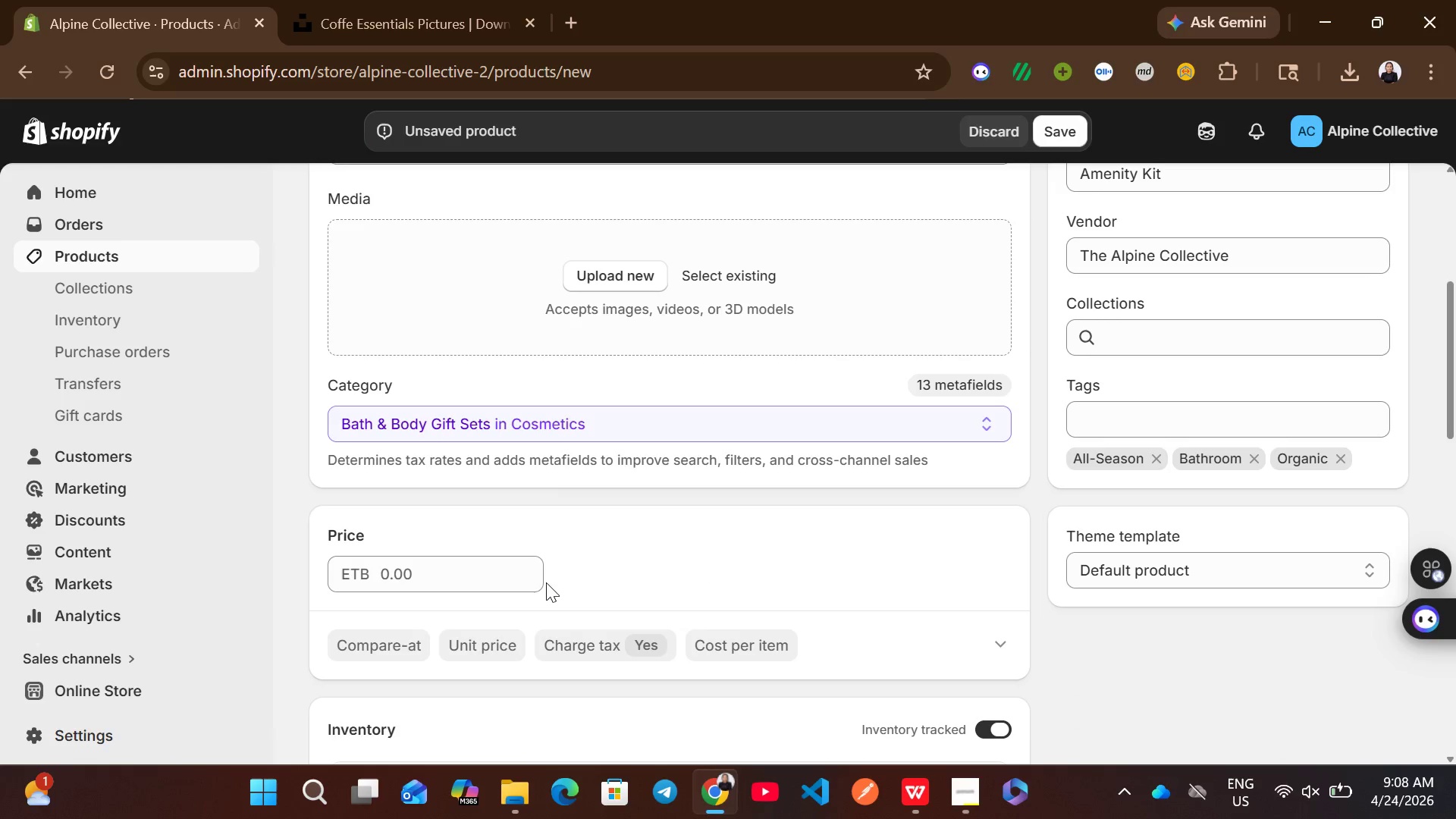 
left_click([471, 575])
 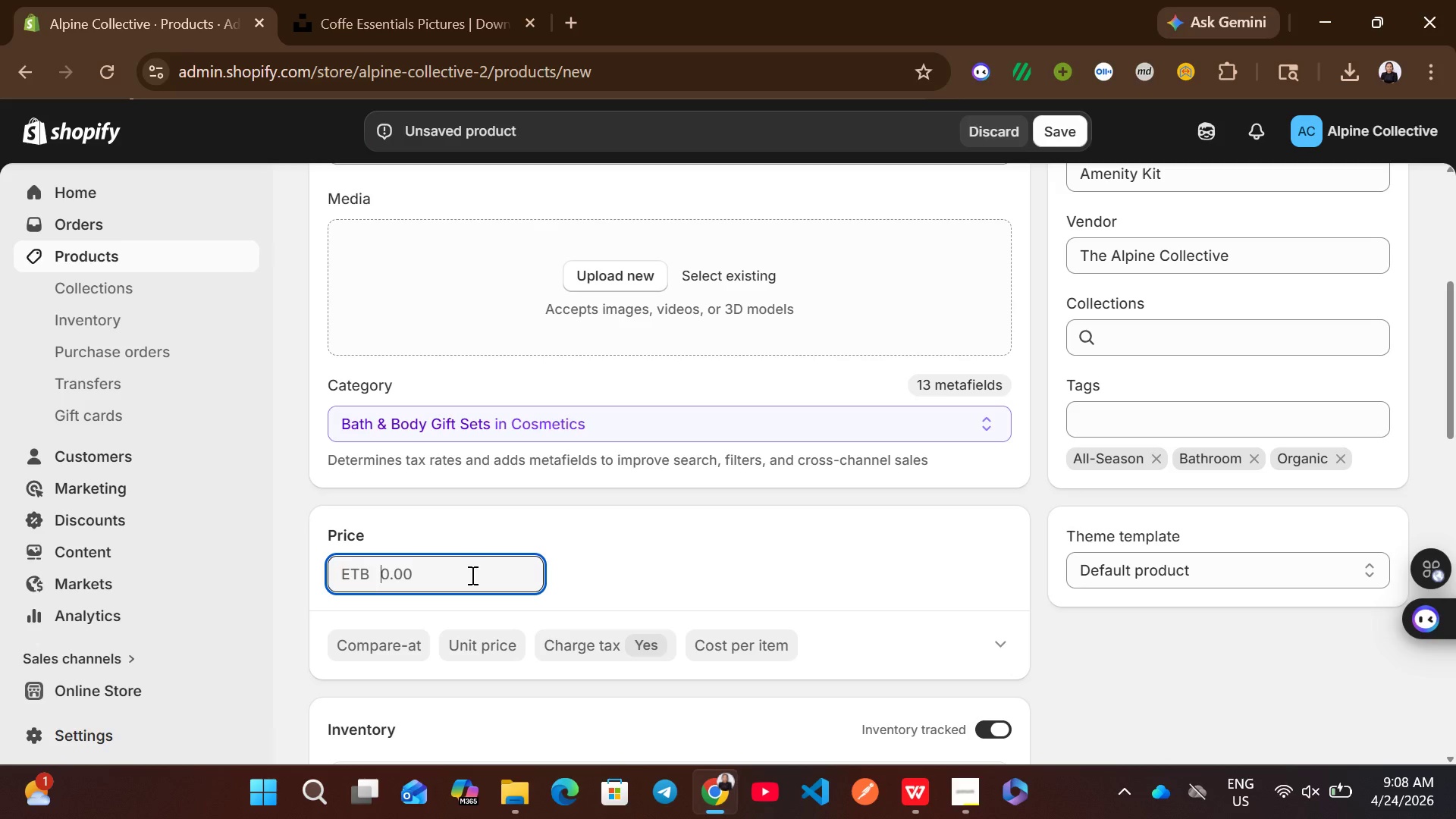 
wait(11.47)
 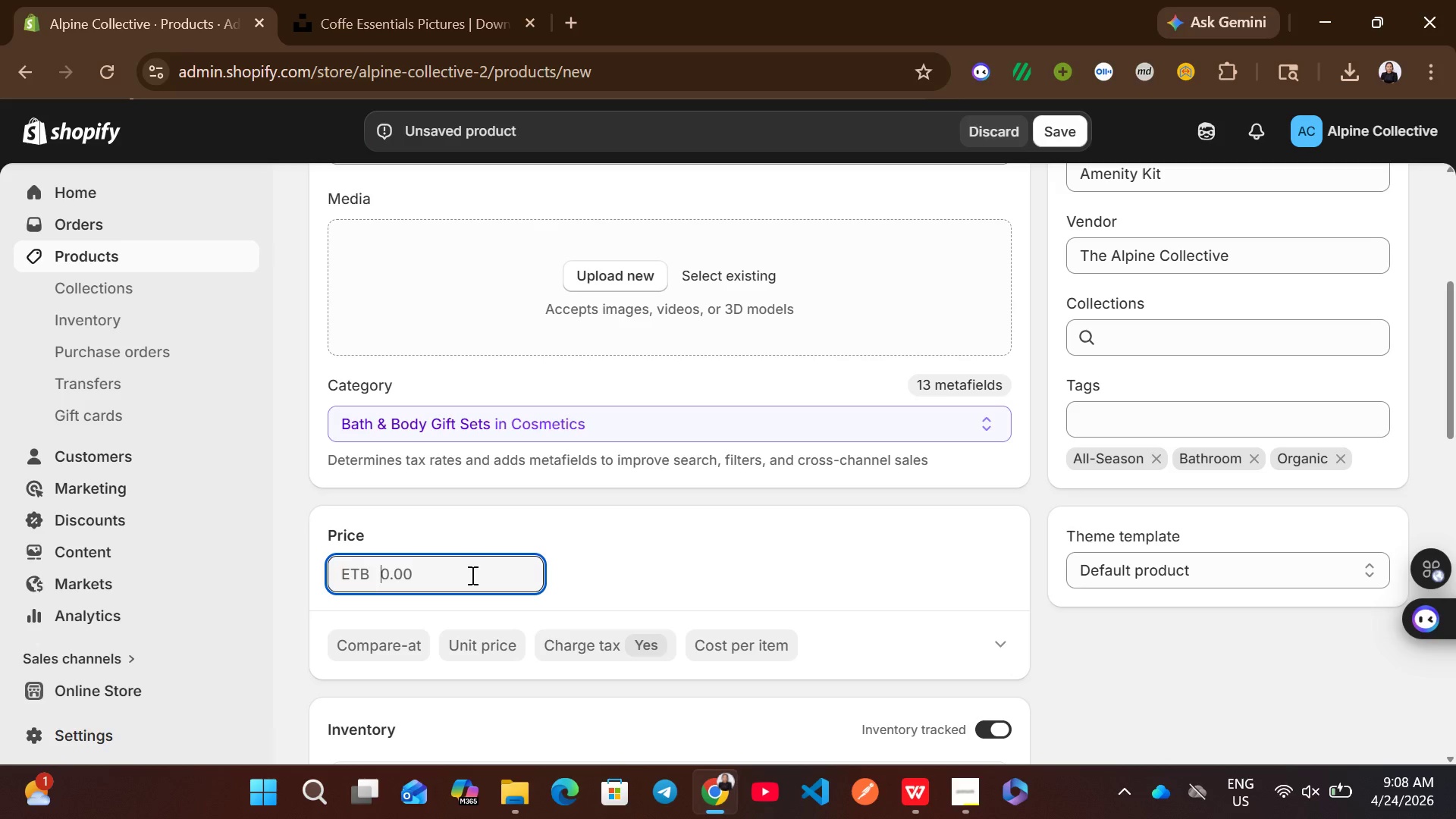 
type(65)
 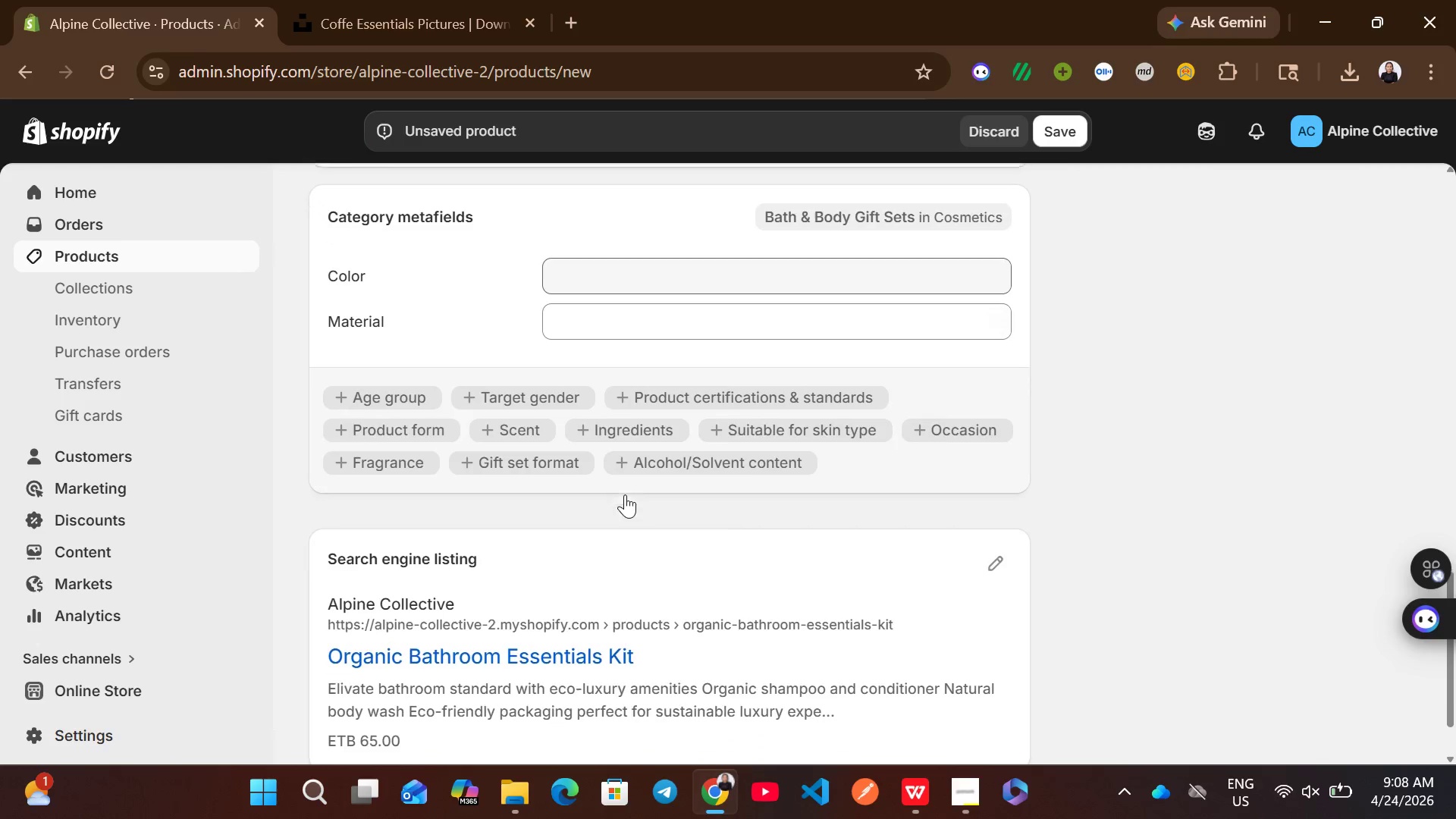 
wait(5.98)
 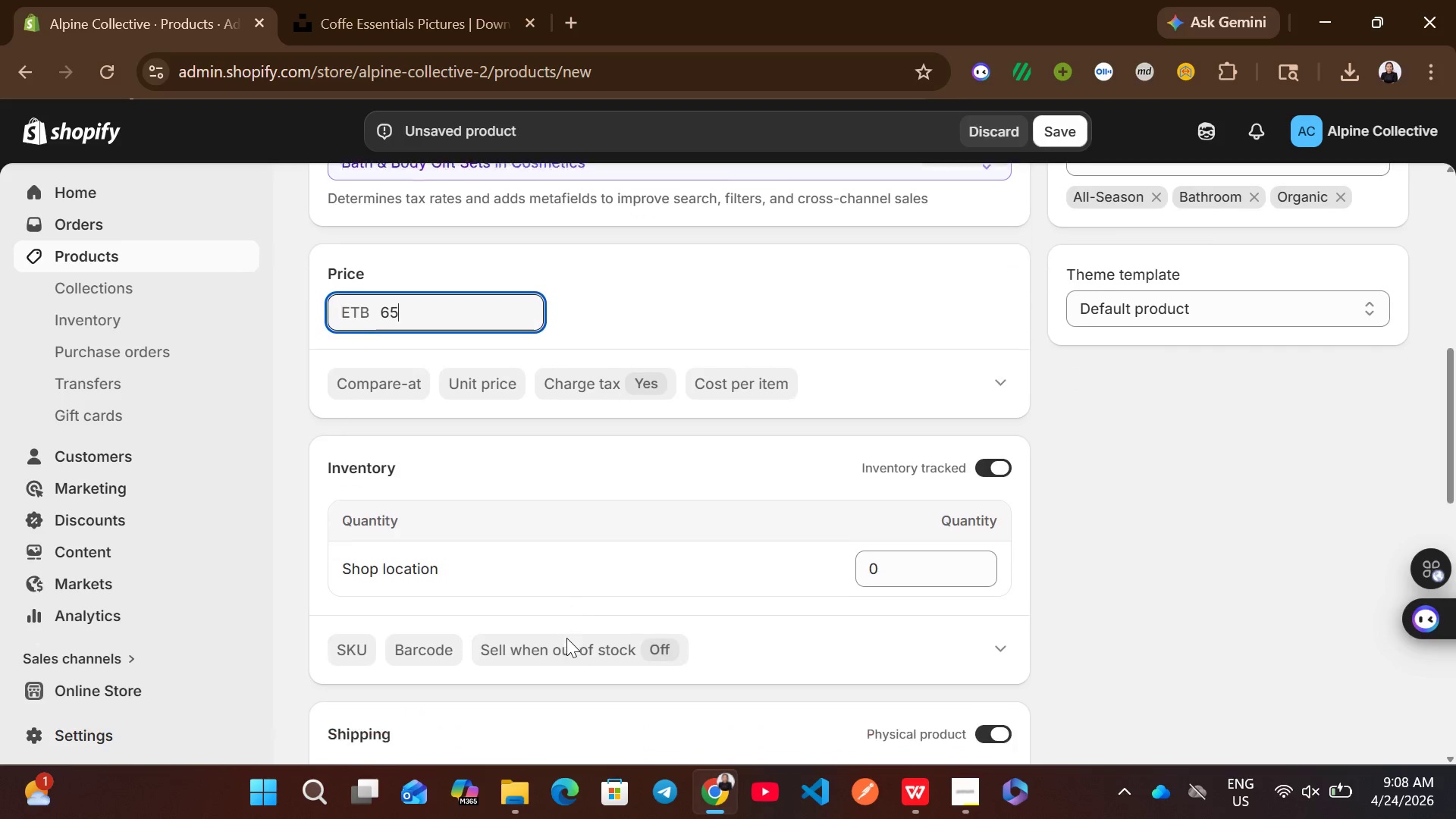 
left_click([991, 467])
 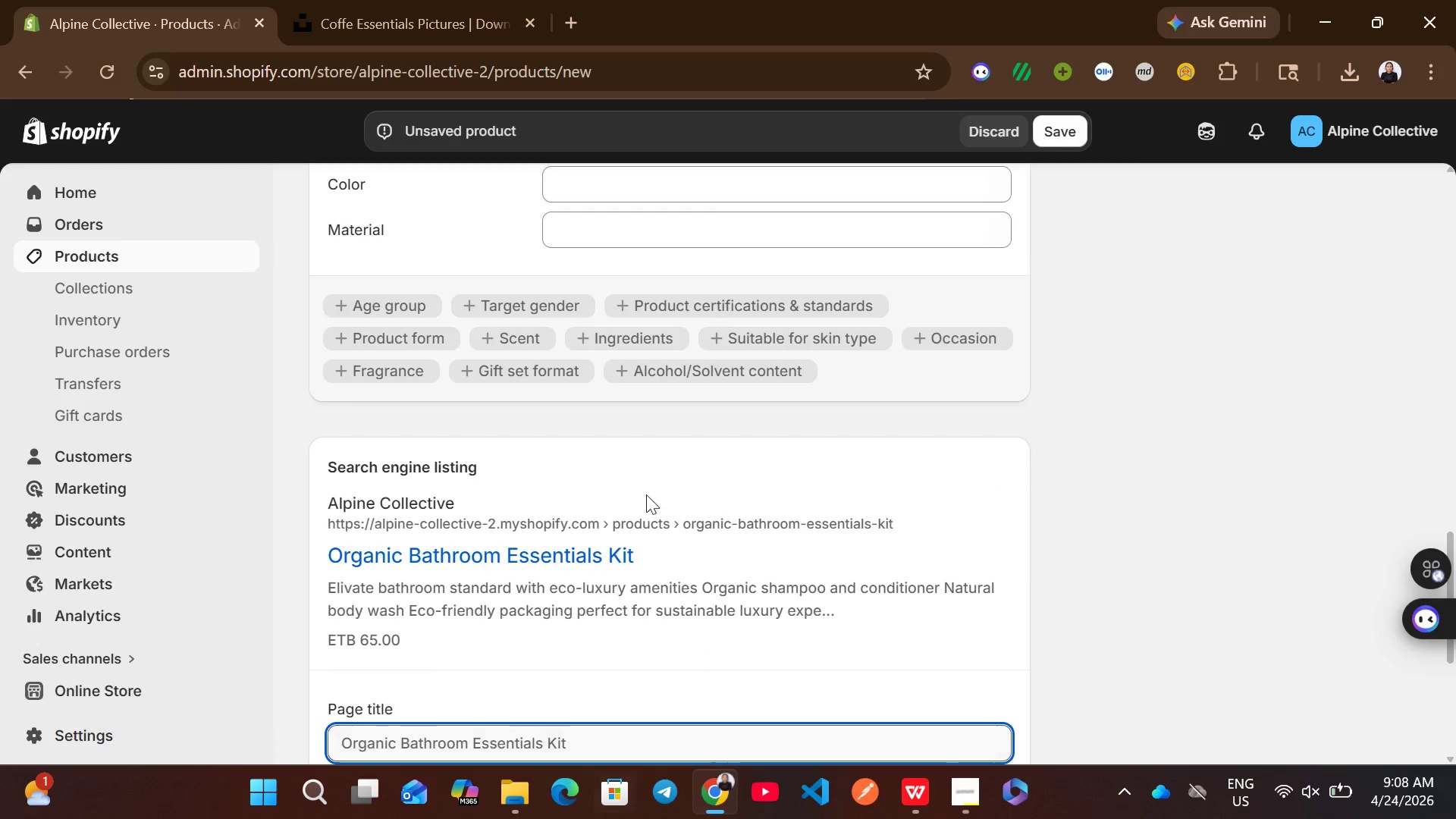 
wait(7.09)
 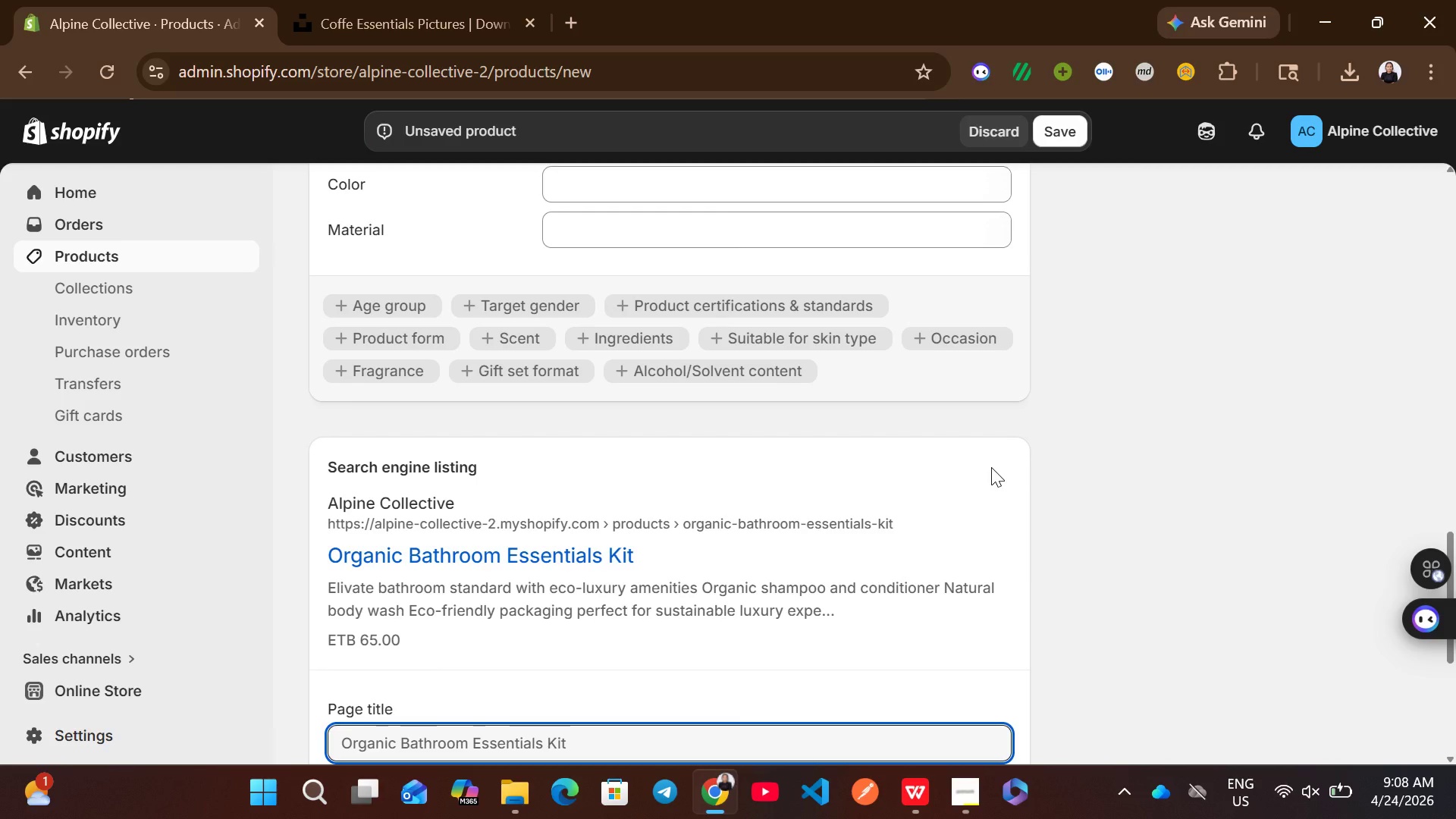 
left_click([565, 334])
 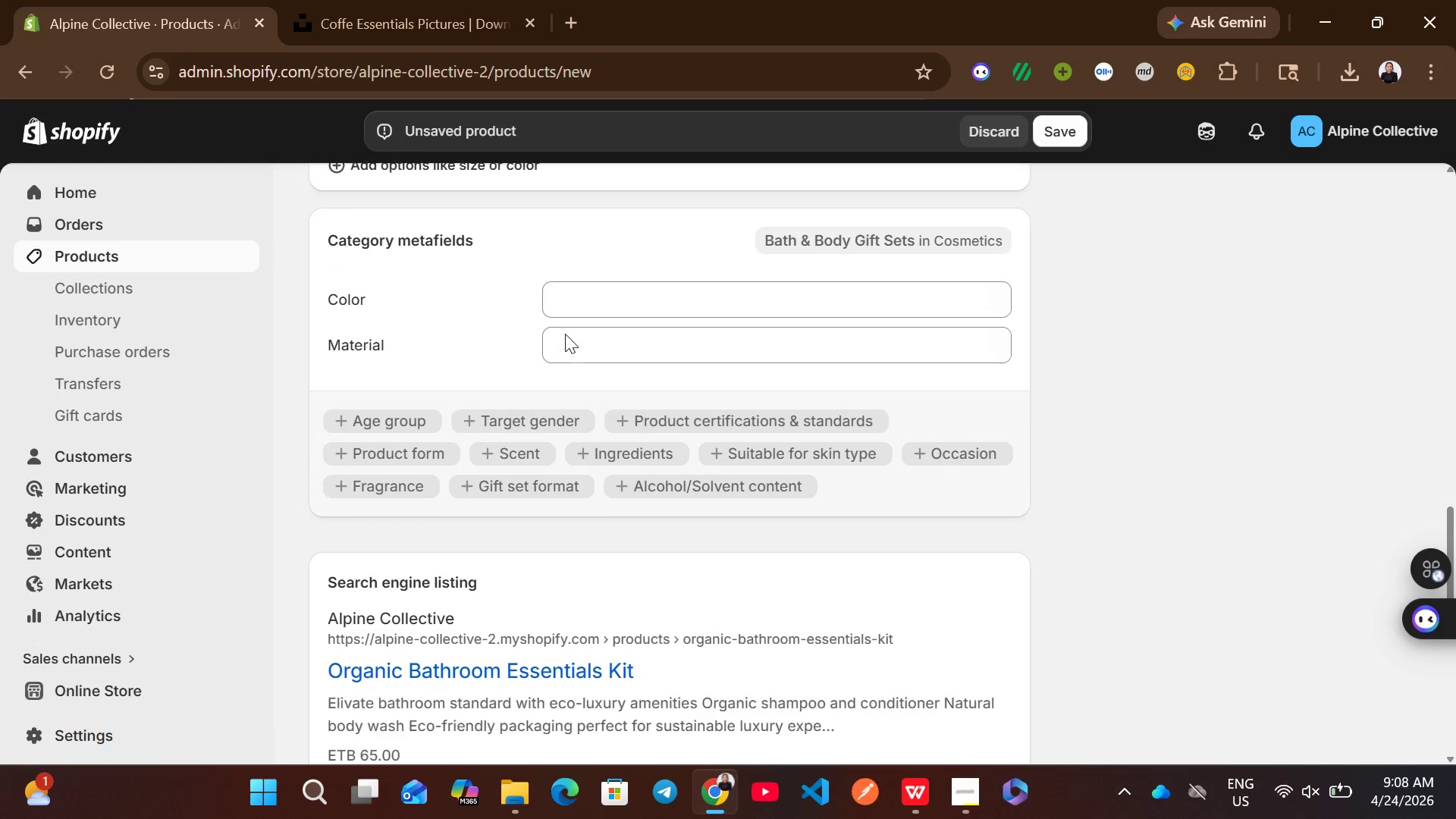 
left_click([469, 428])
 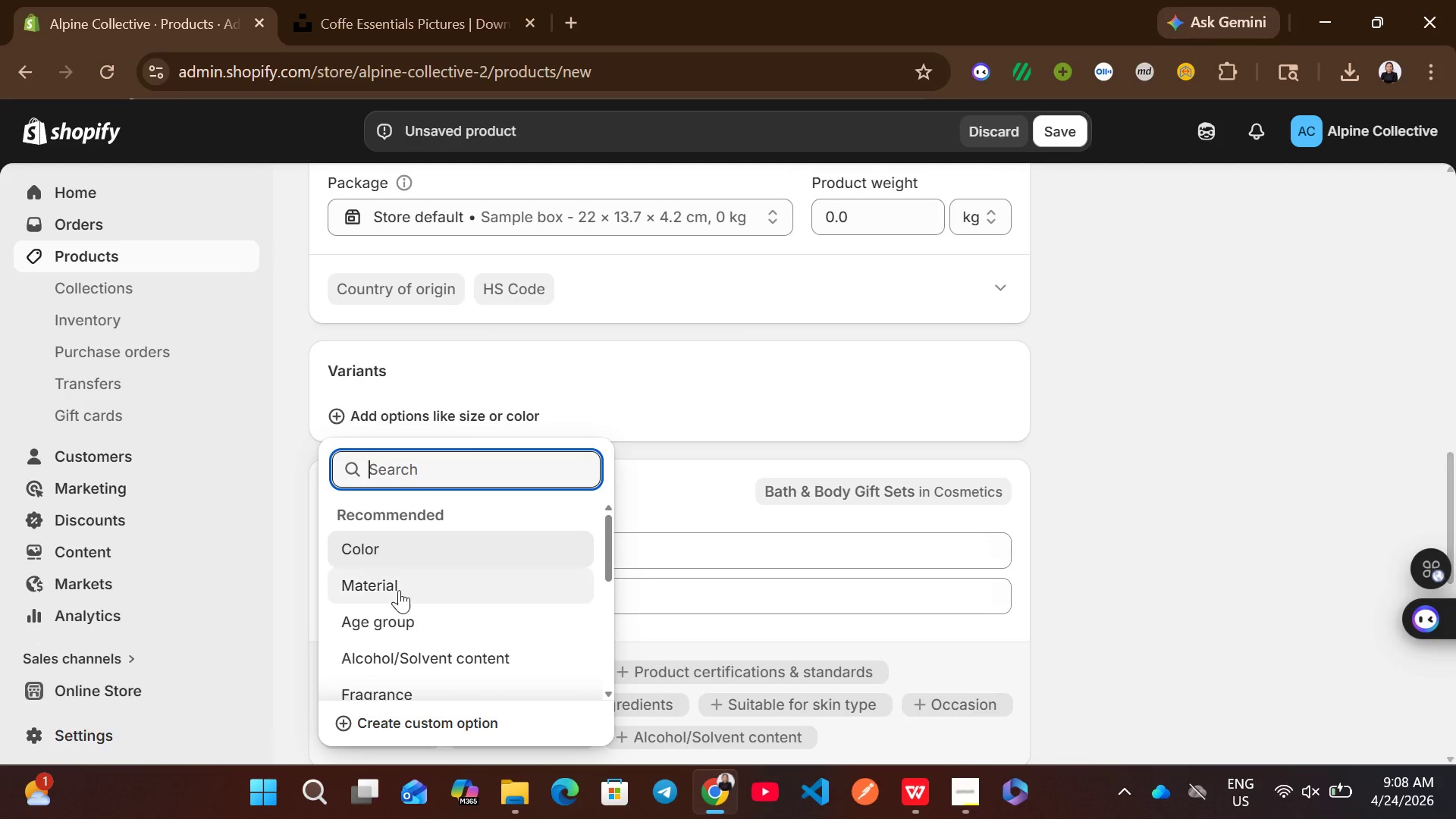 
left_click([425, 731])
 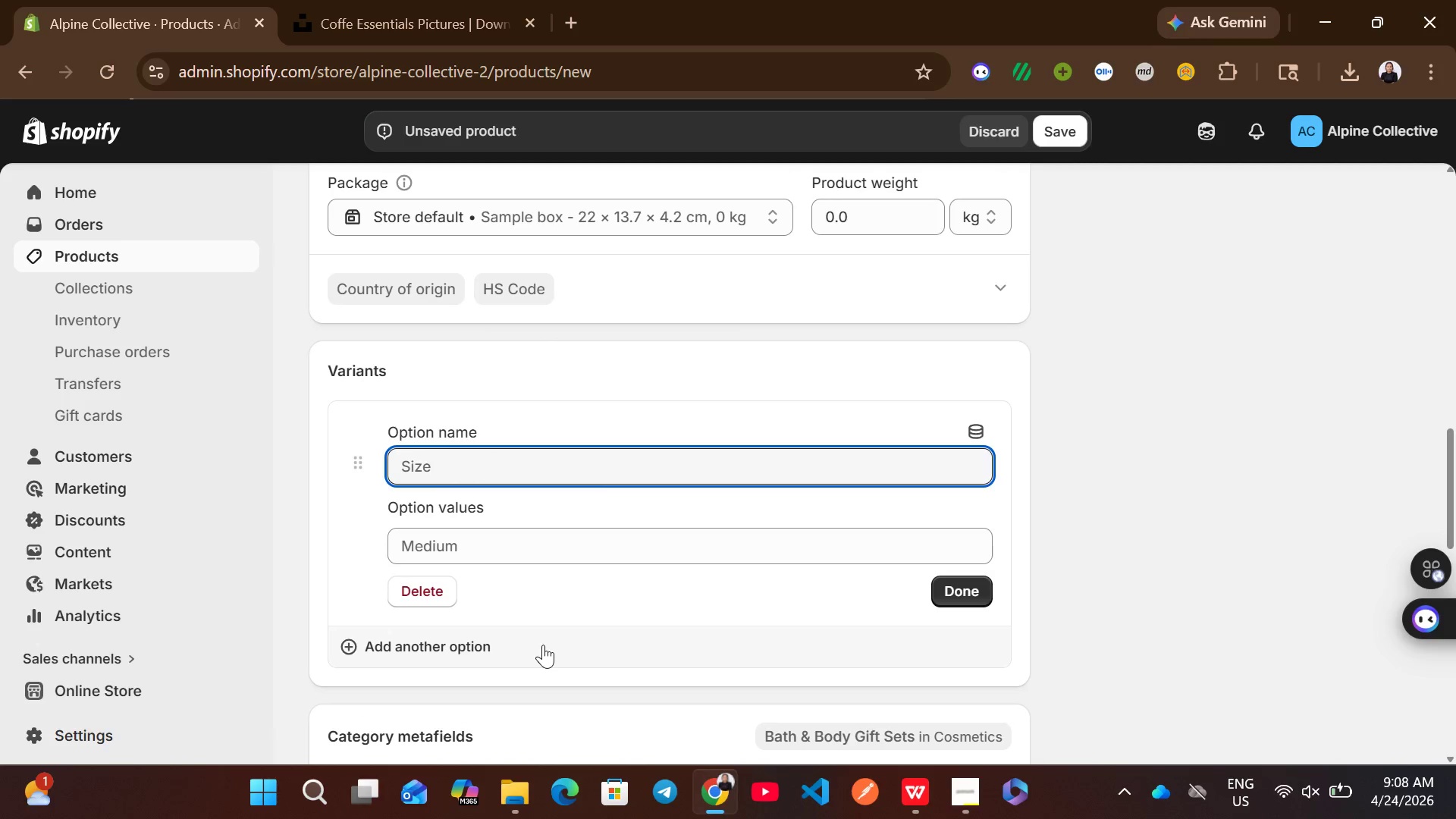 
type(tier)
 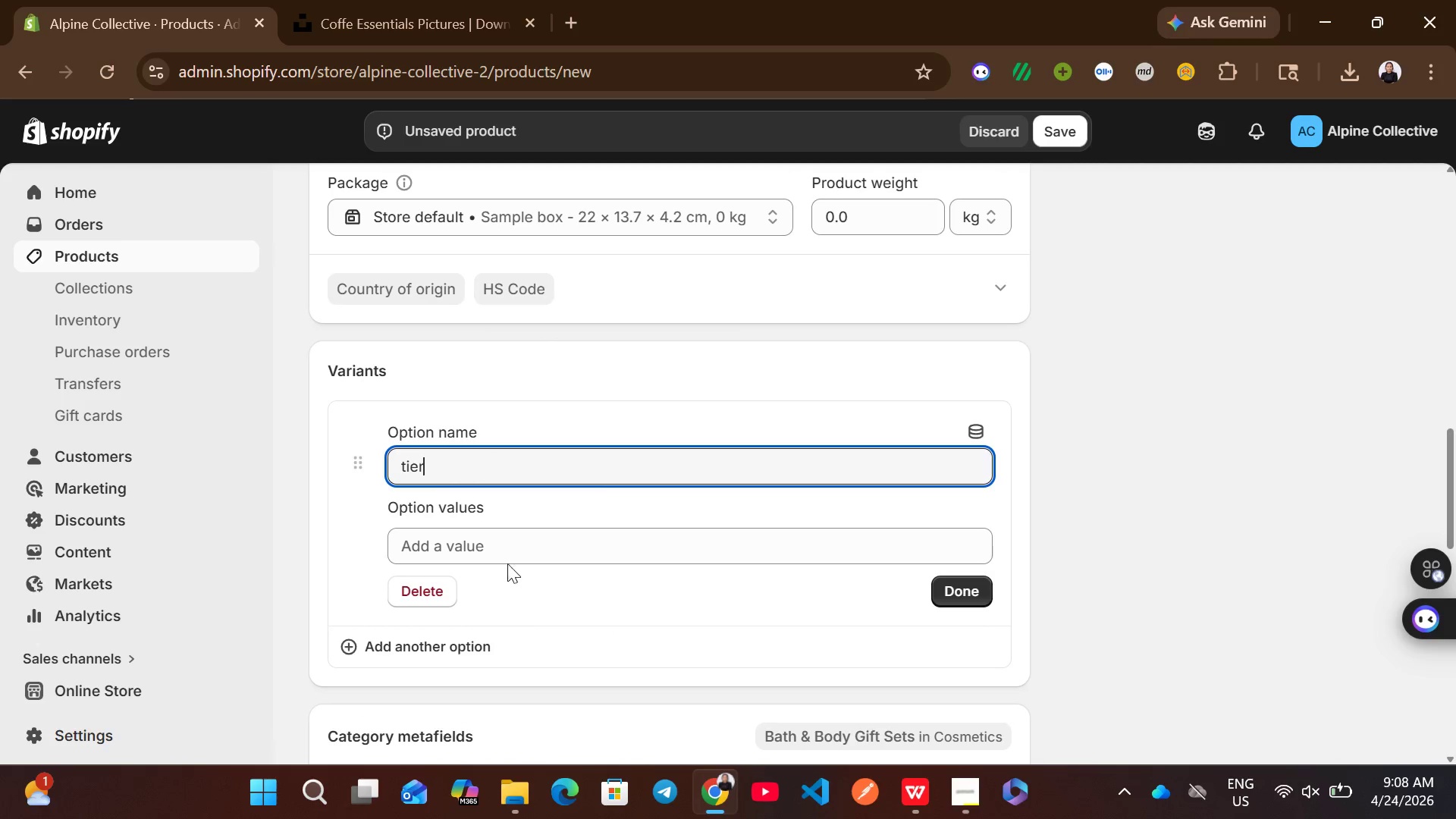 
left_click([499, 536])
 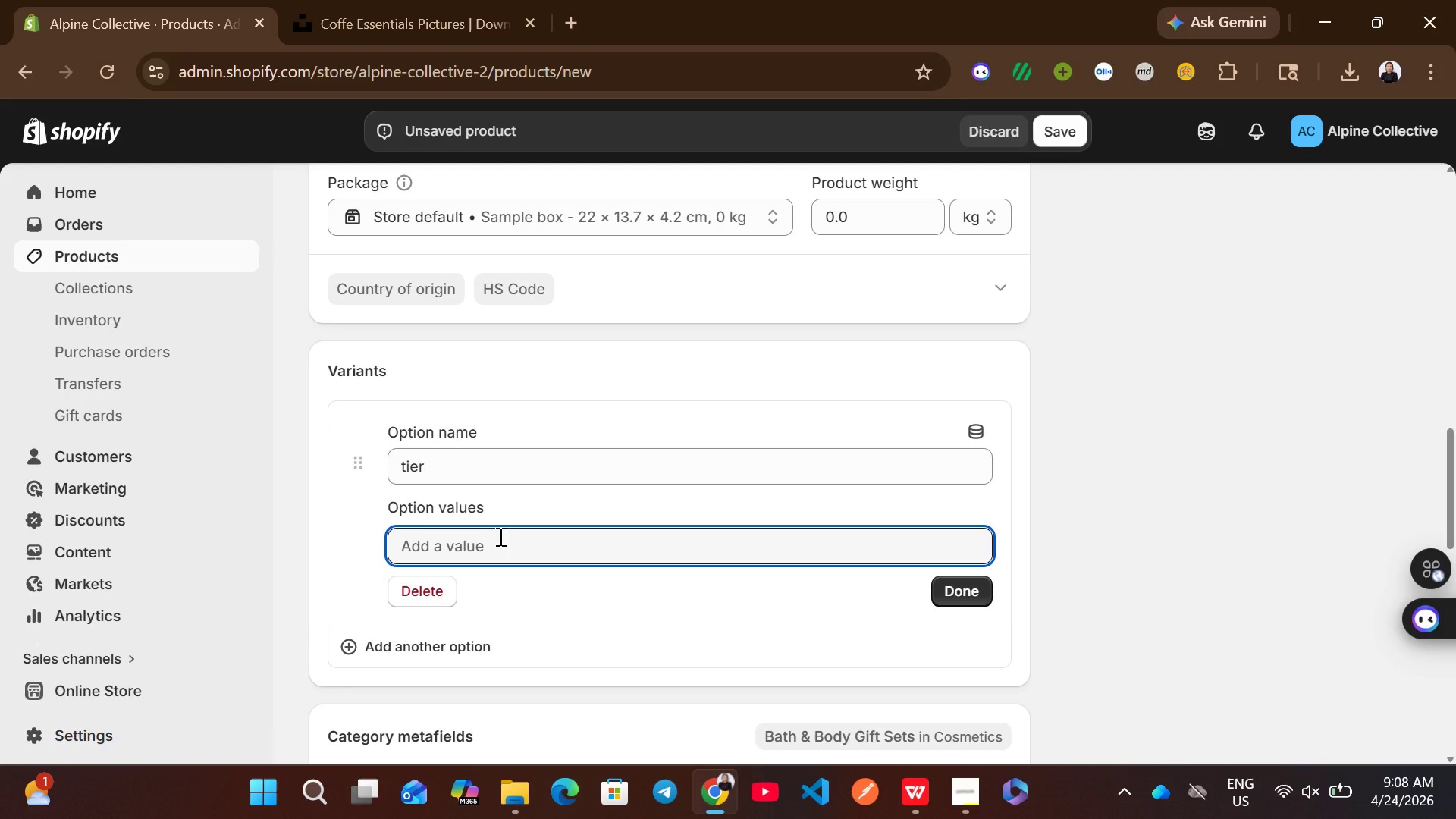 
type(standard)
 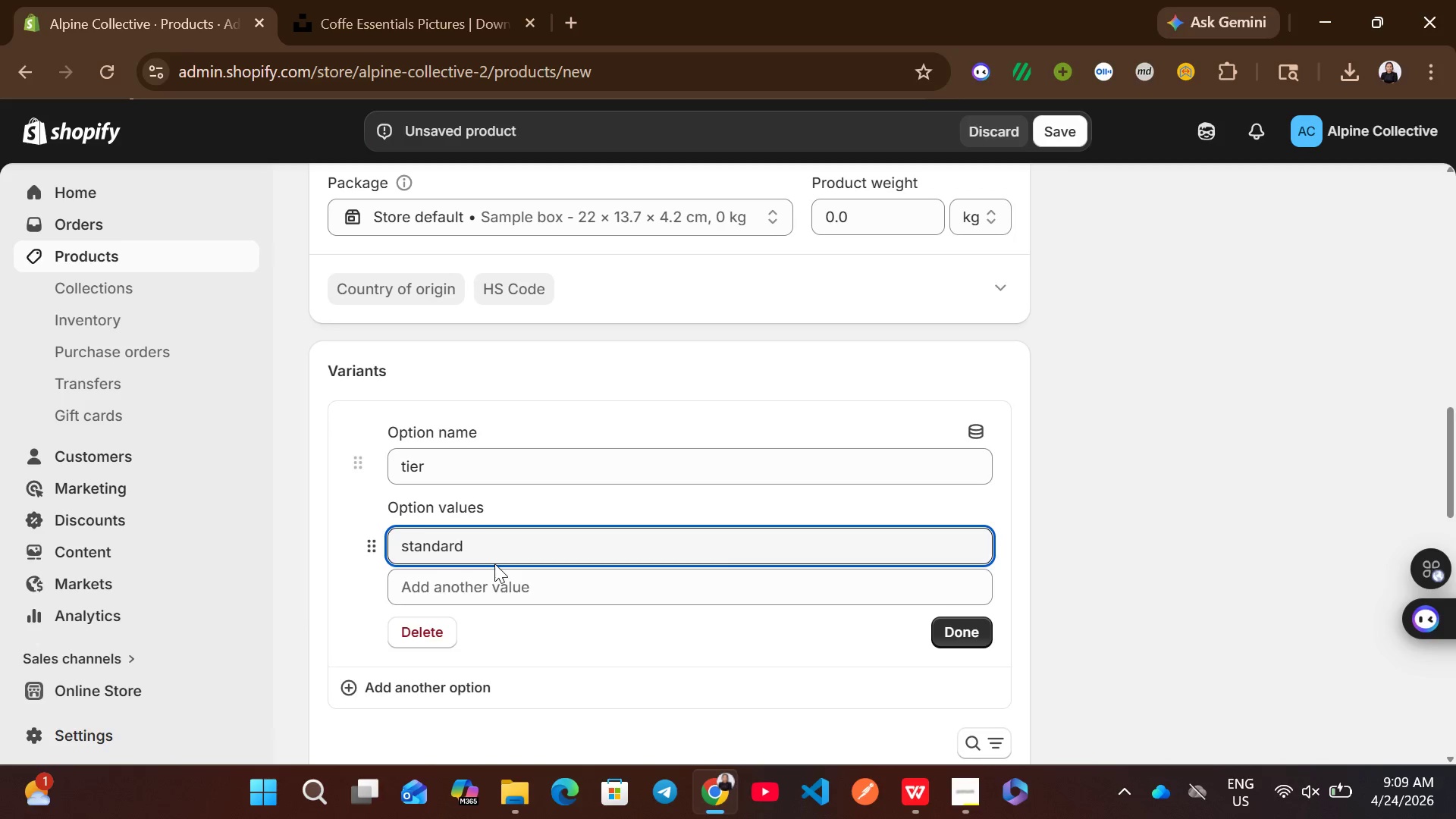 
left_click([491, 580])
 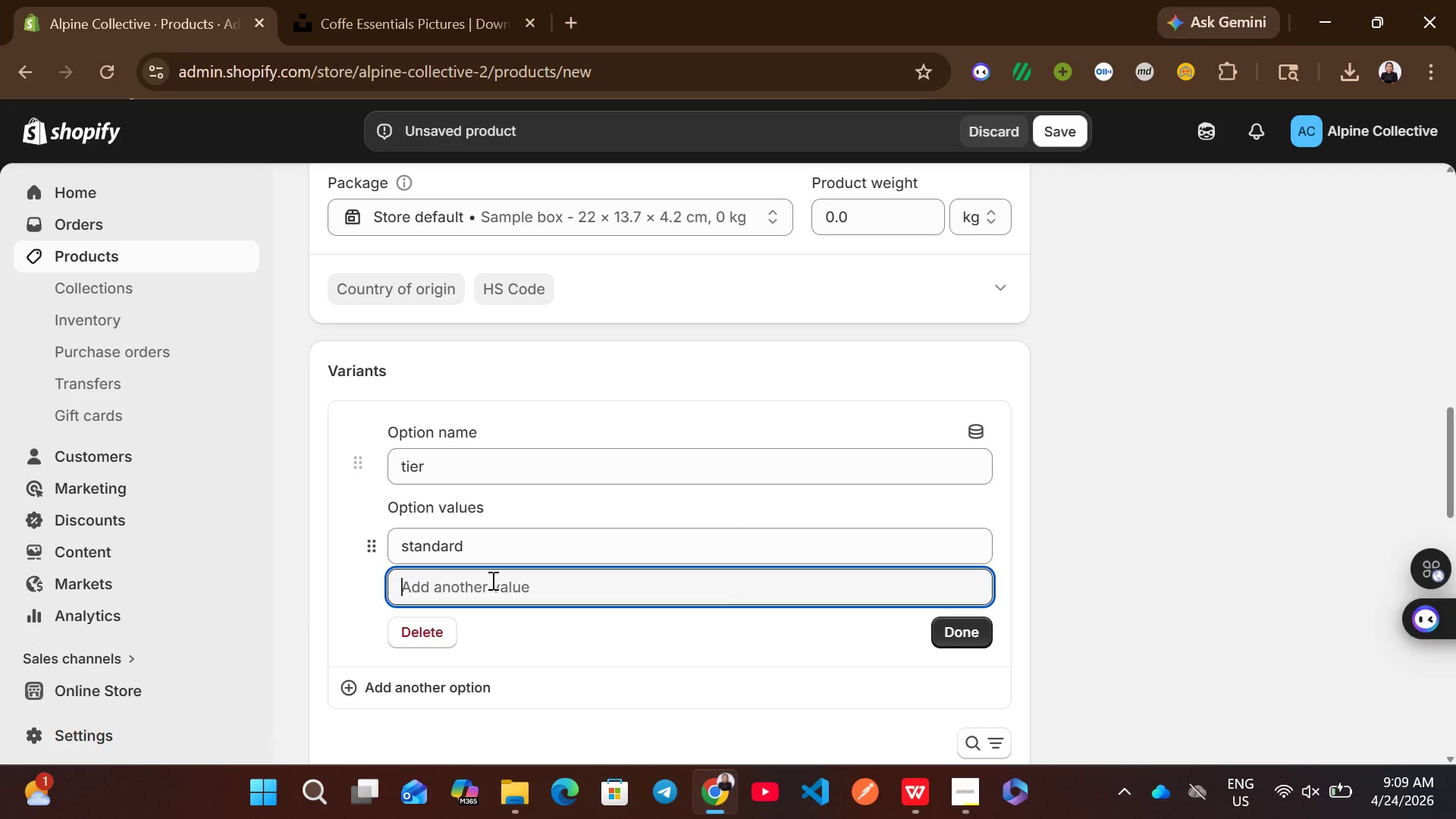 
type(premium)
 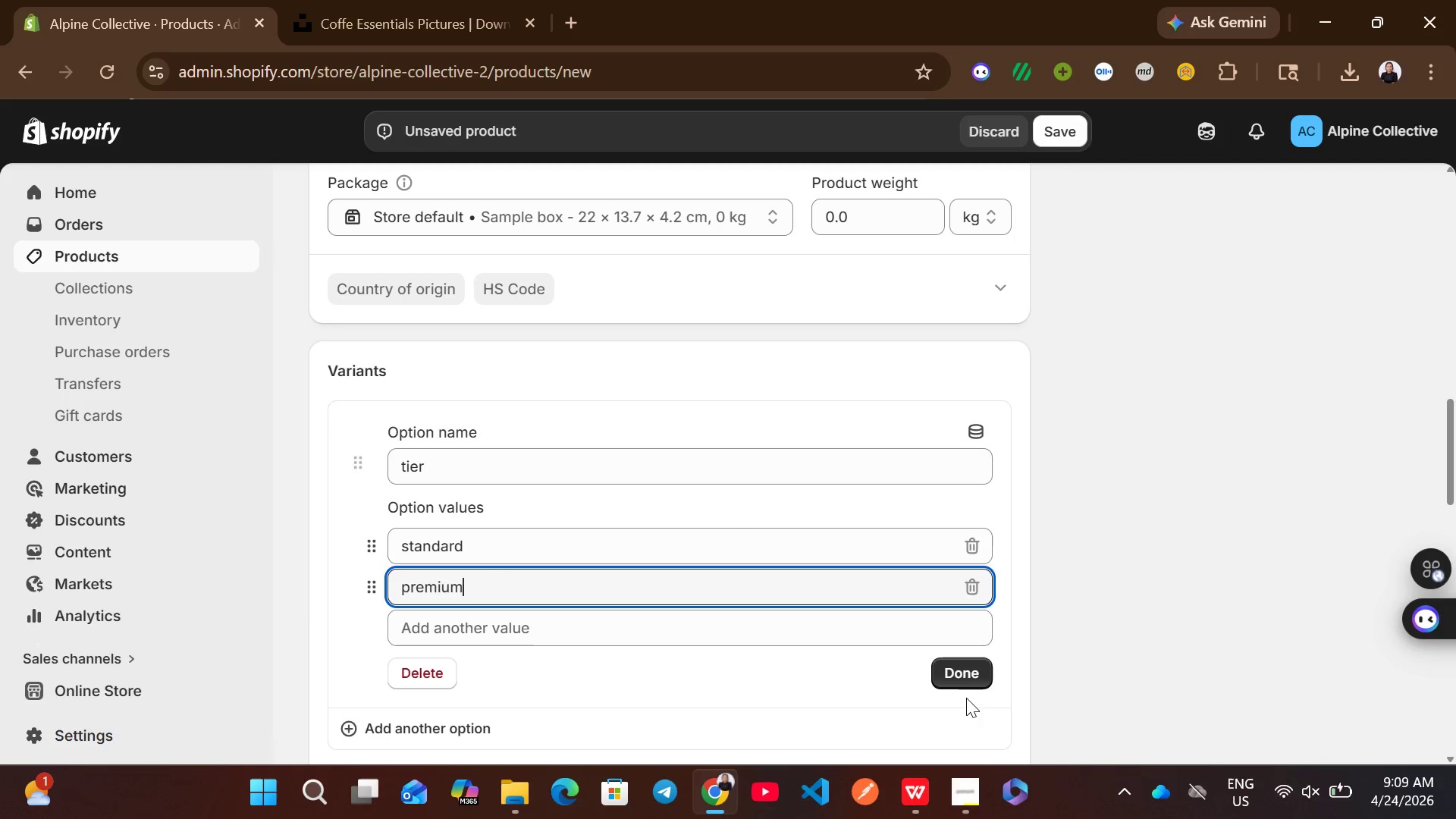 
left_click([964, 675])
 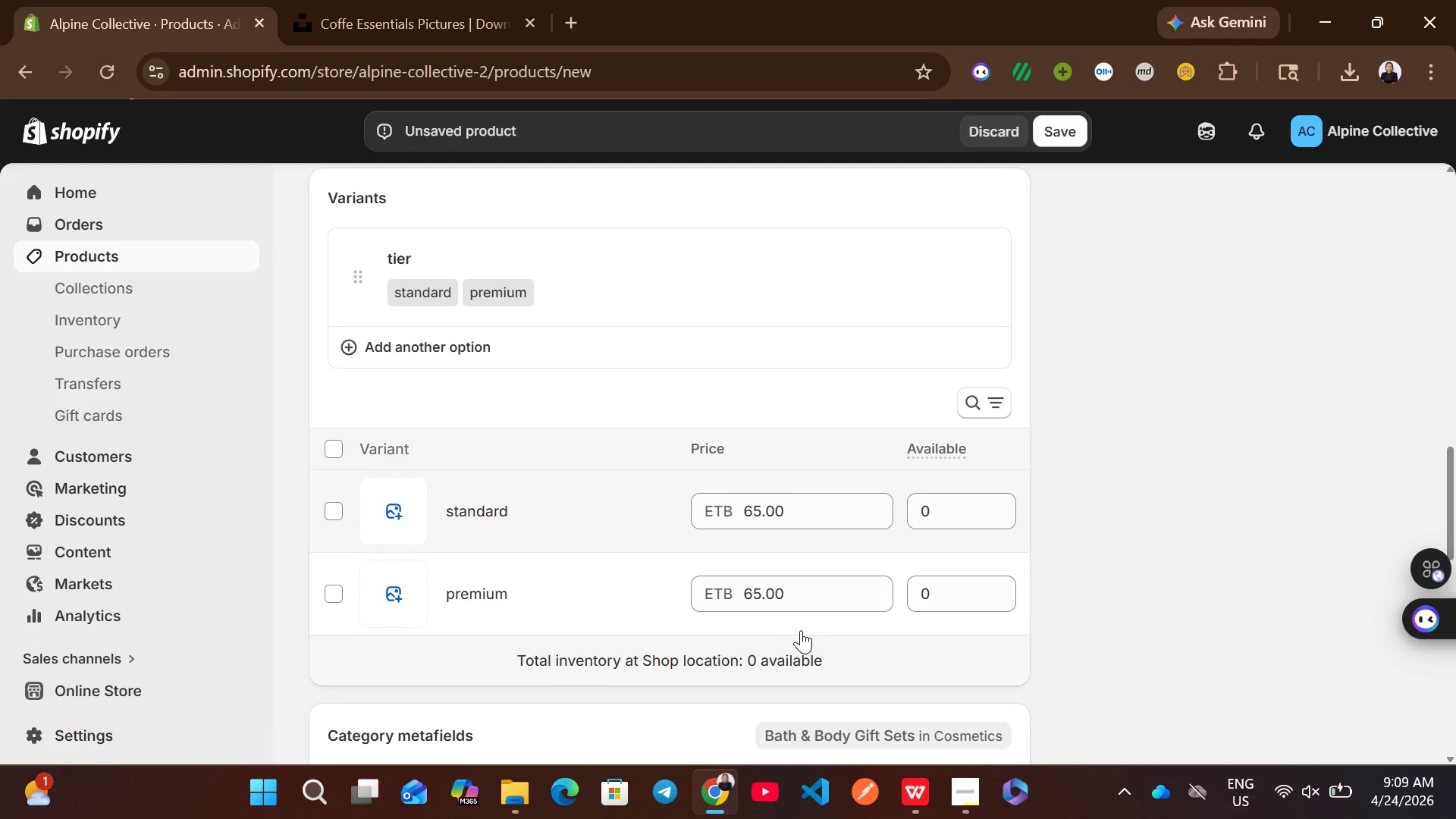 
left_click([755, 600])
 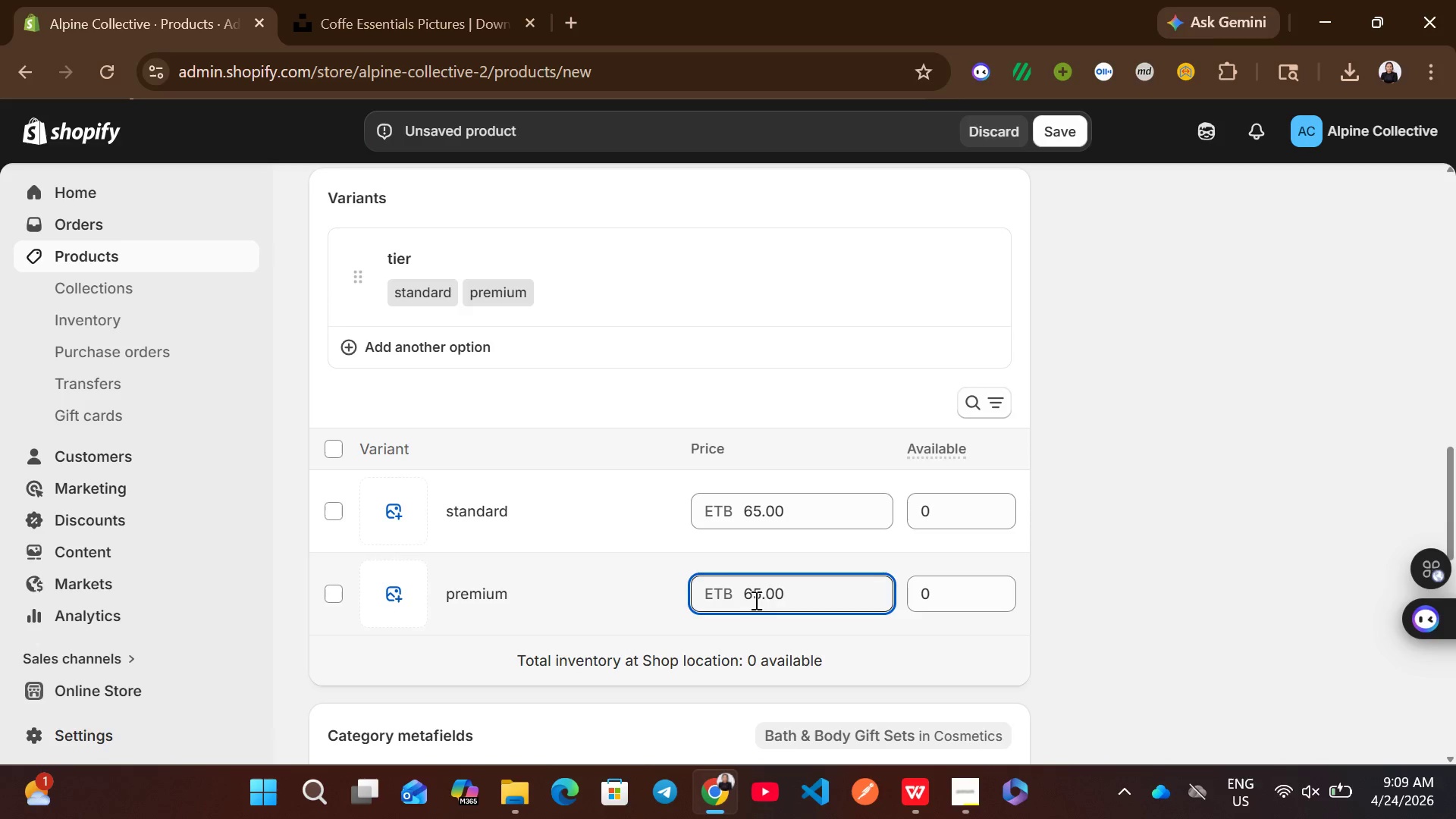 
key(ArrowRight)
 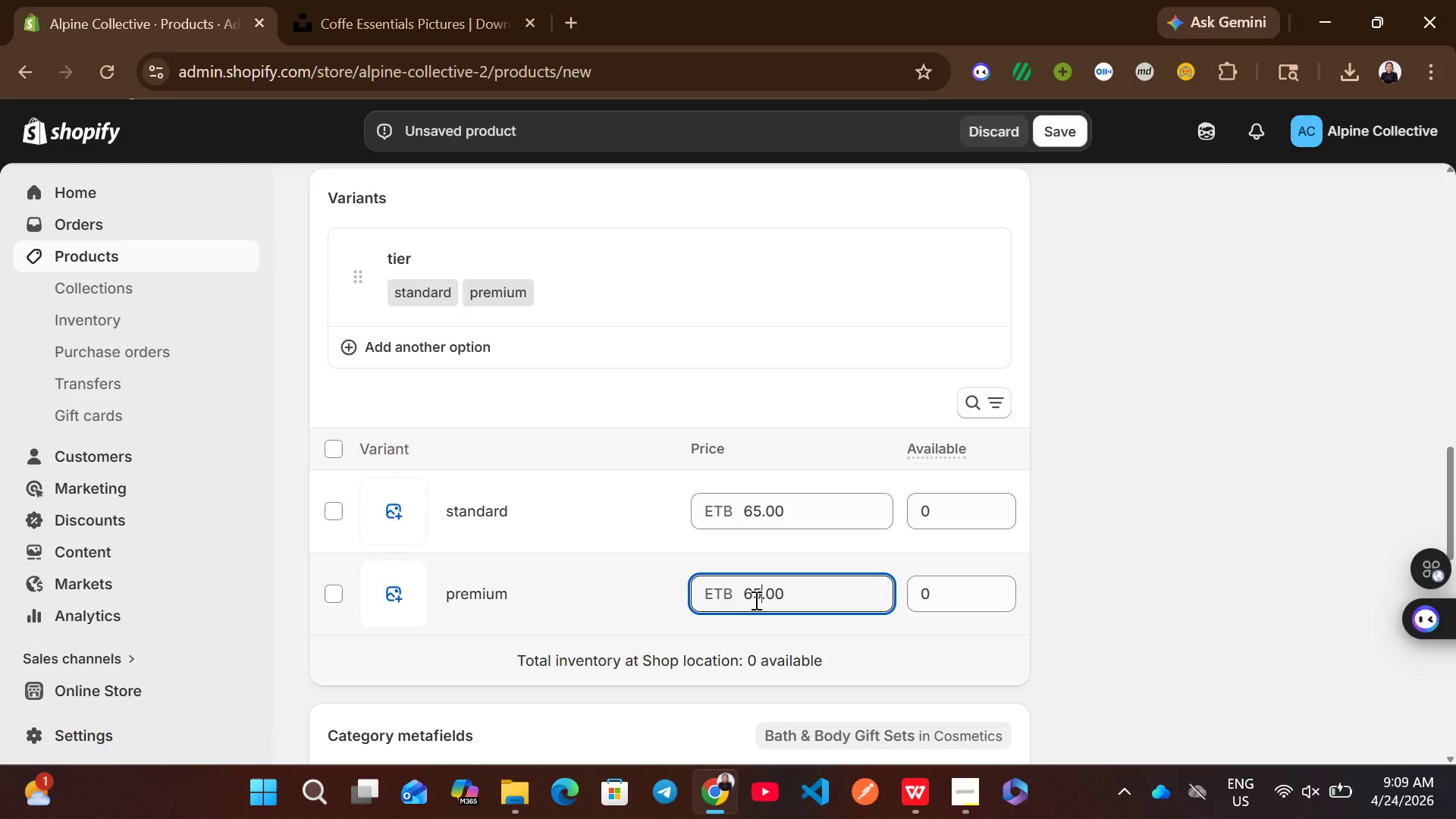 
key(Backspace)
key(Backspace)
type(110)
 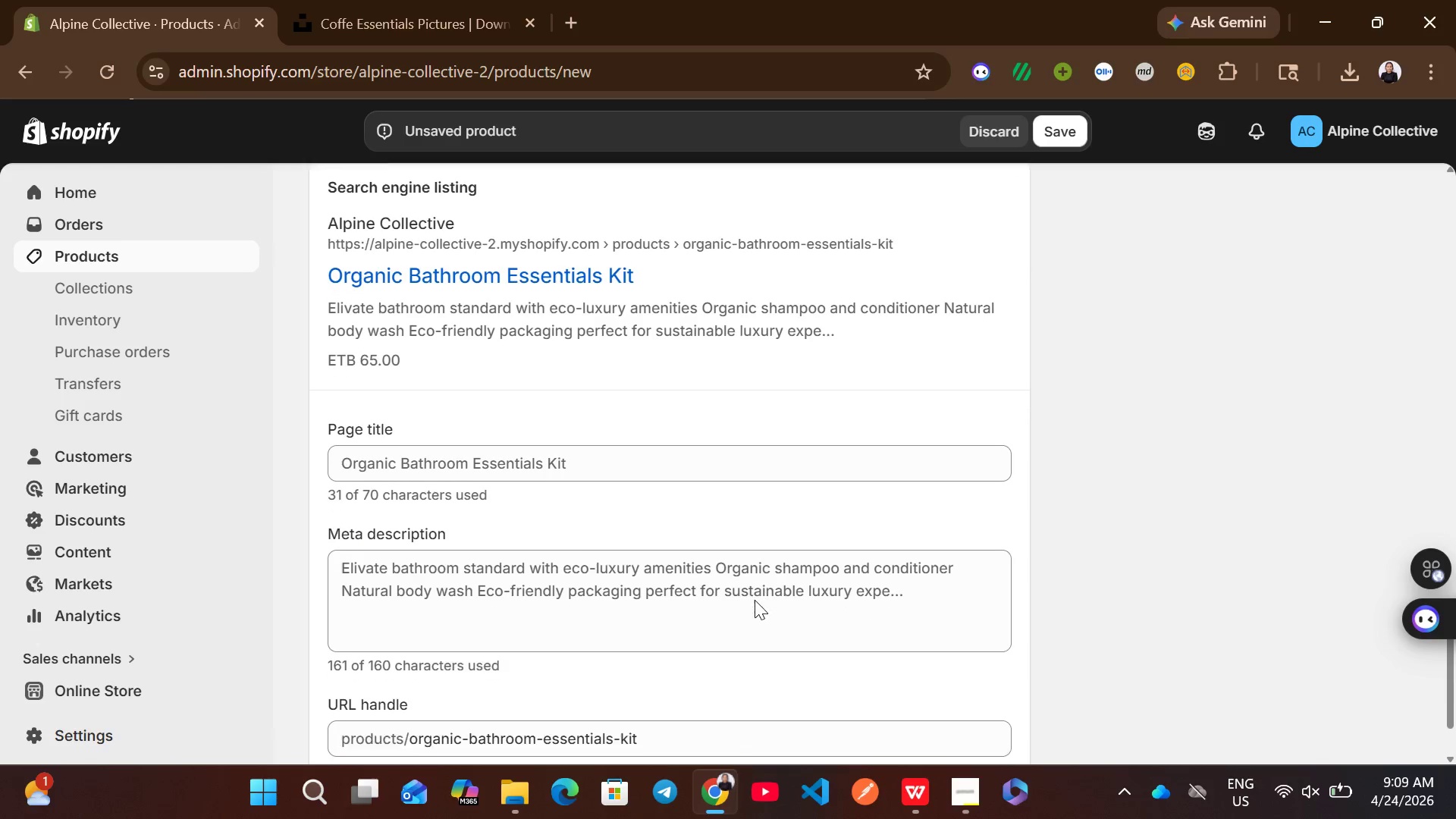 
left_click([625, 383])
 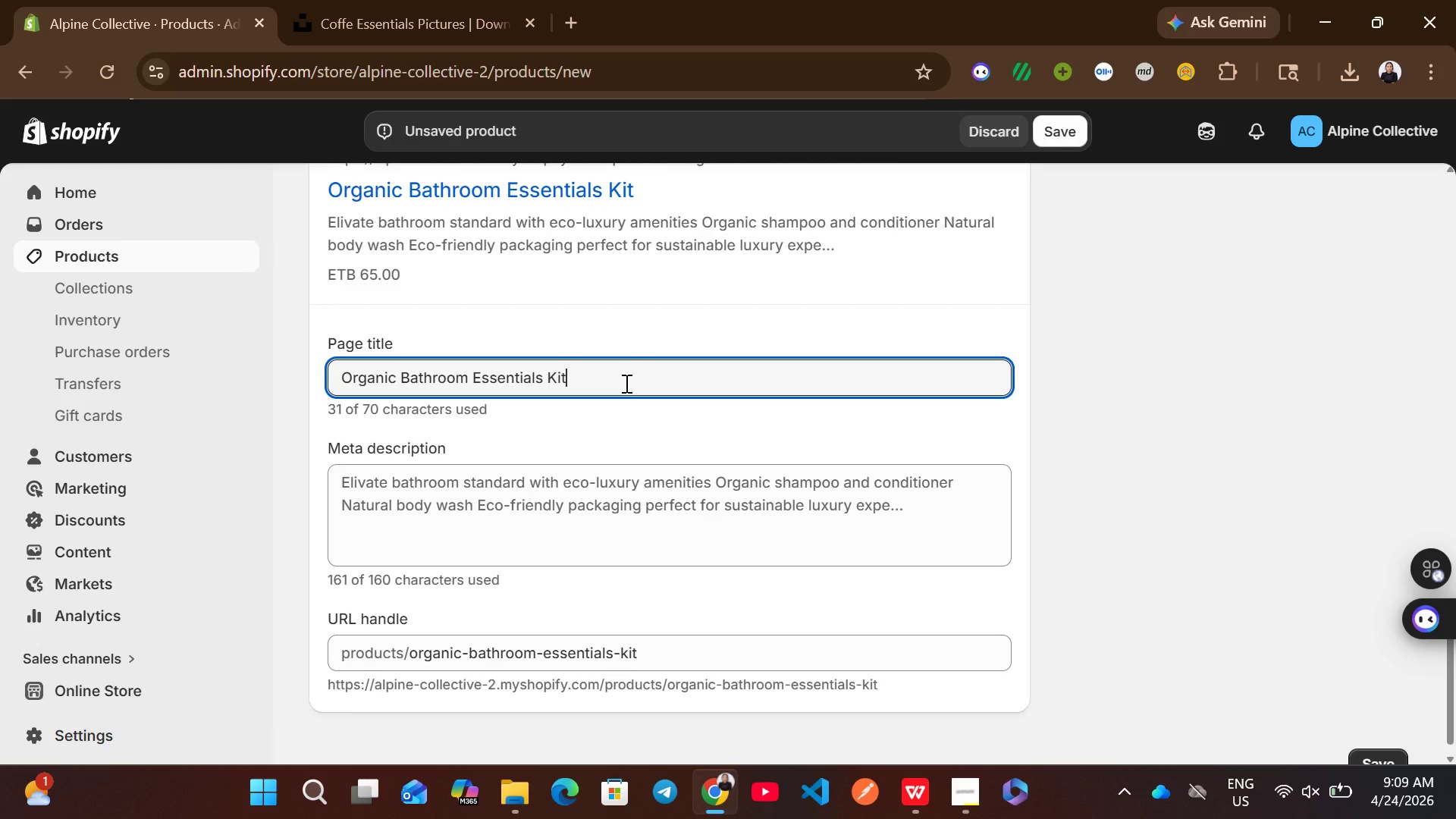 
hold_key(key=ControlLeft, duration=0.62)
 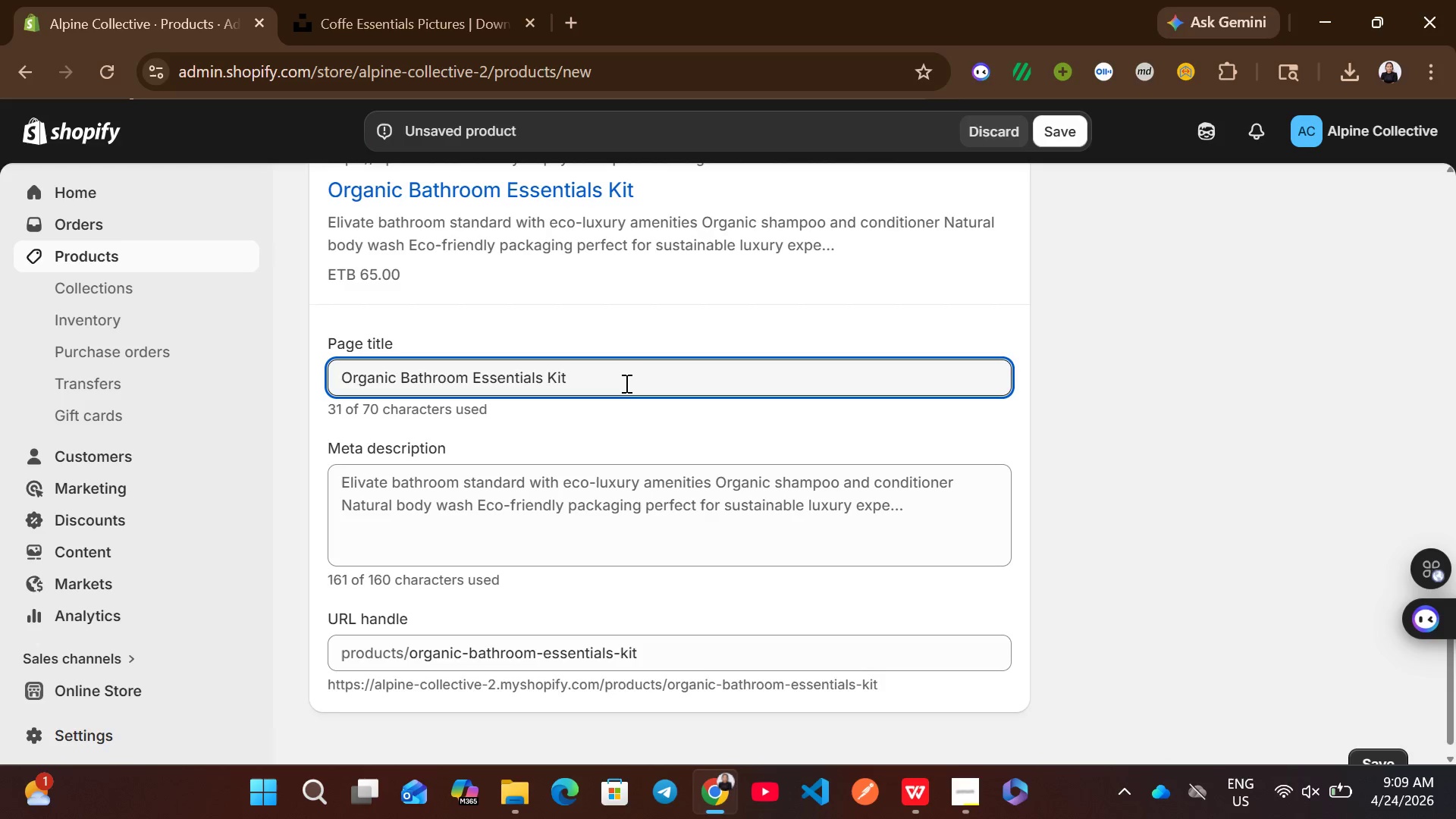 
key(Control+A)
 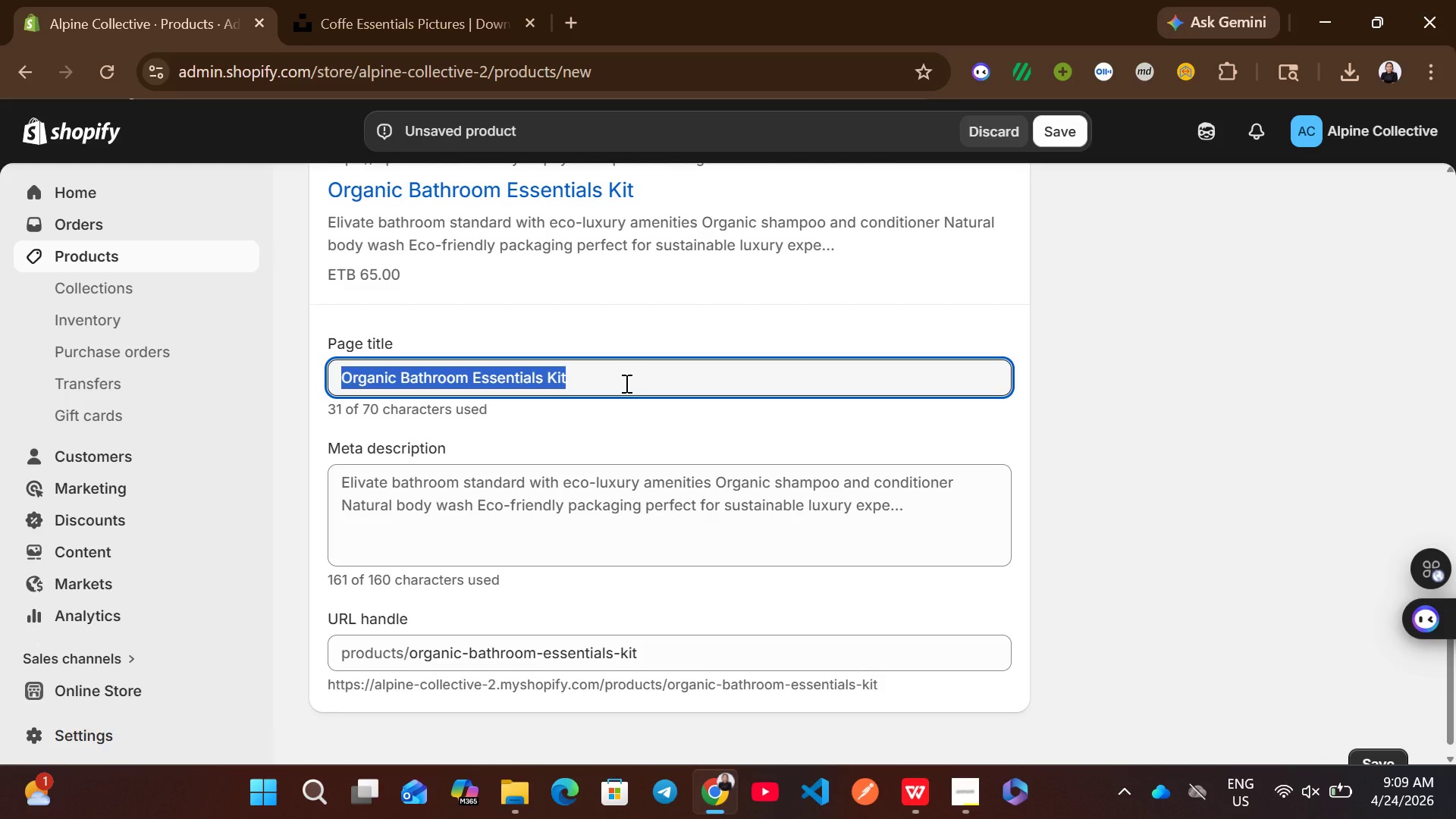 
wait(17.95)
 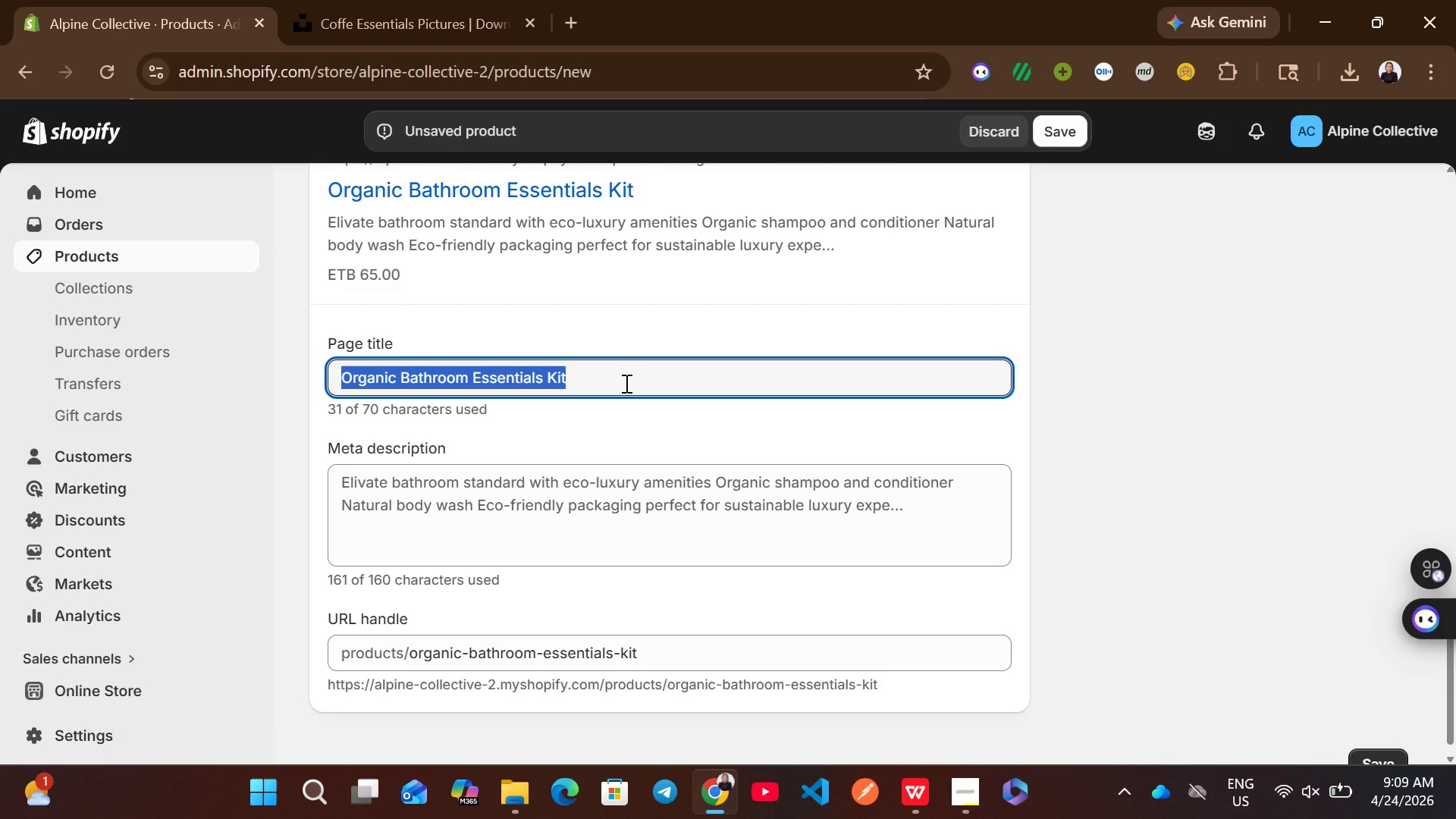 
type(Oe)
key(Backspace)
type(rganic Bathroom Kits with Toile)
 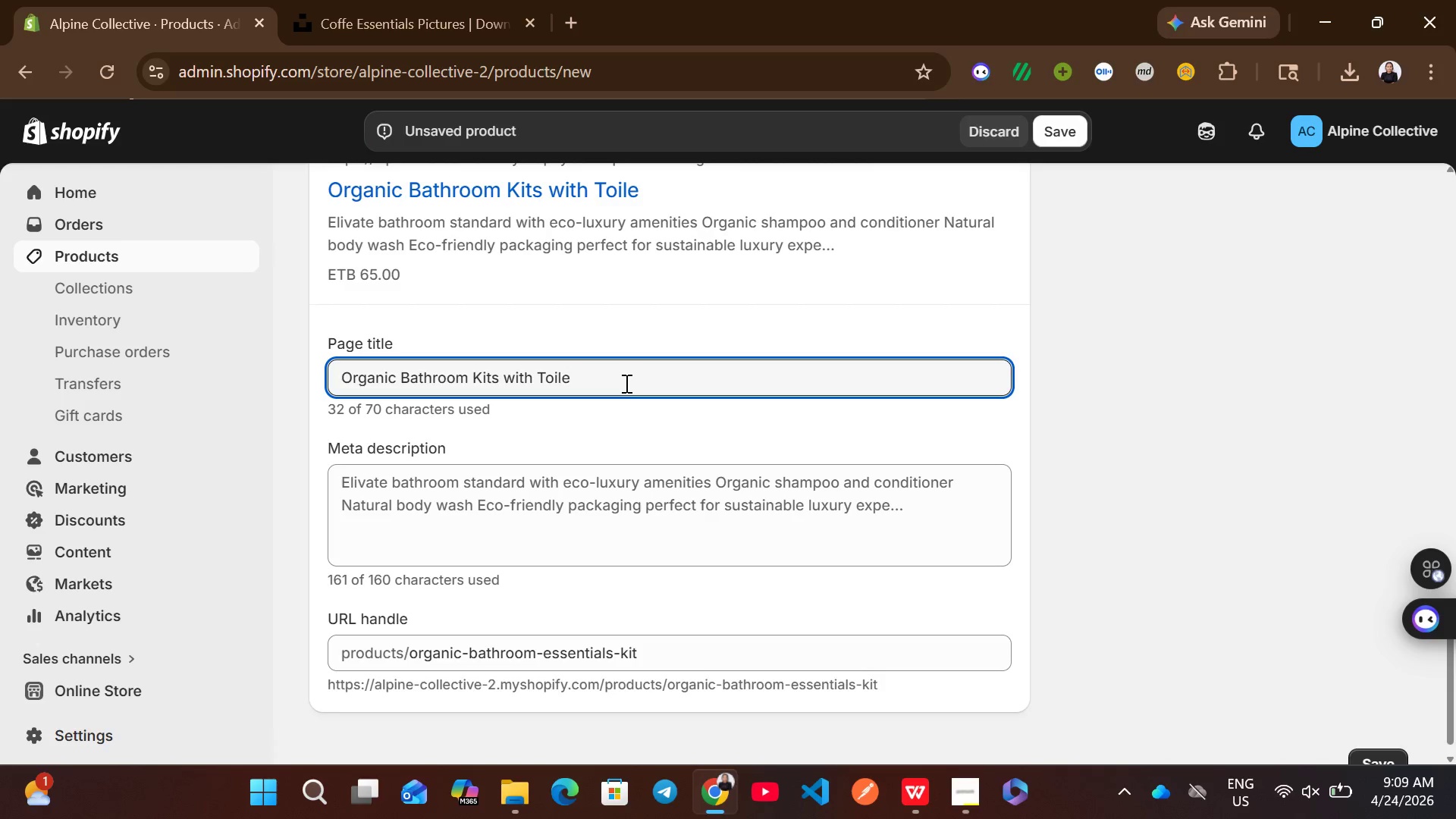 
wait(5.19)
 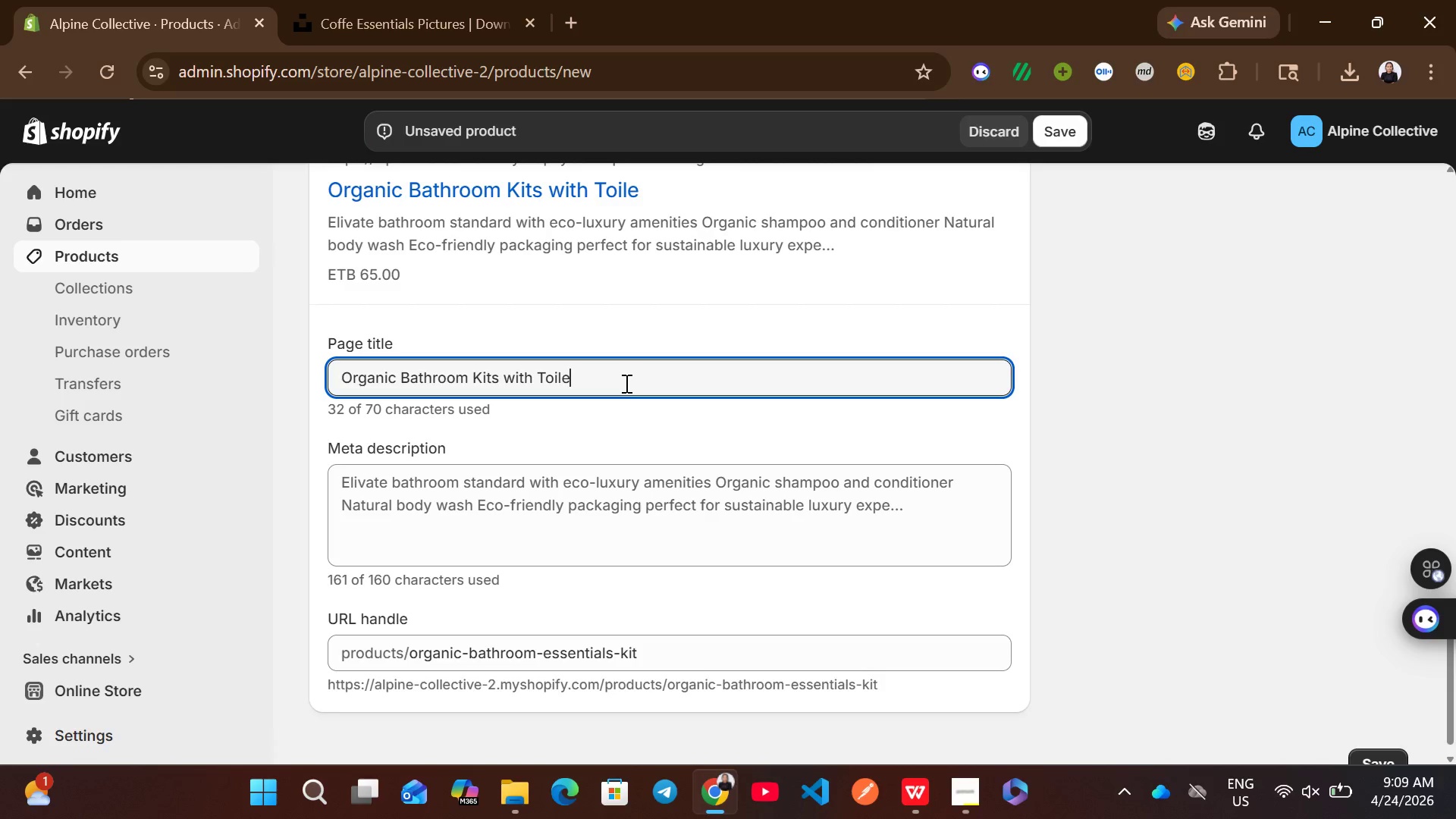 
type(tries)
 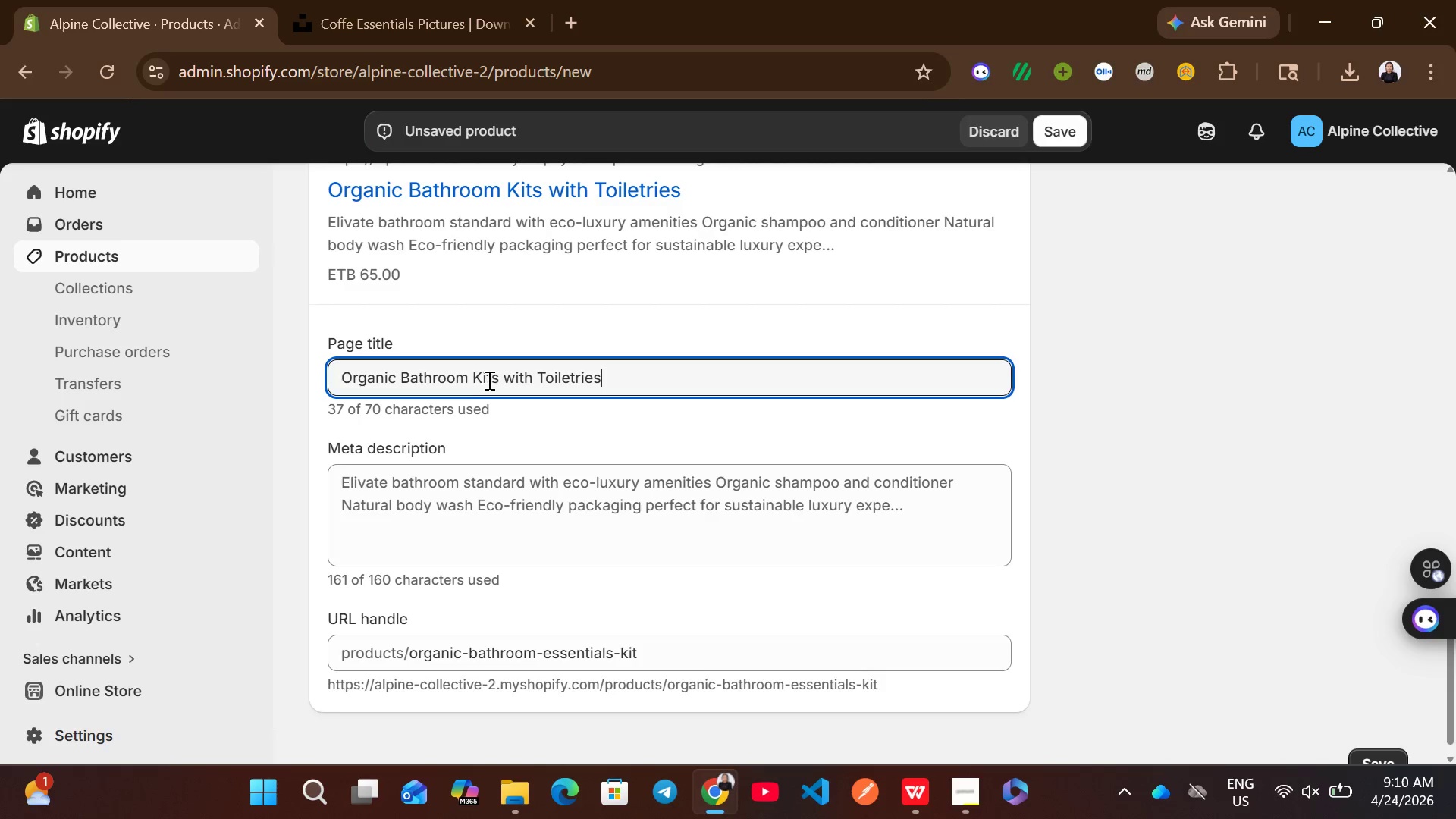 
left_click([493, 375])
 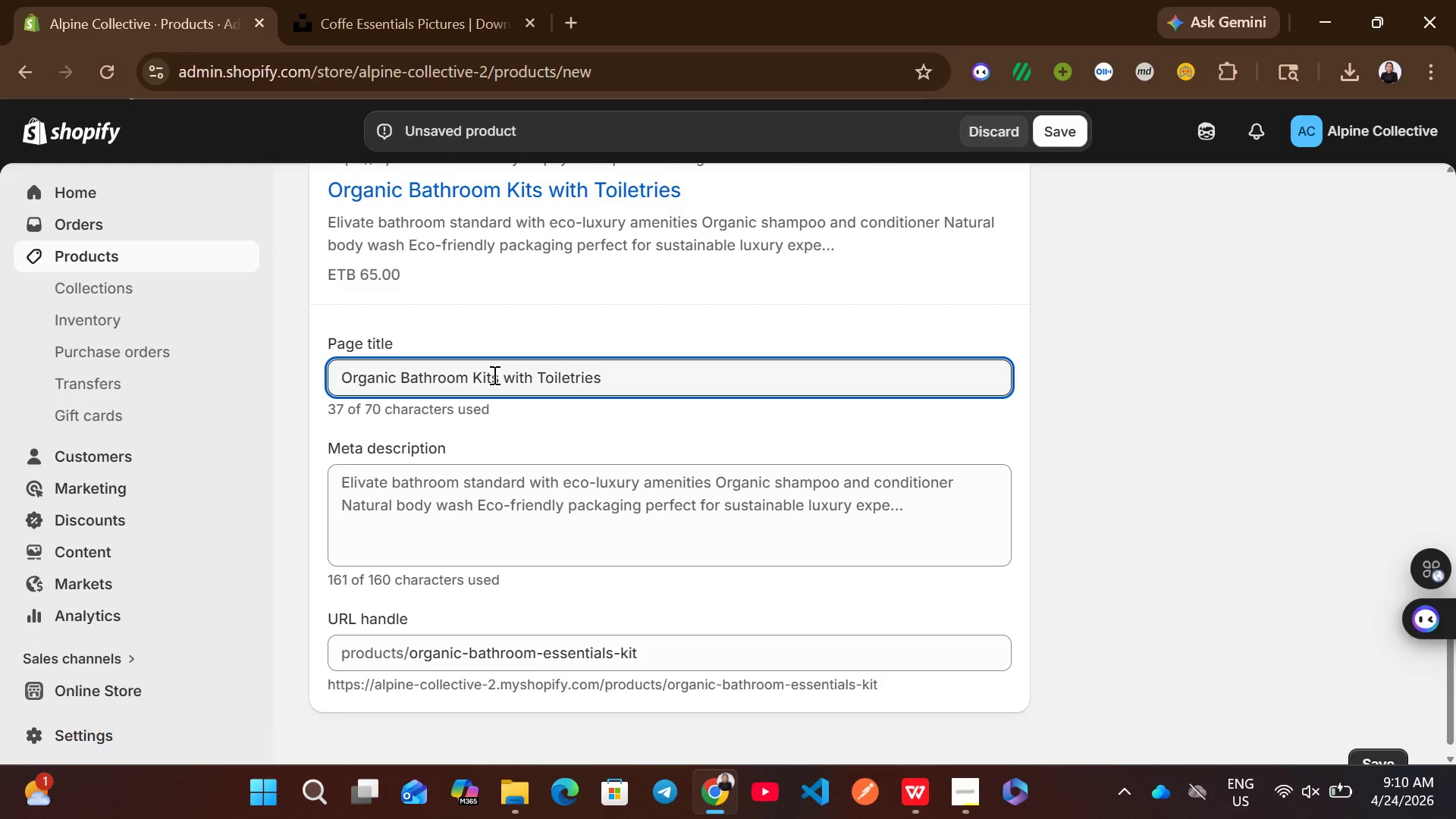 
key(ArrowRight)
 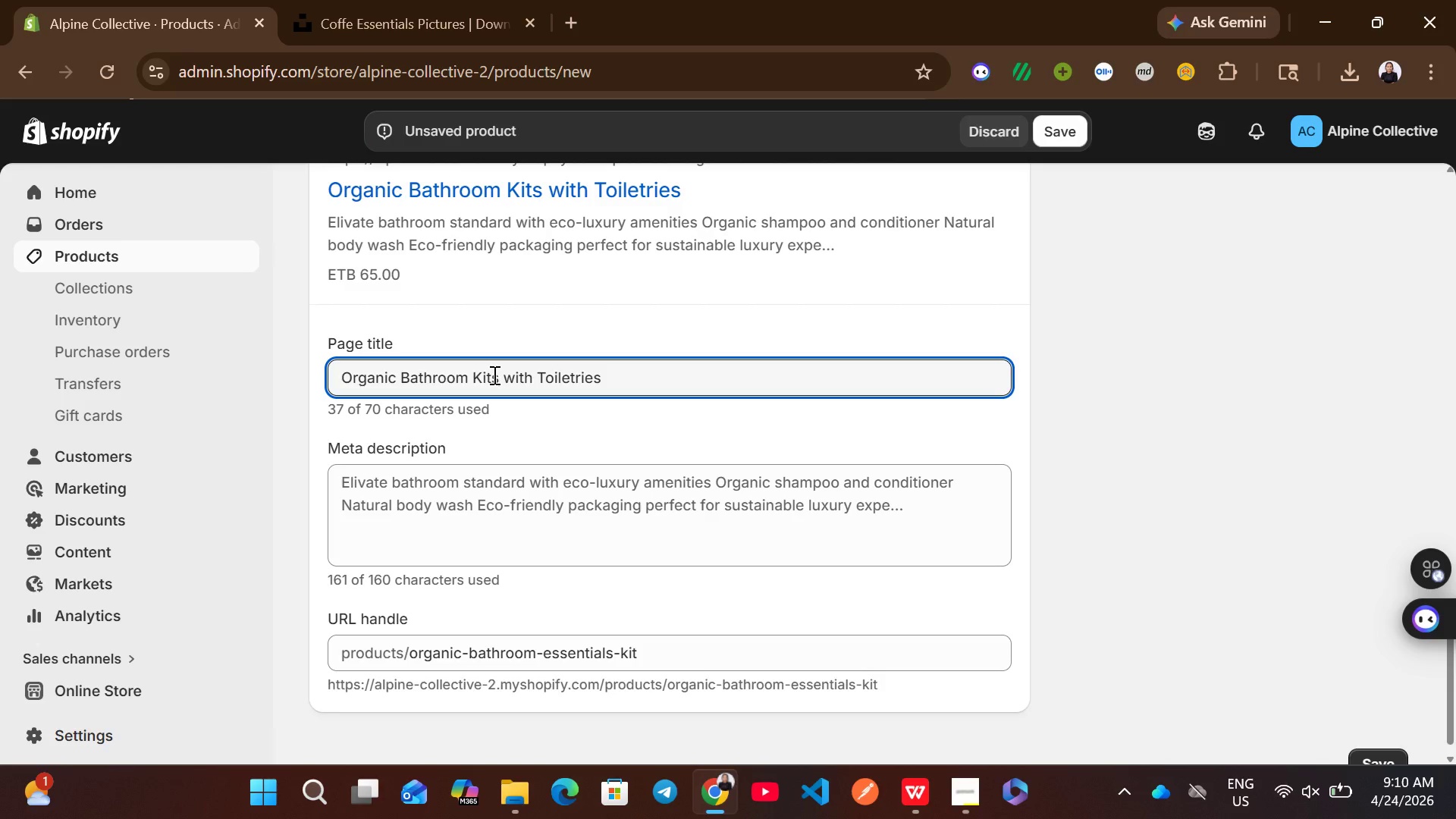 
key(Backspace)
 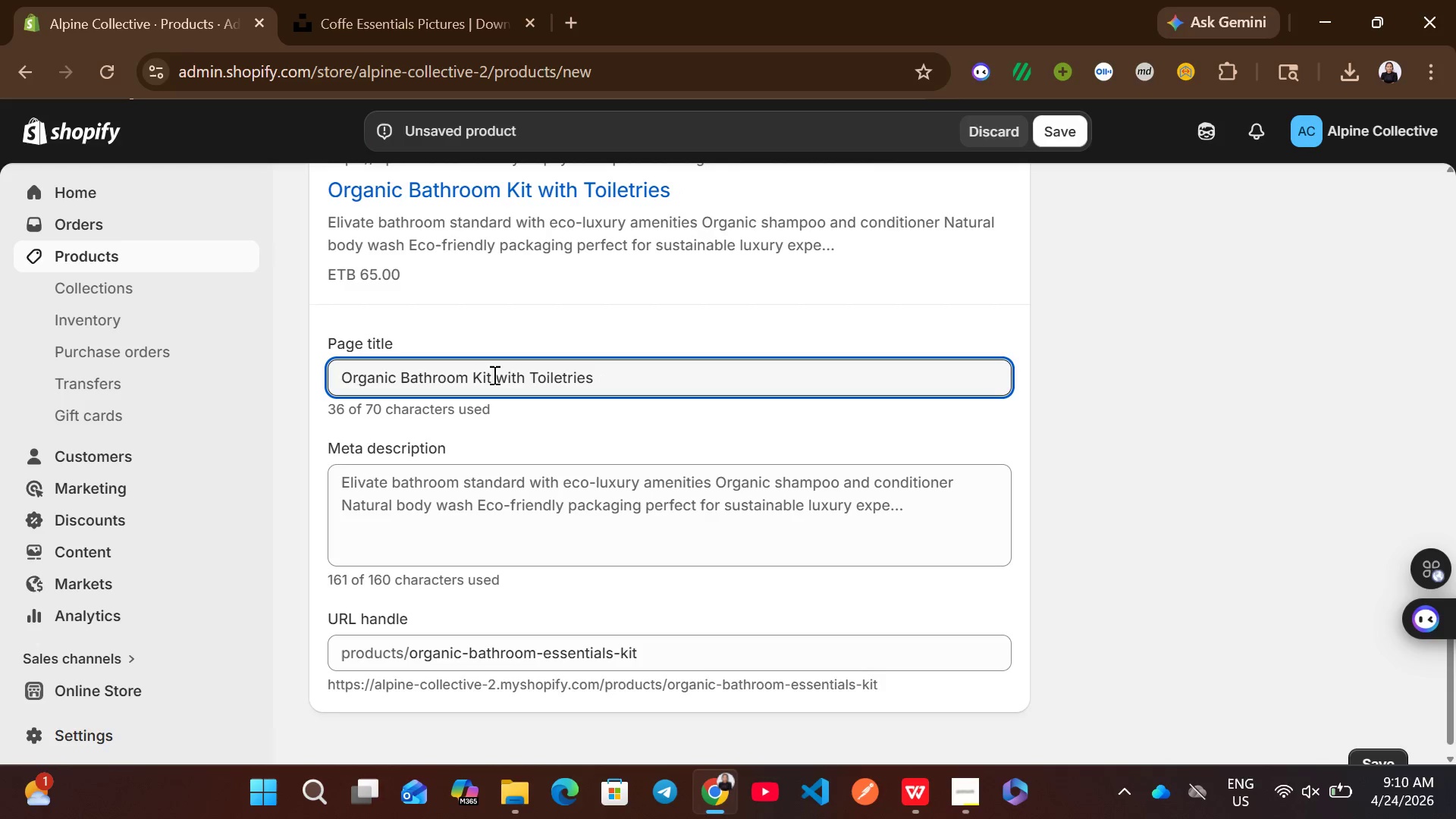 
key(ArrowRight)
 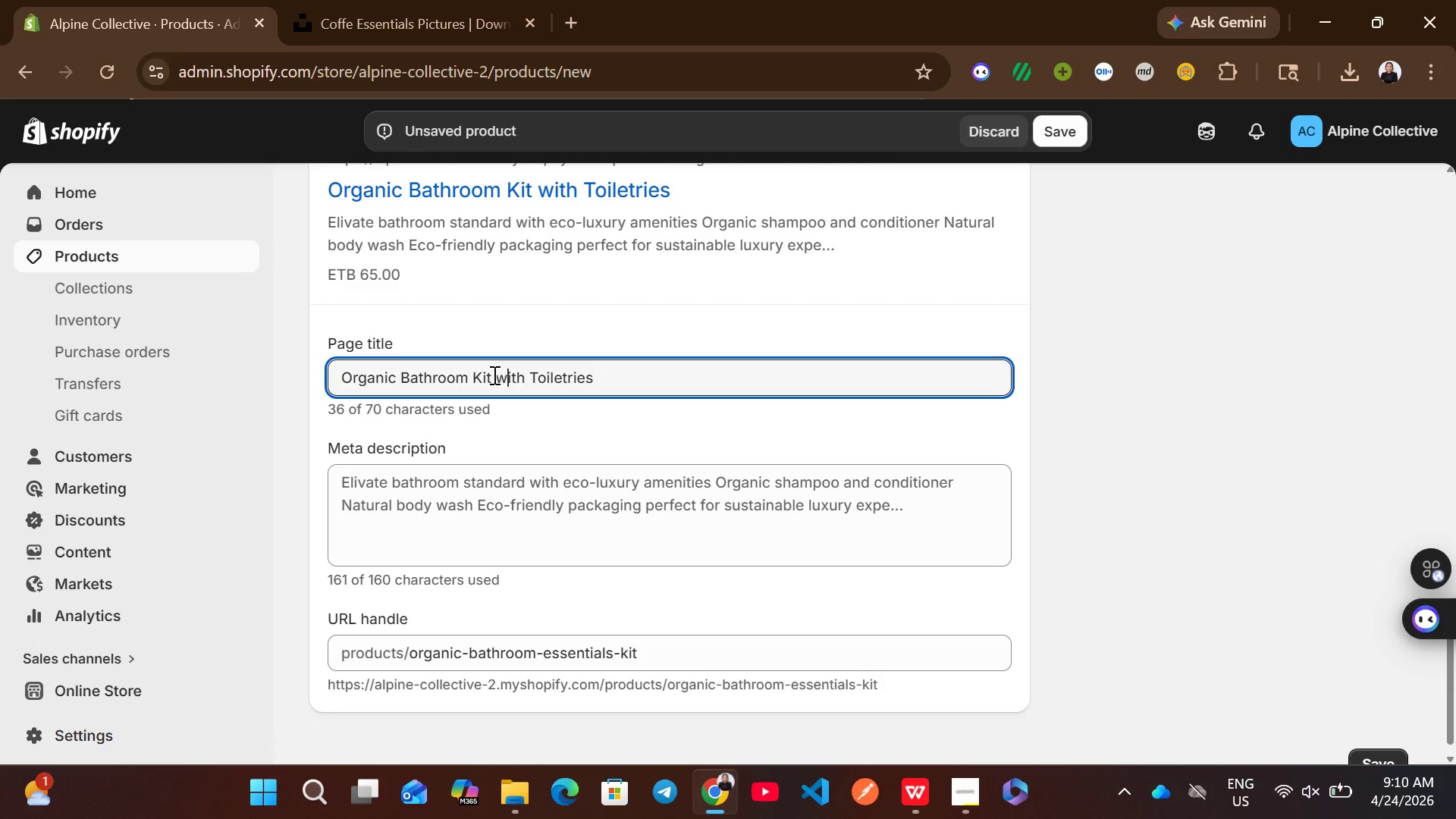 
key(ArrowRight)
 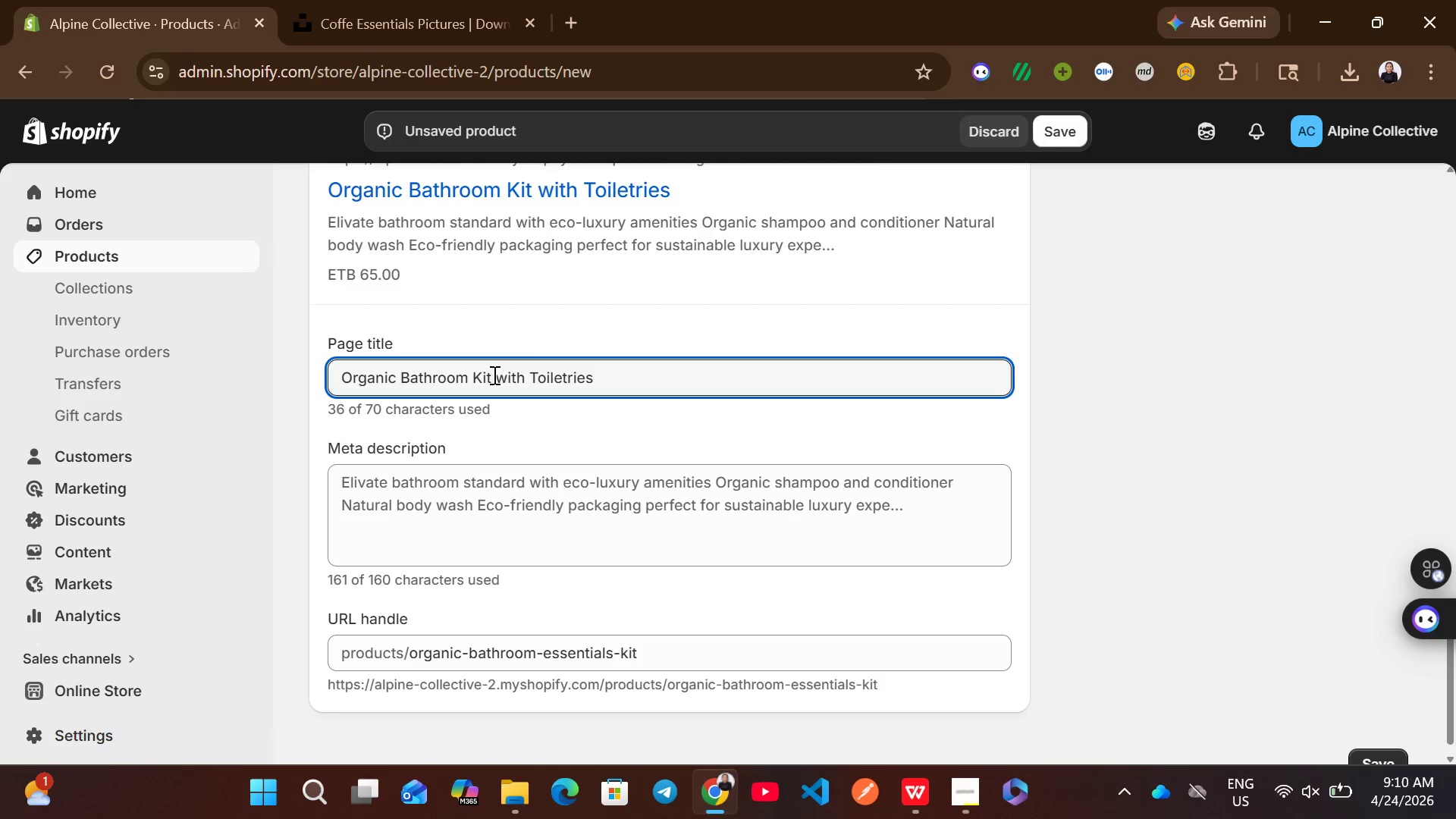 
key(Backspace)
 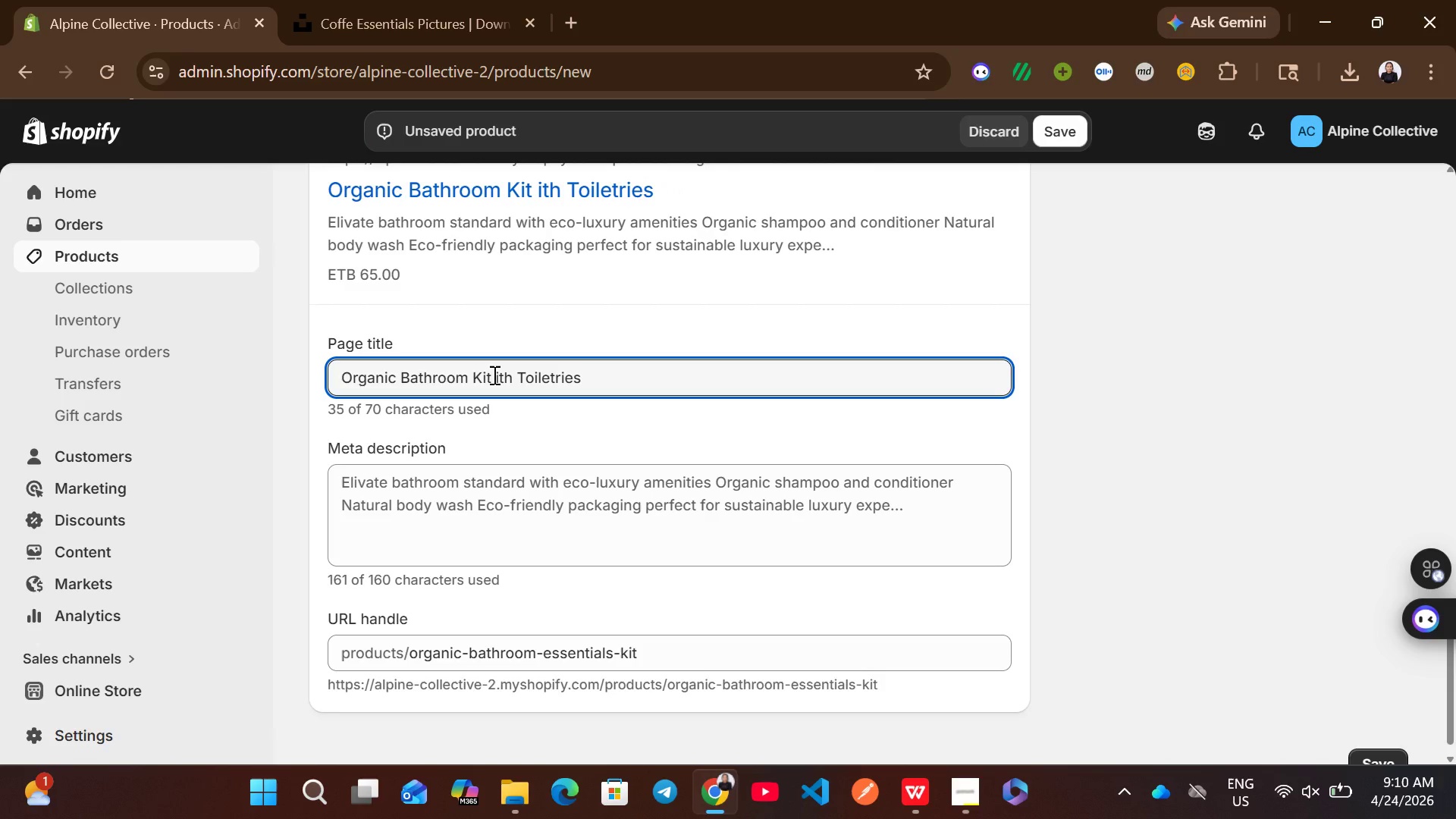 
key(Shift+W)
 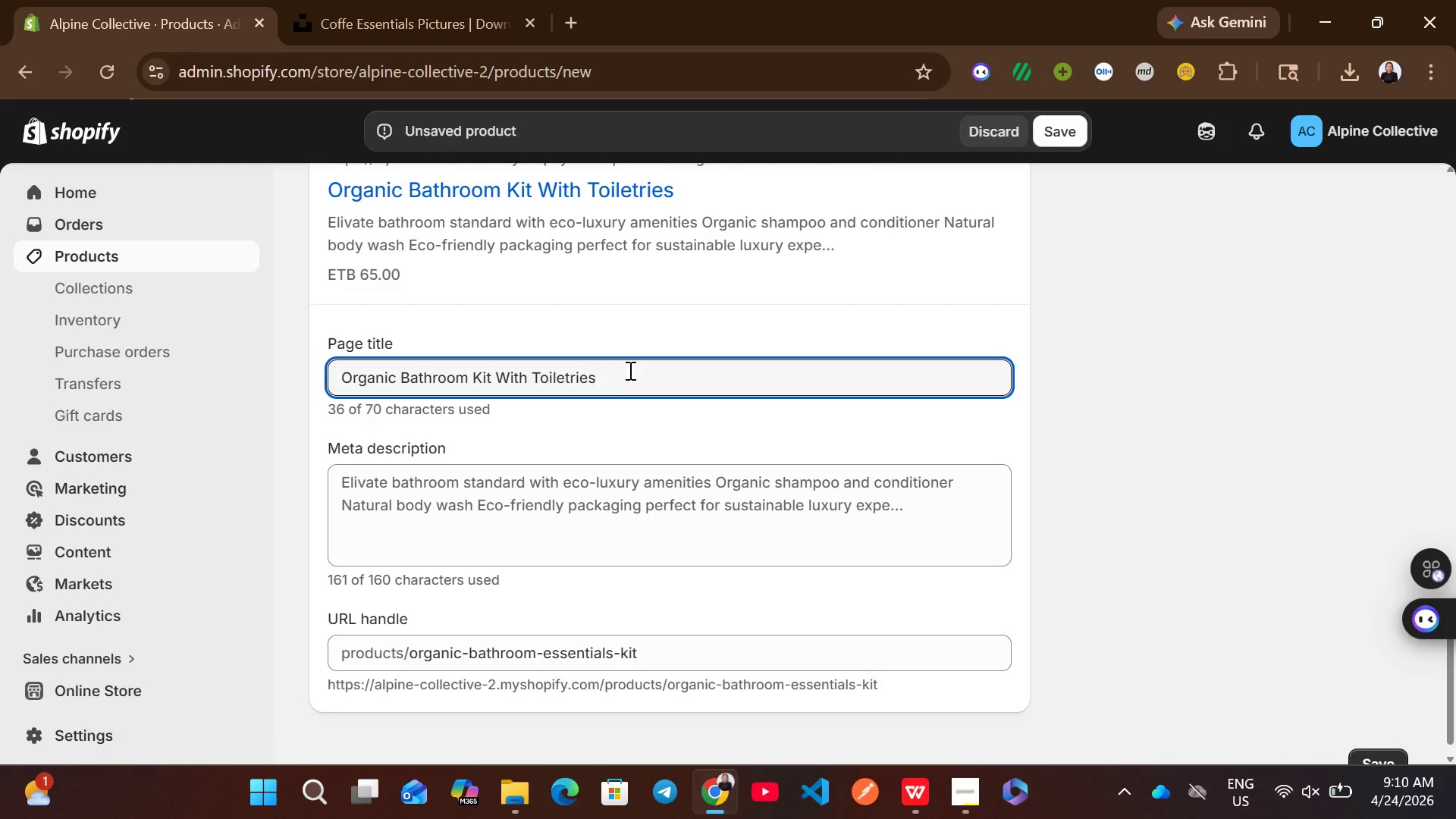 
left_click([634, 370])
 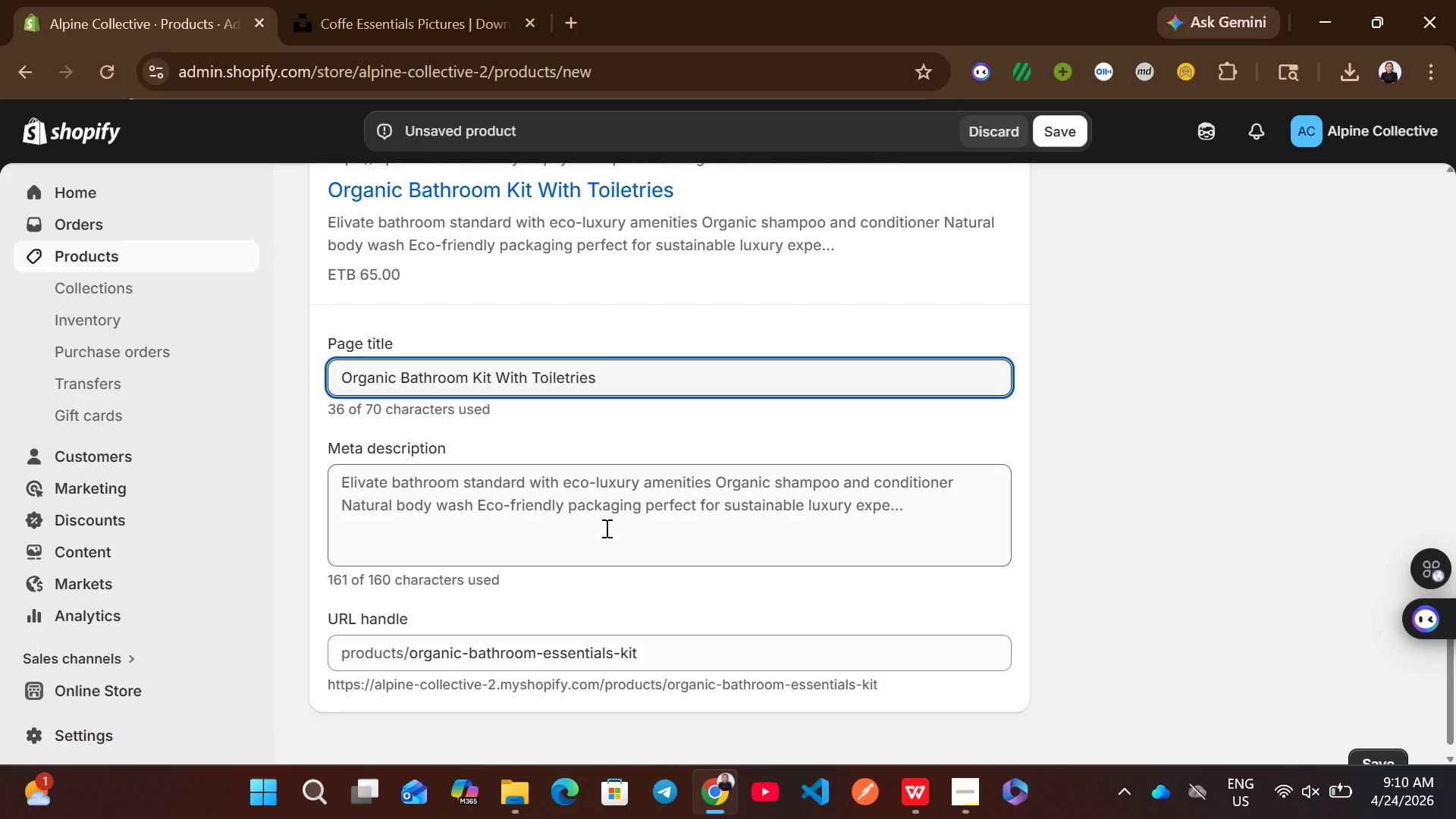 
left_click([605, 530])
 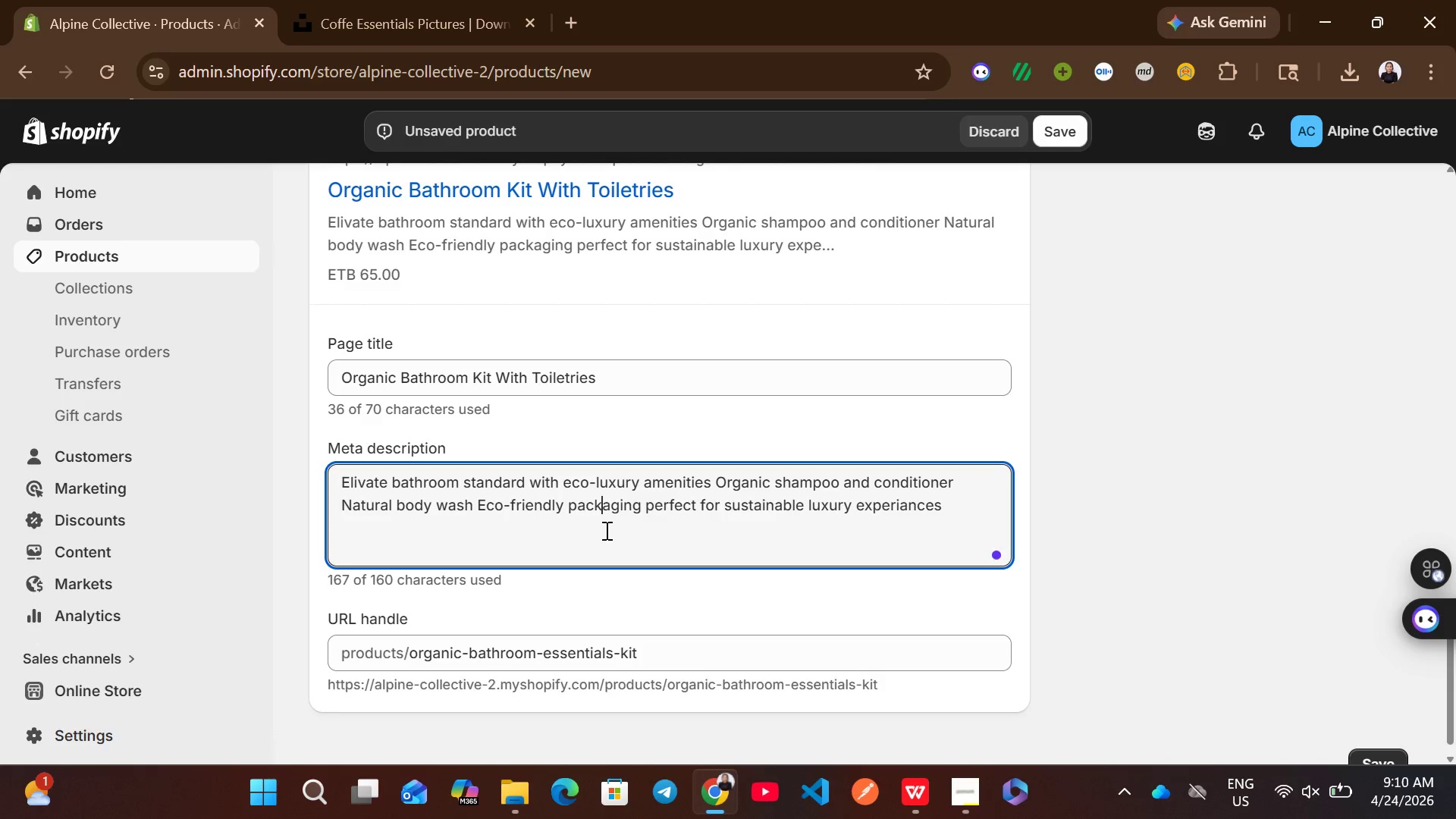 
key(Control+A)
 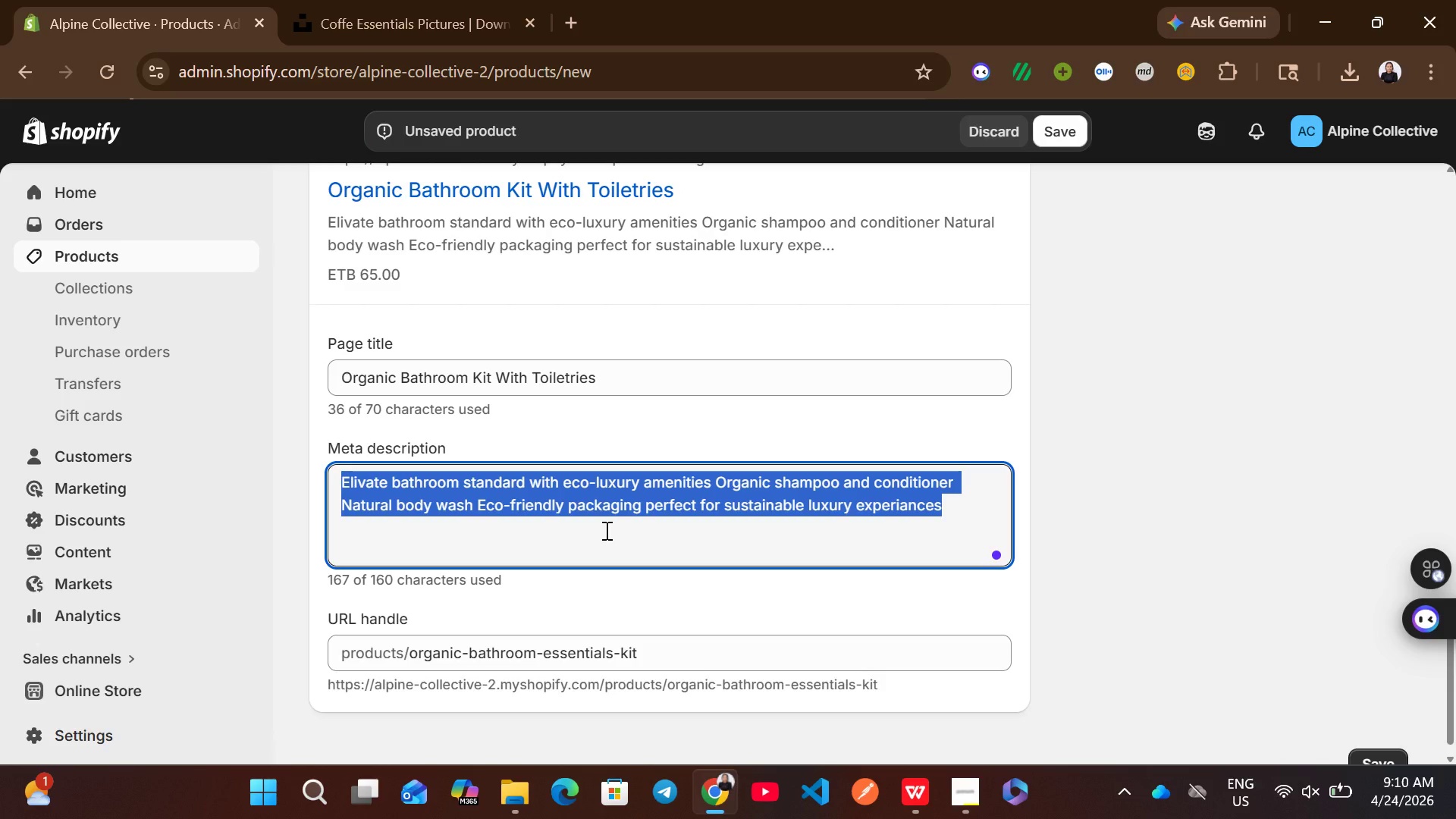 
wait(11.62)
 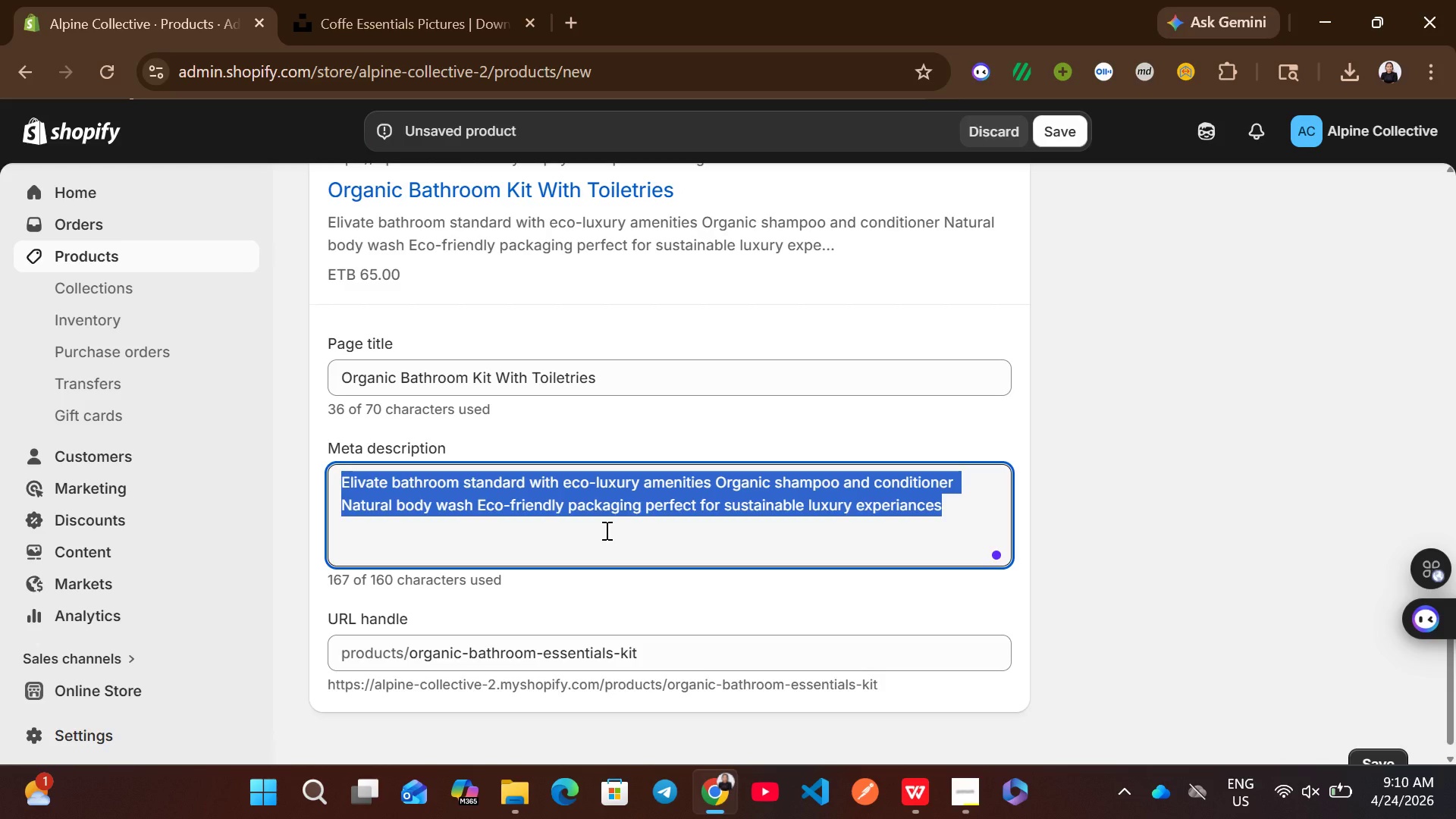 
left_click([465, 368])
 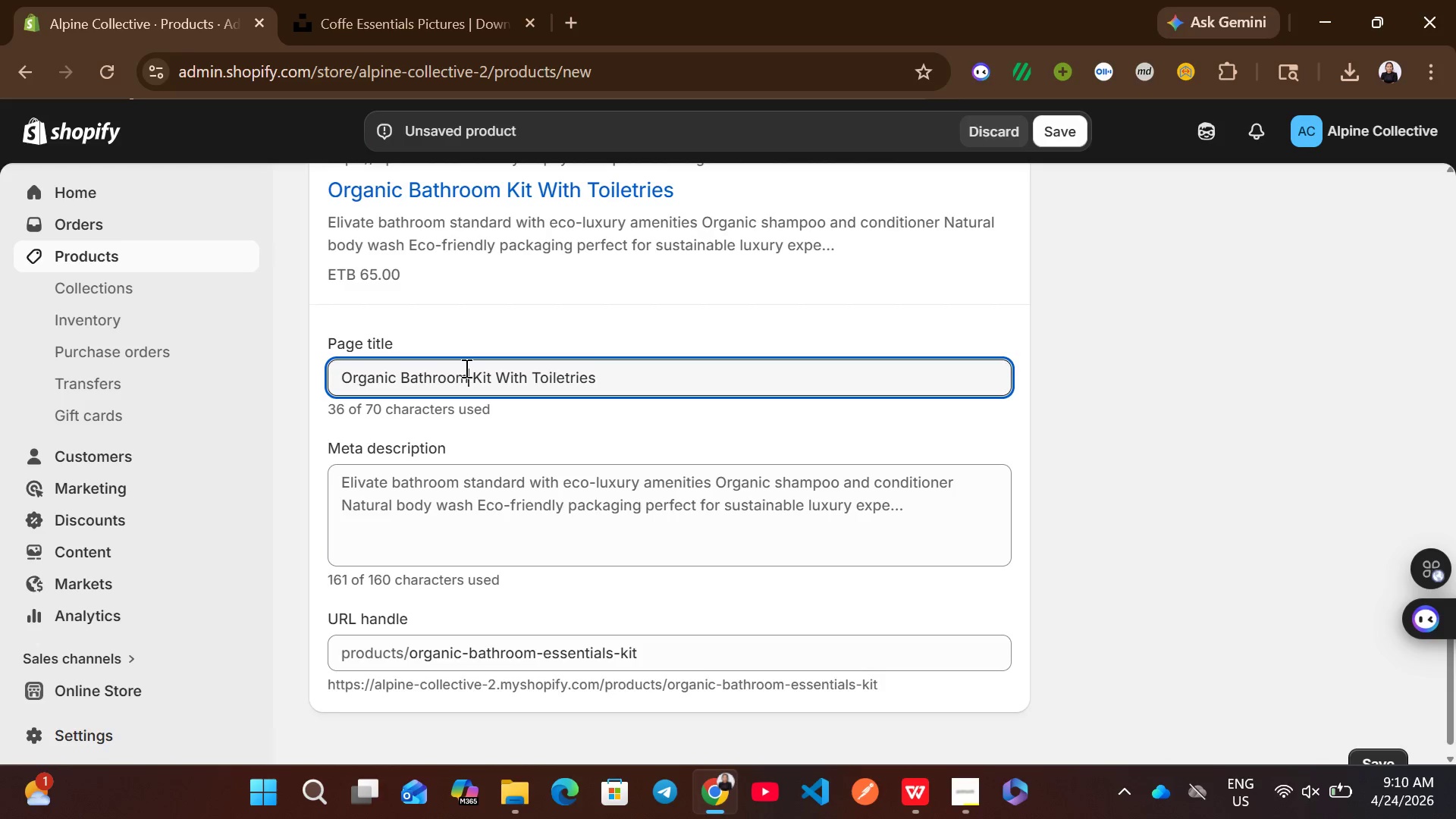 
key(Control+A)
 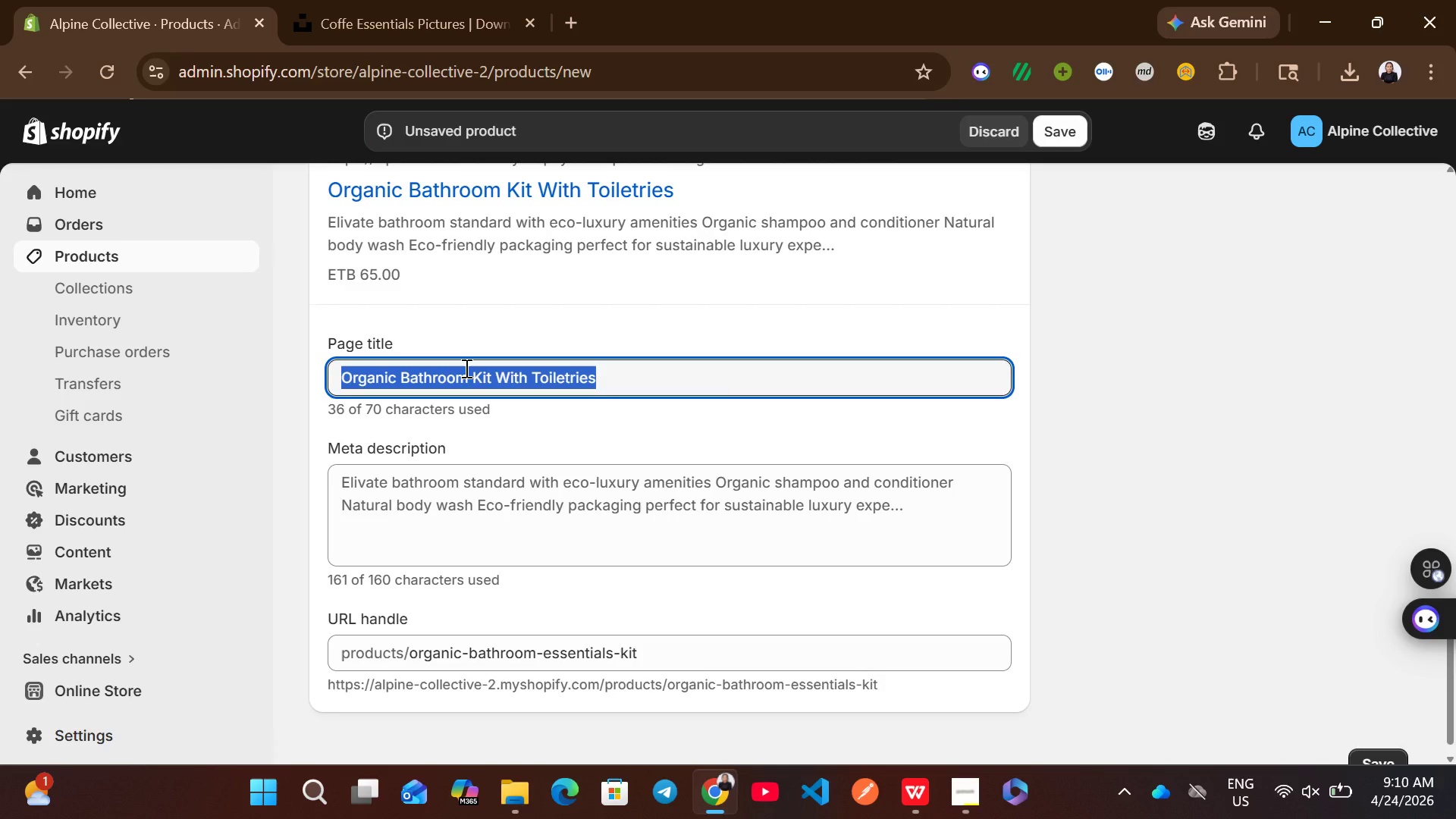 
key(Control+C)
 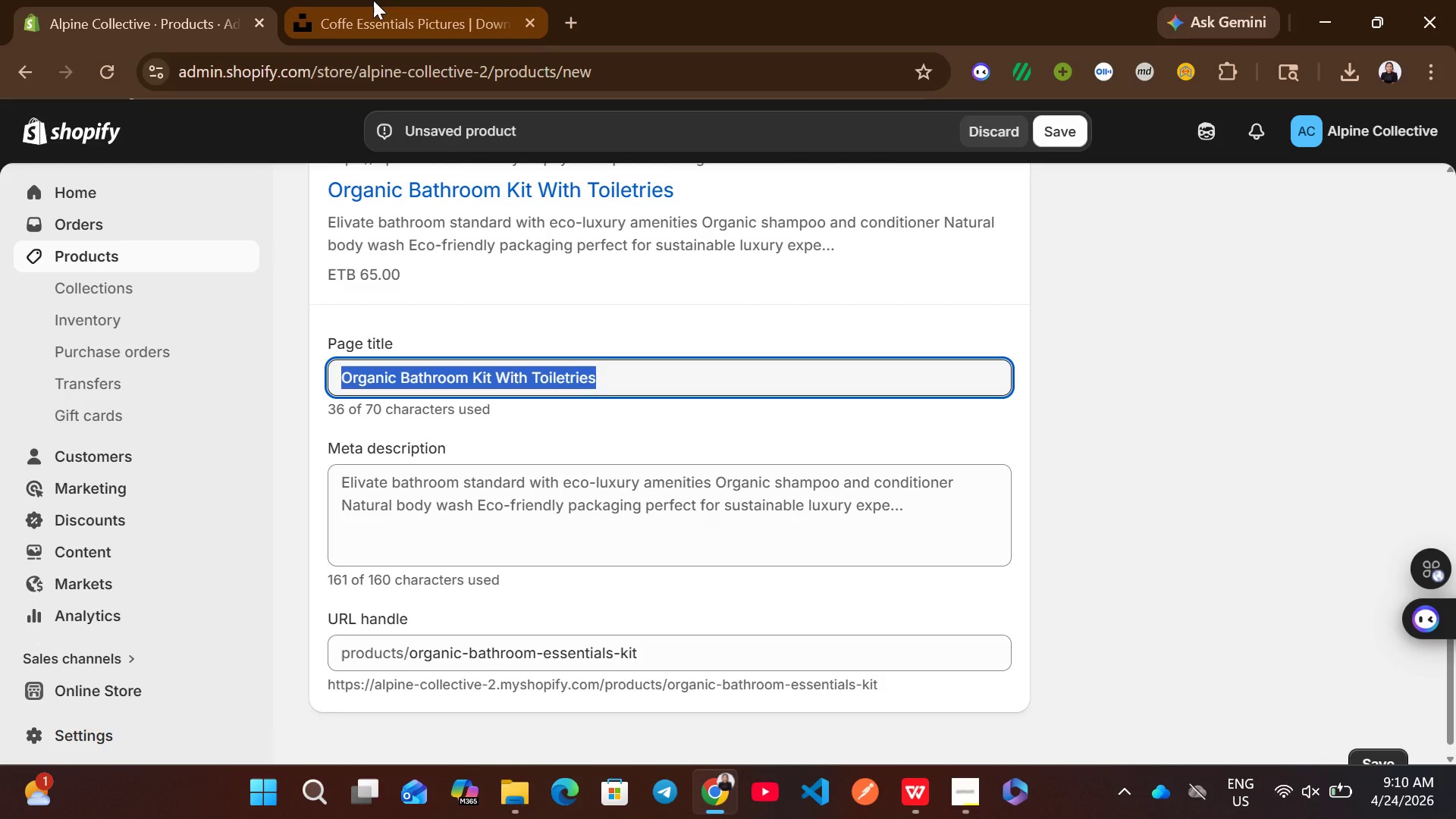 
left_click([373, 0])
 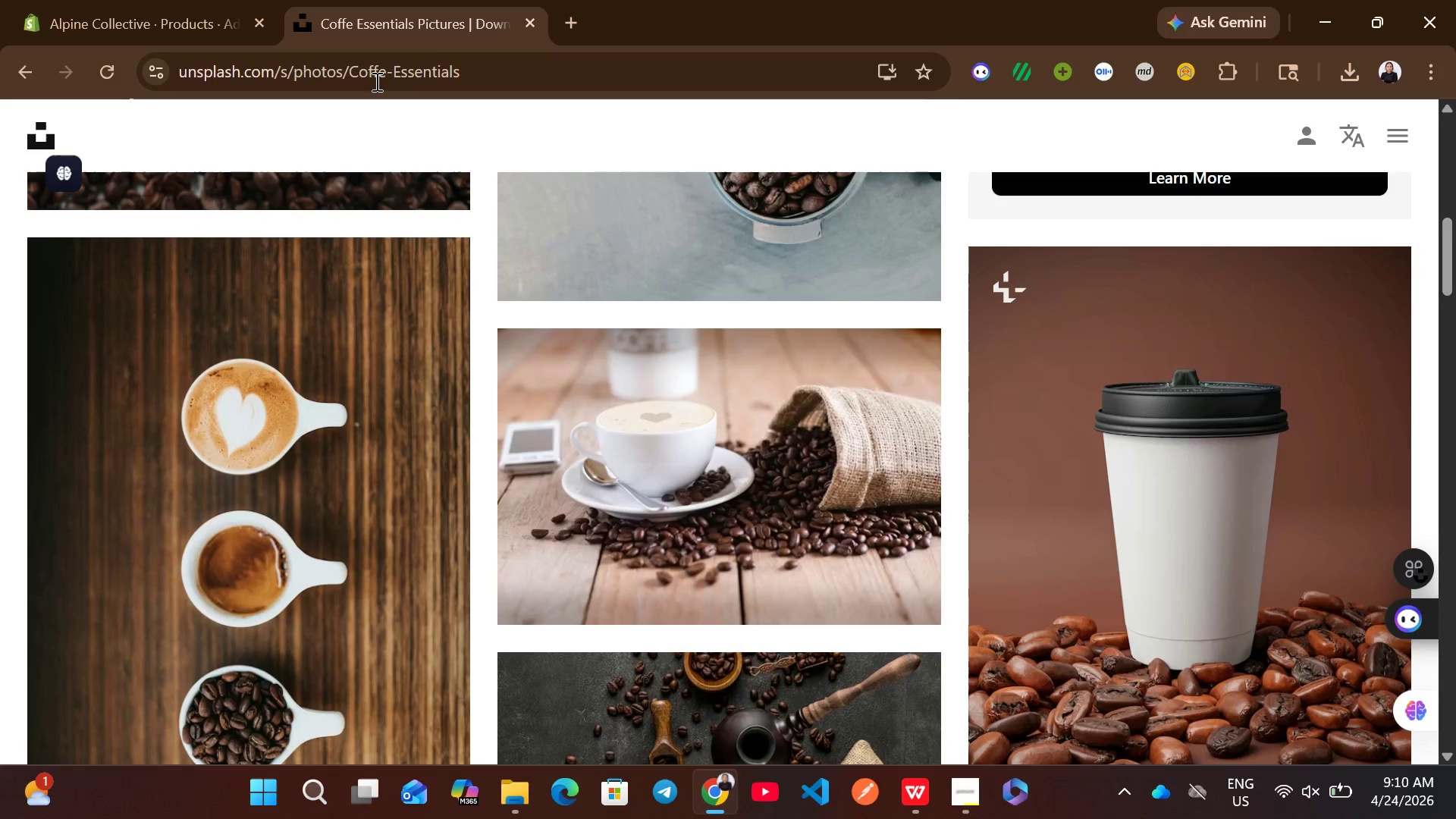 
mouse_move([372, 209])
 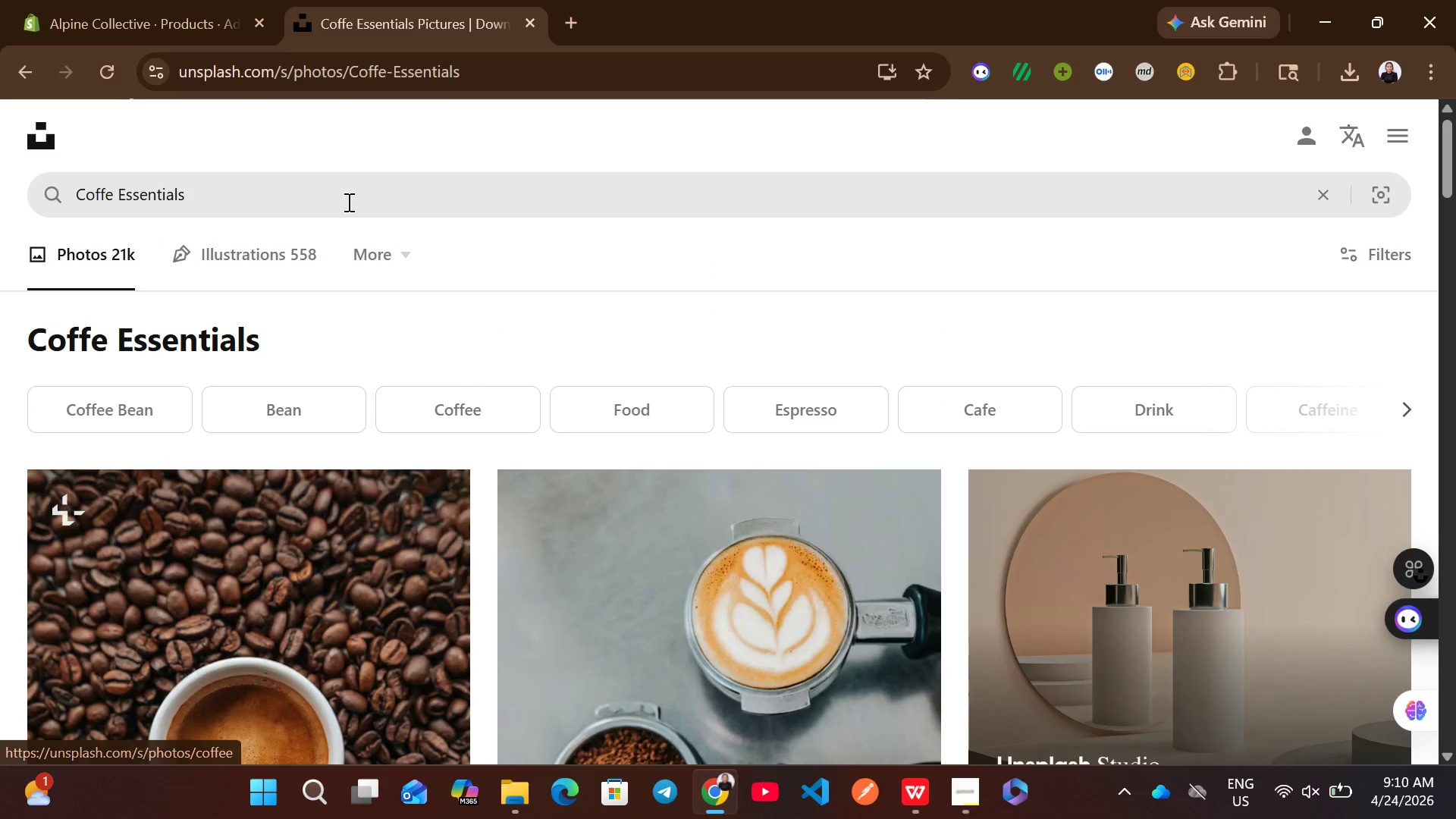 
left_click([347, 202])
 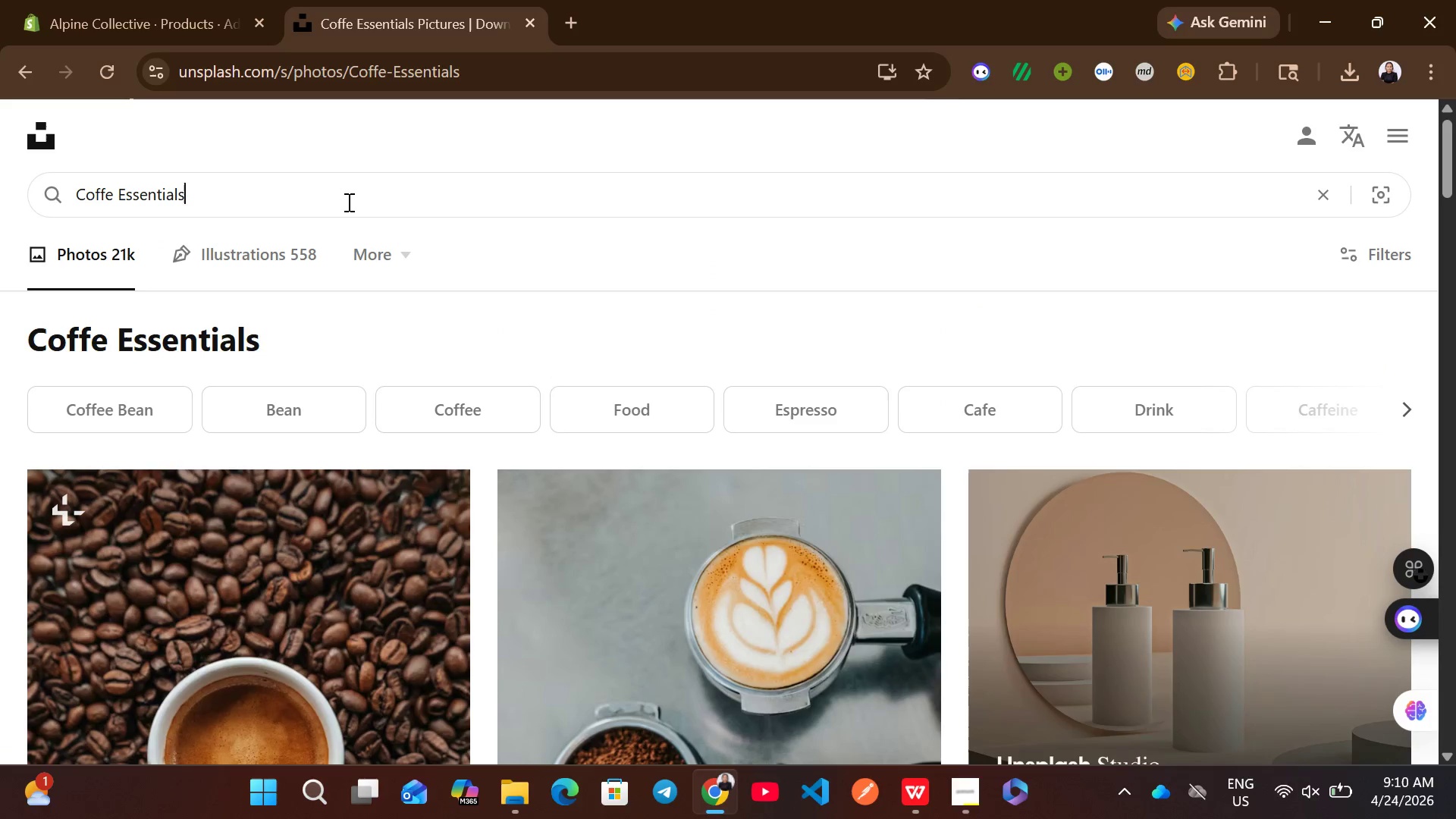 
key(Control+A)
 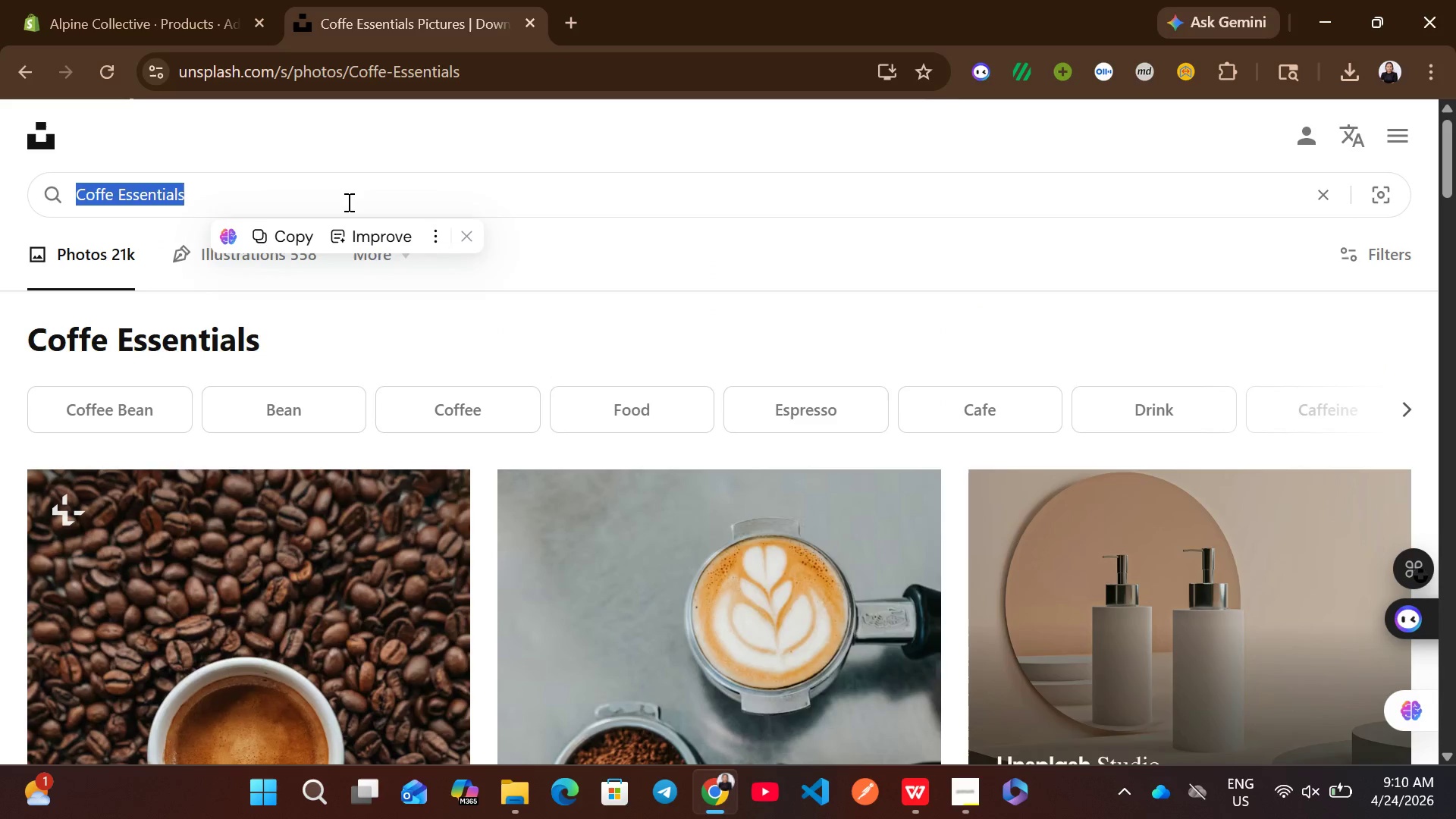 
key(Control+ControlLeft)
 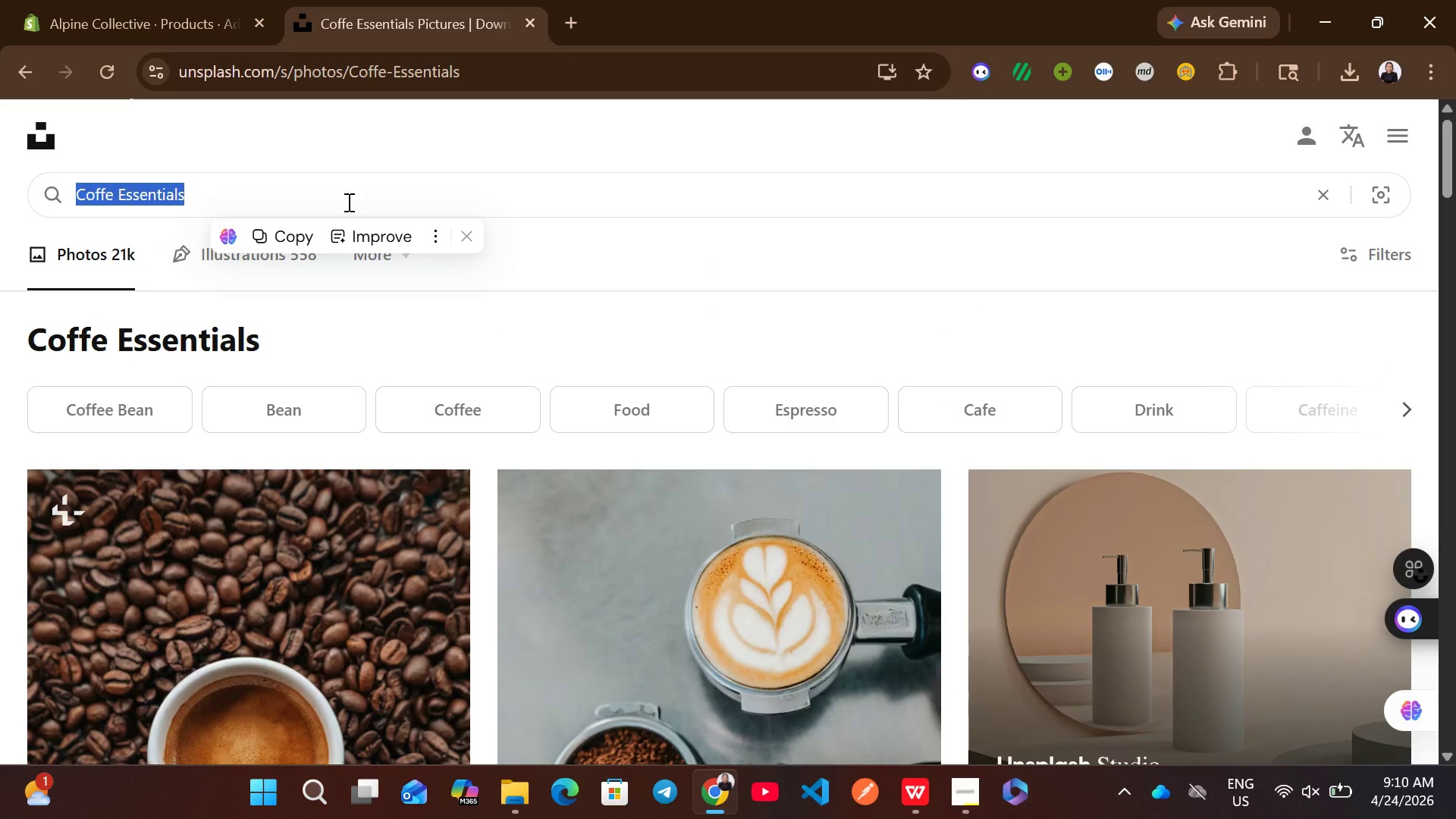 
key(Control+V)
 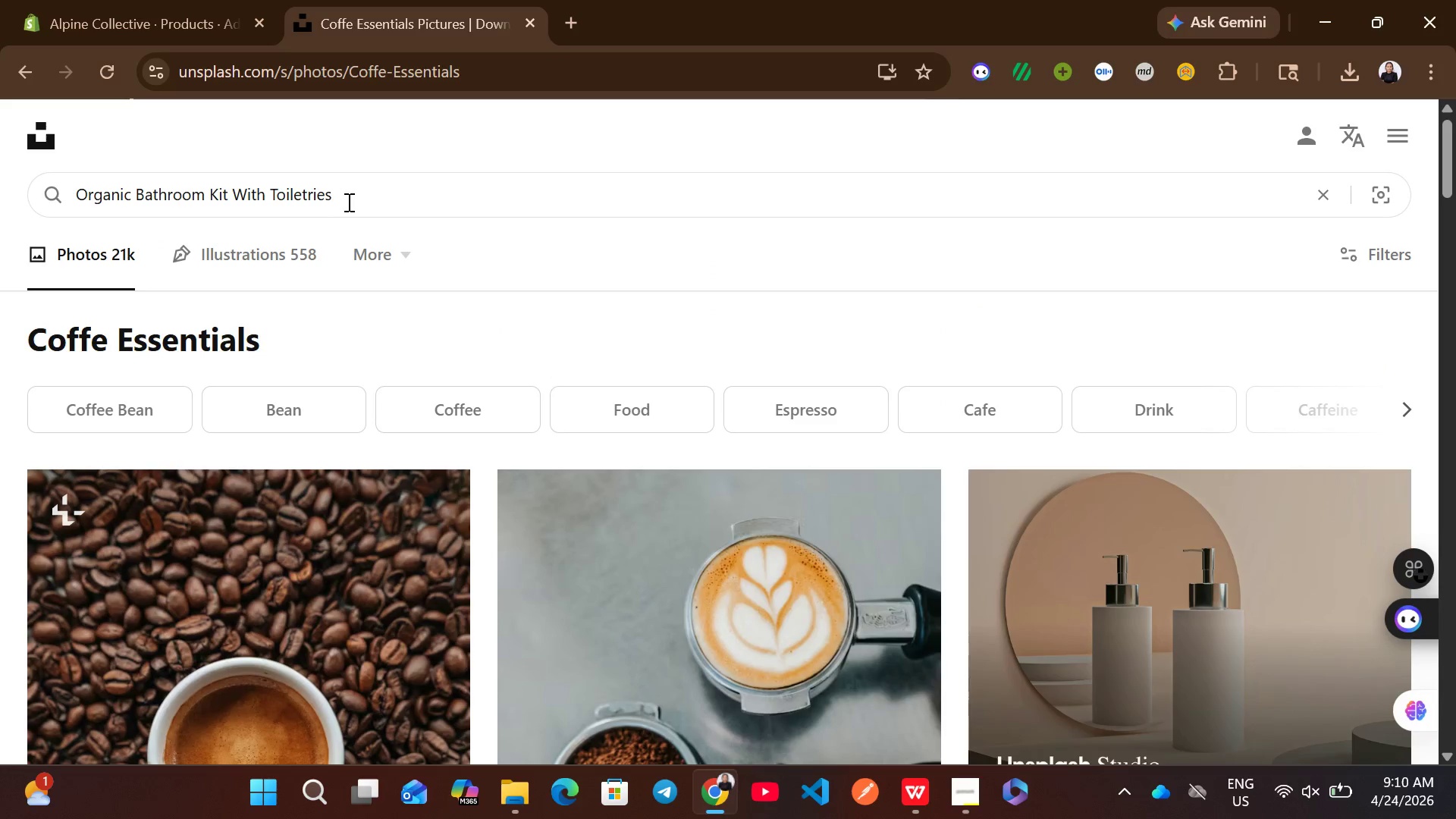 
key(Enter)
 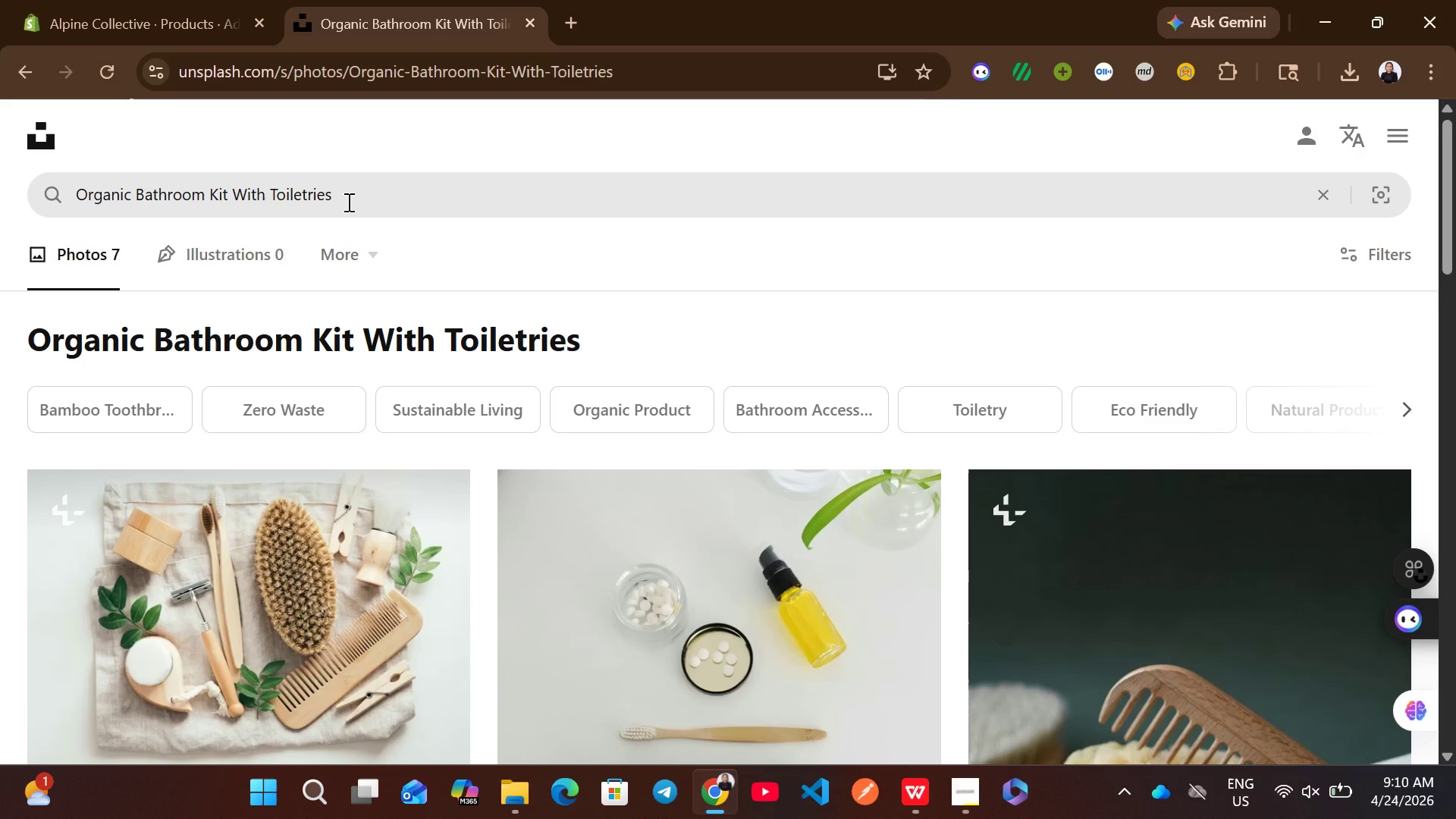 
wait(10.67)
 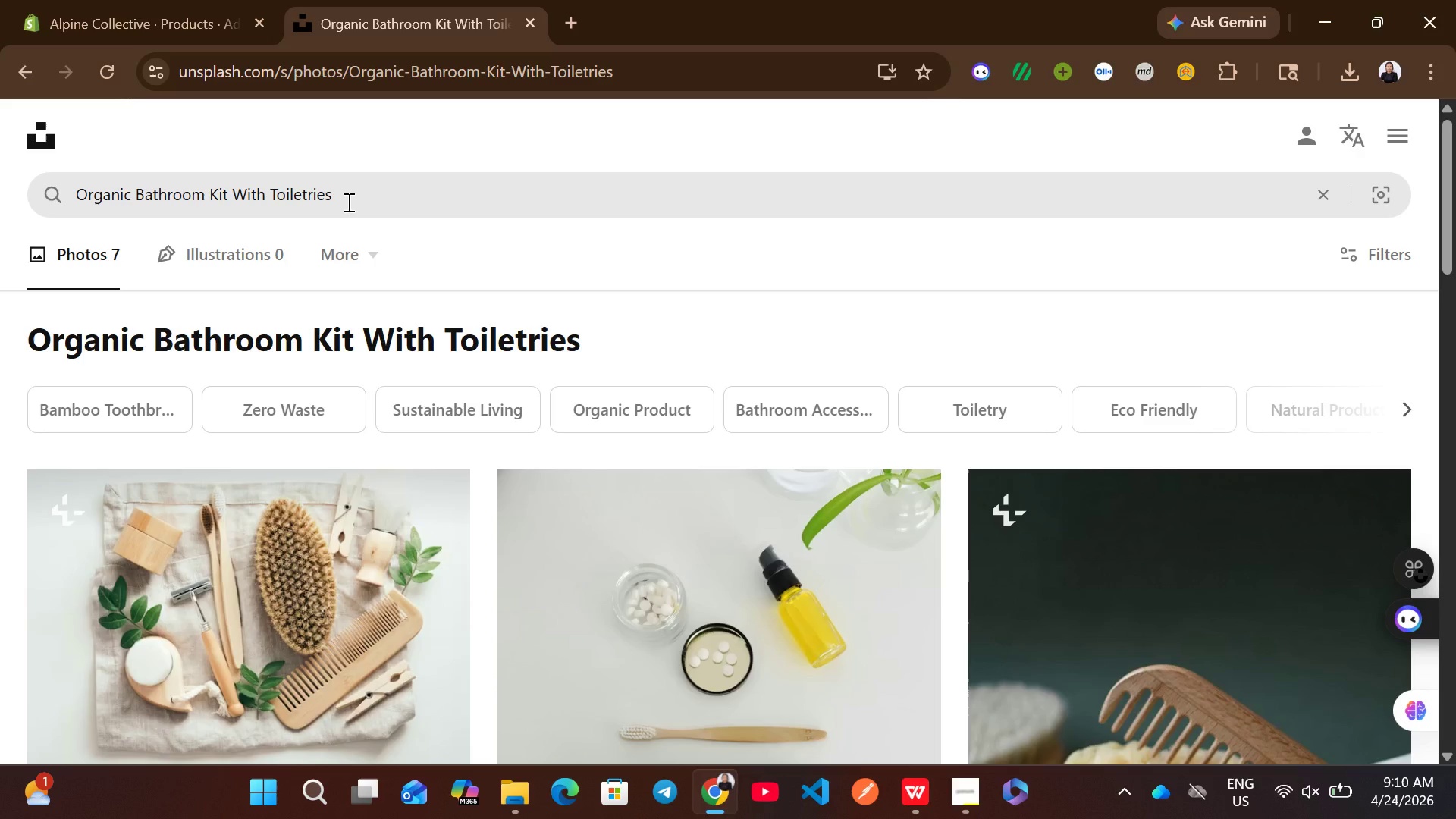 
left_click([907, 422])
 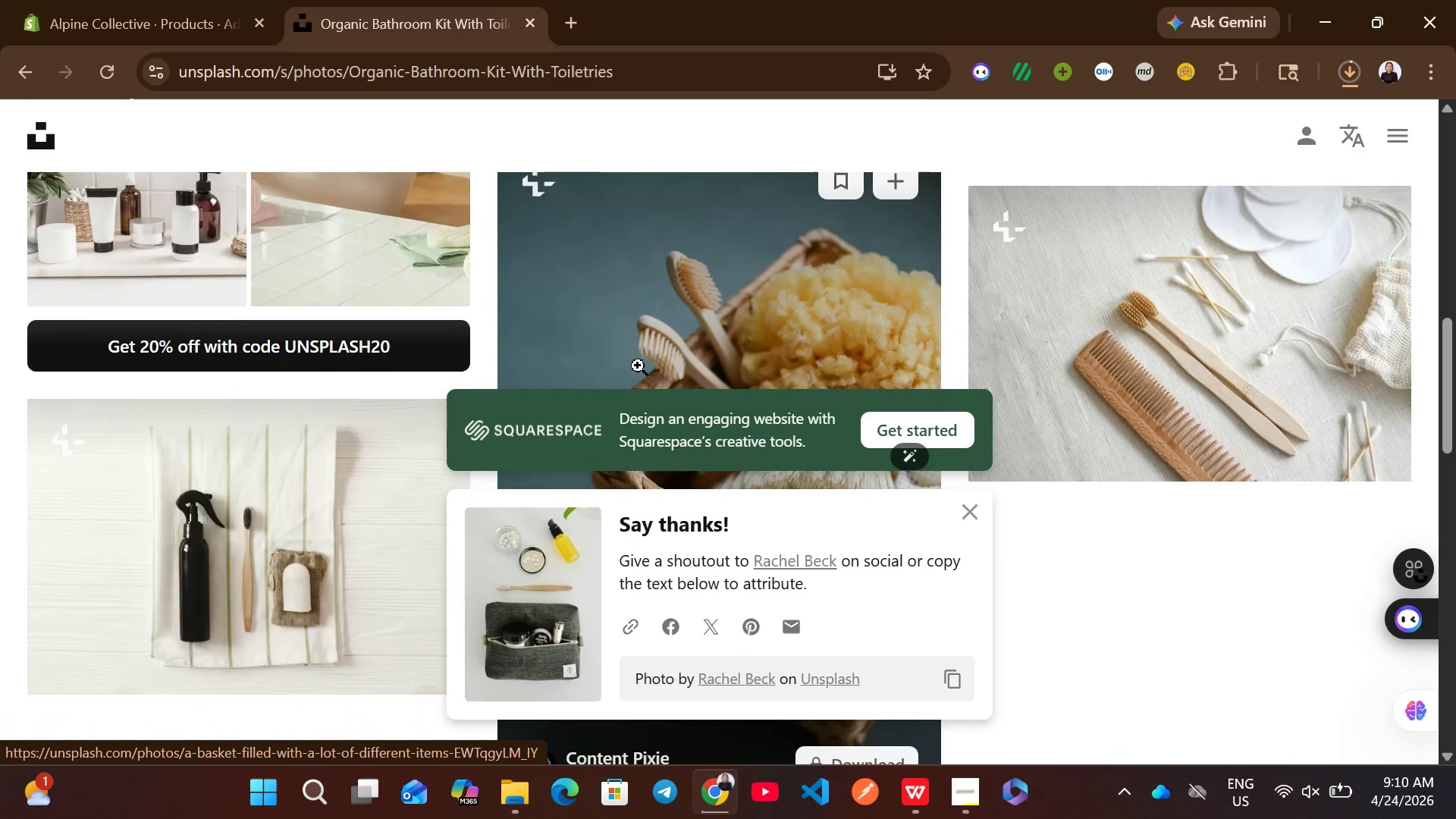 
left_click([204, 0])
 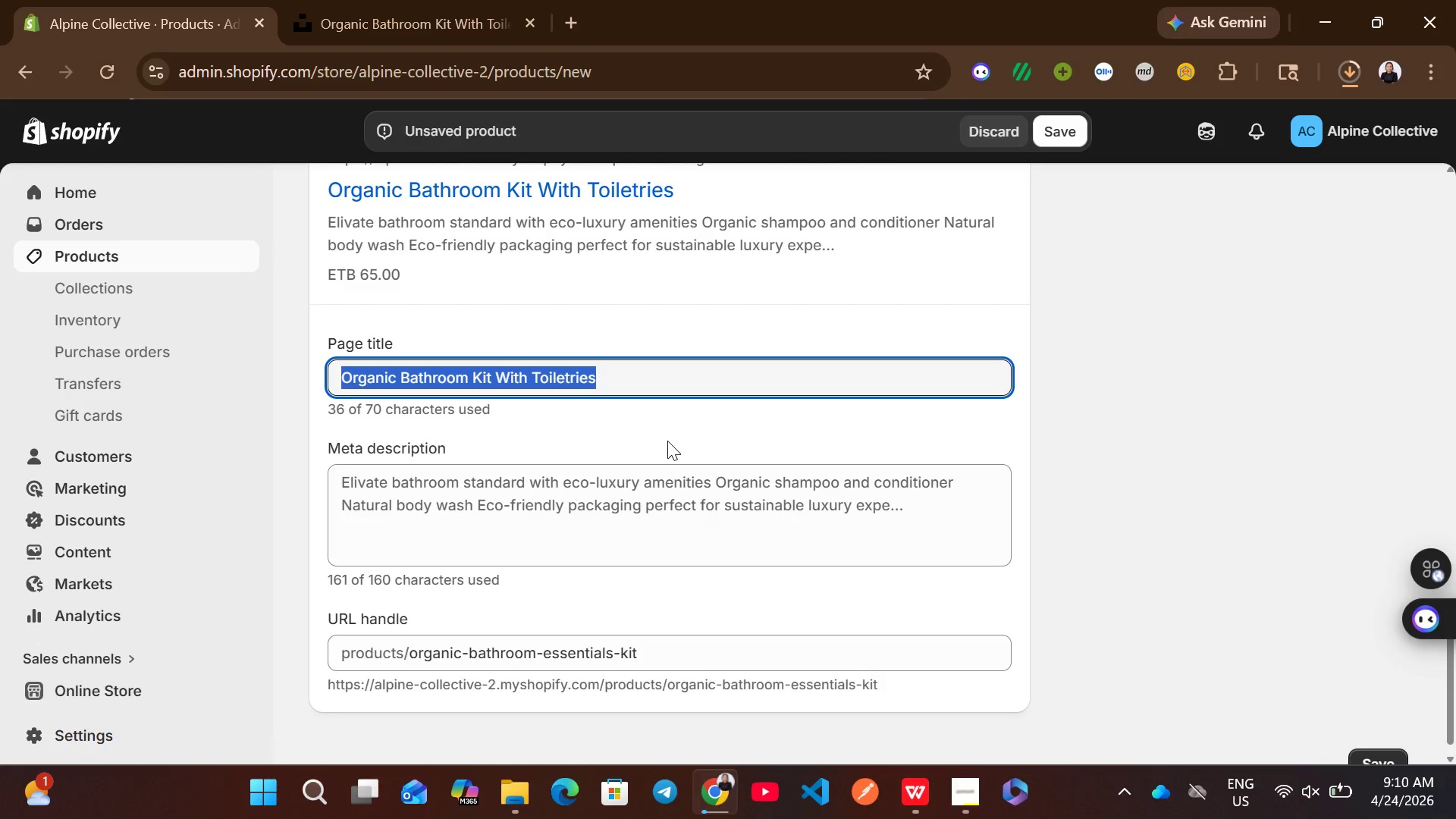 
wait(7.58)
 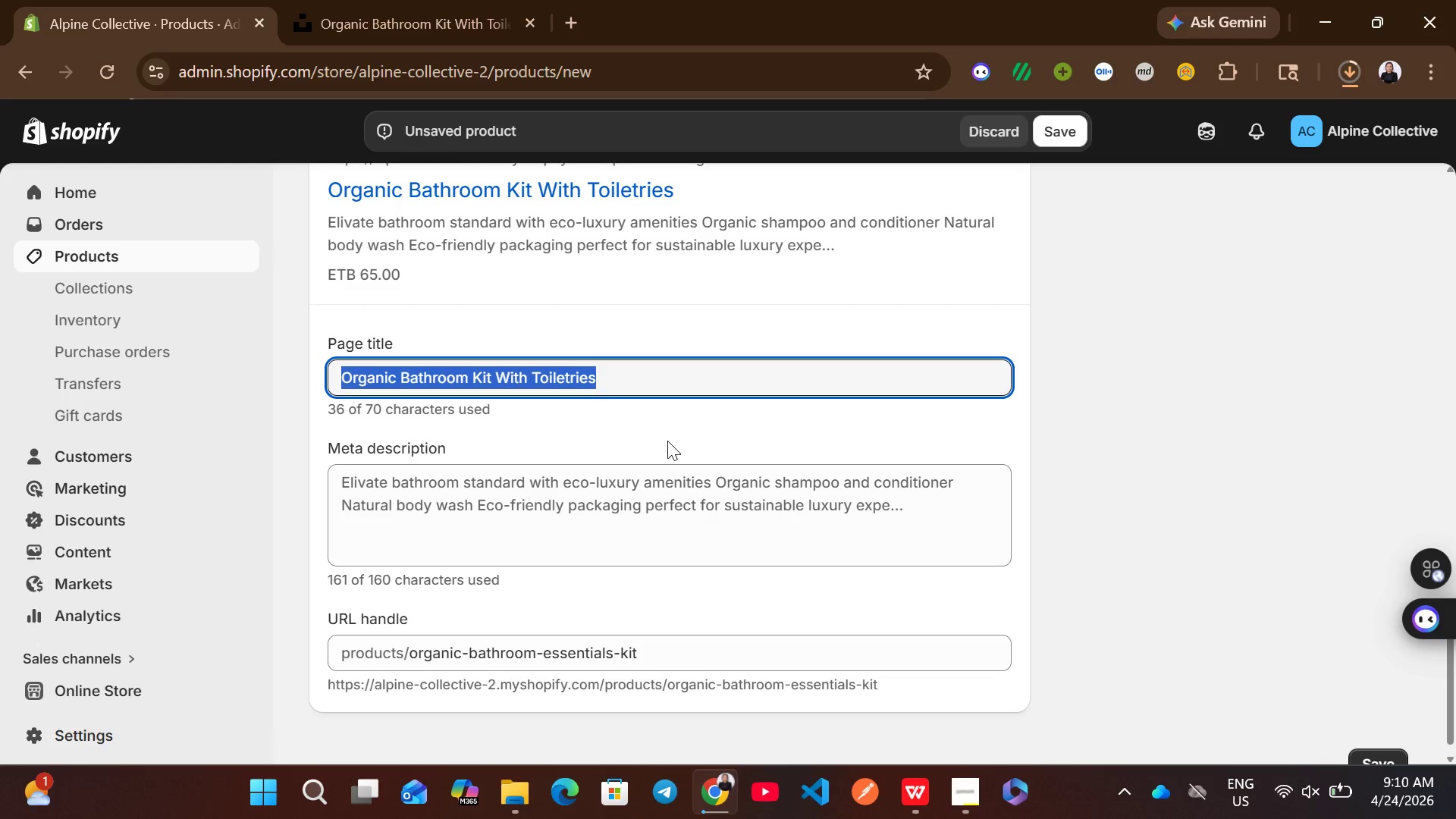 
type(Luxury Bathroom Amenity Kit |)
 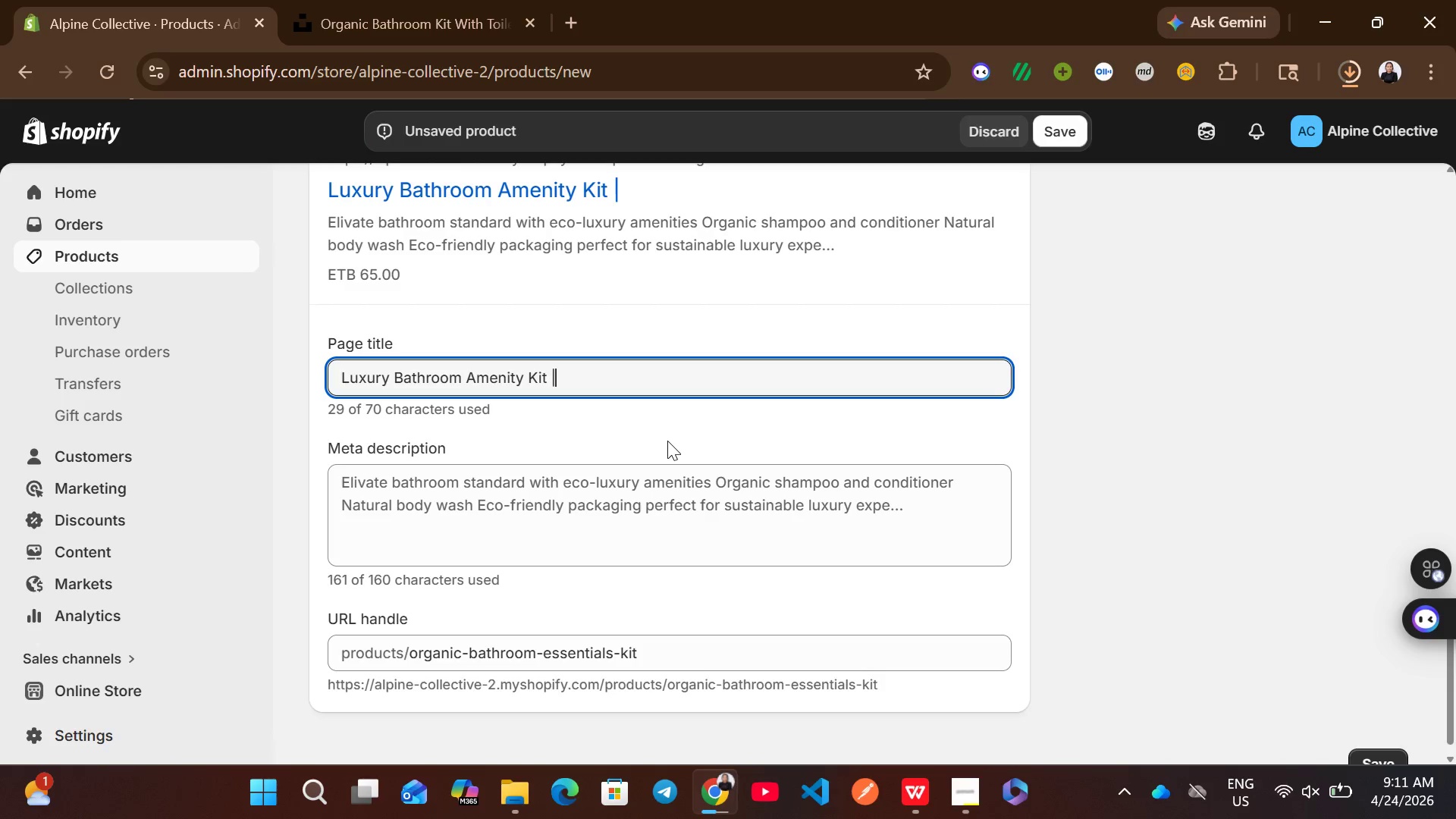 
type( Alp)
key(Backspace)
type(hine Collective)
 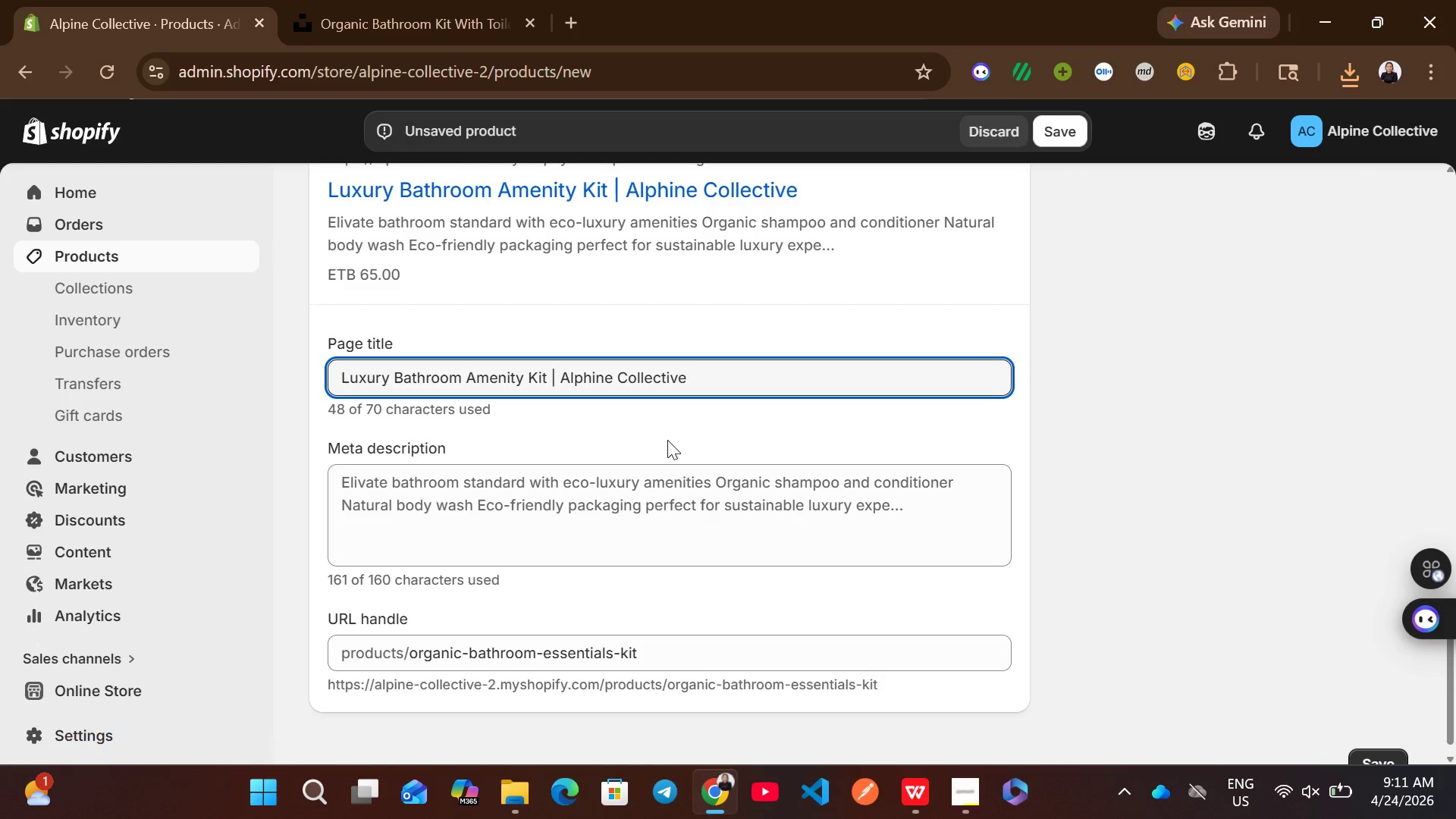 
wait(5.66)
 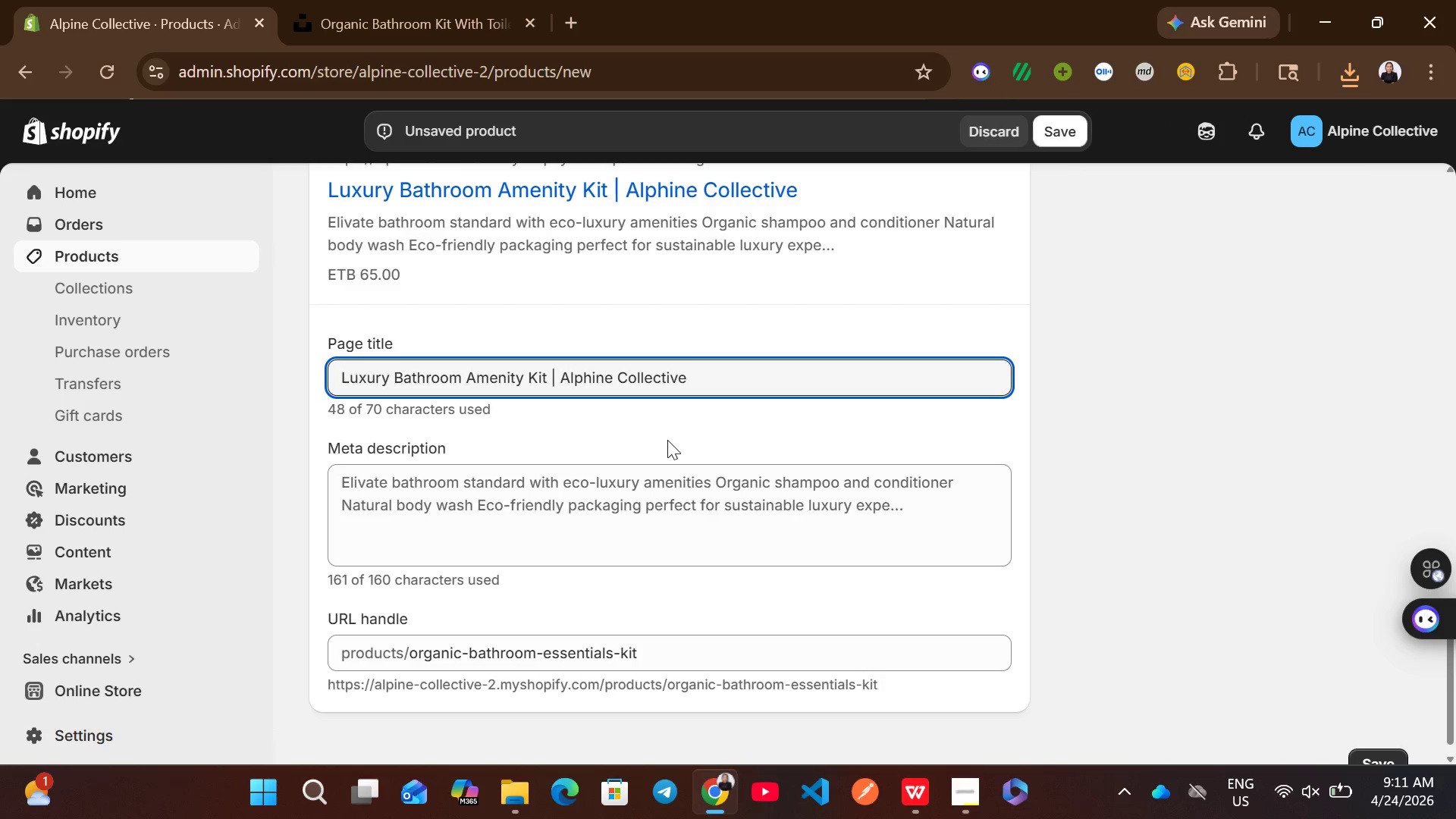 
left_click([825, 580])
 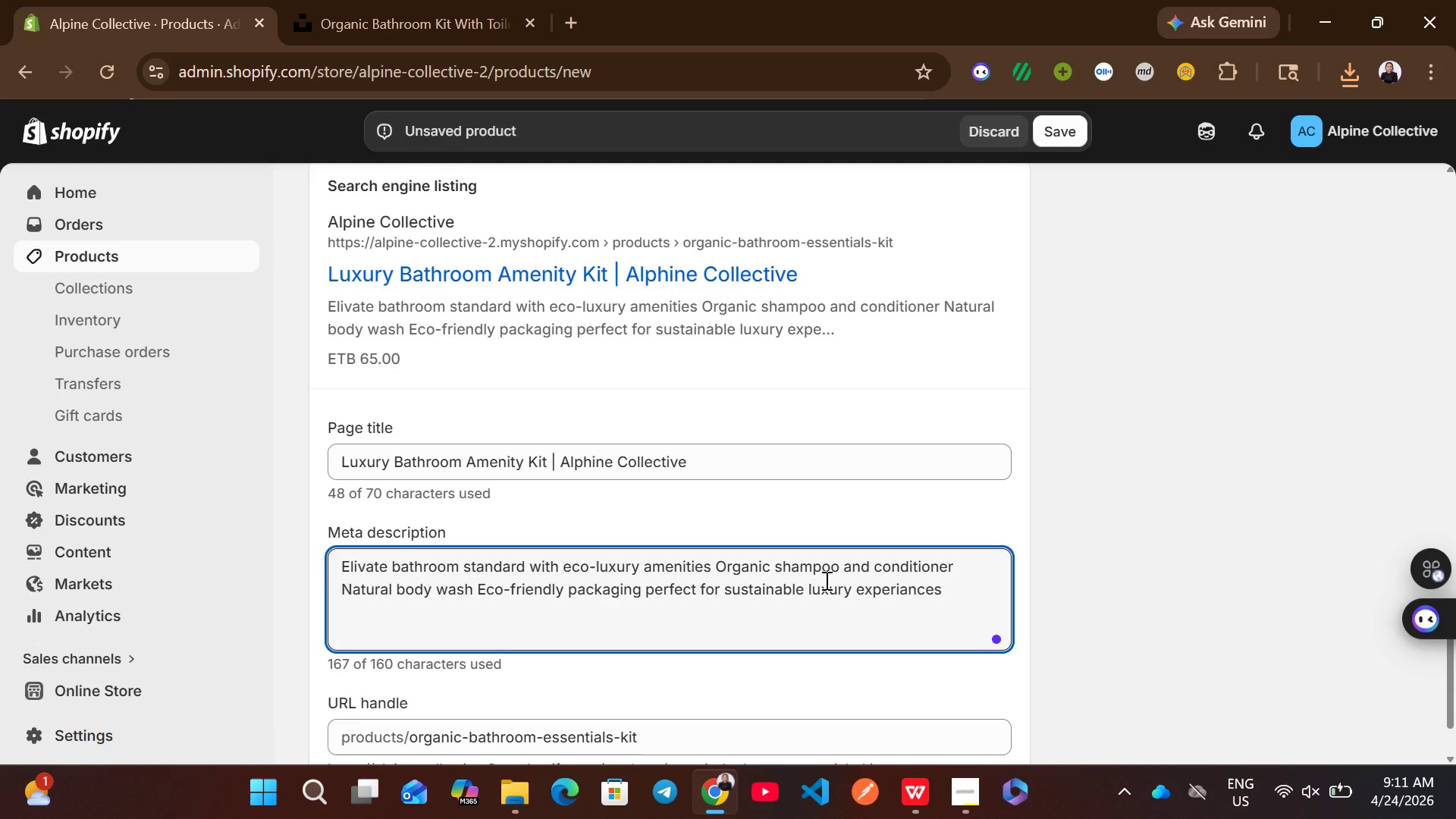 
key(Control+A)
 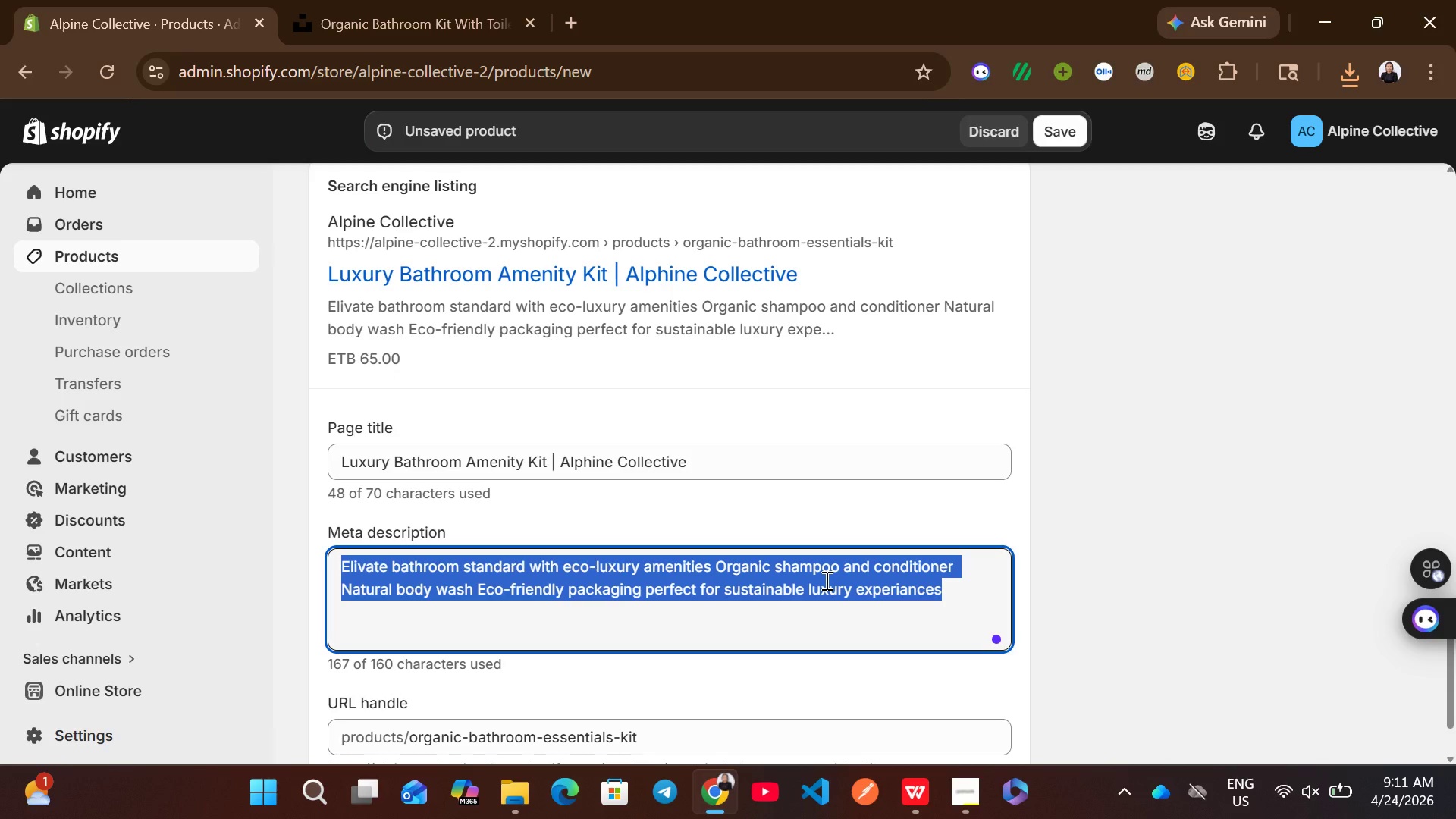 
wait(14.77)
 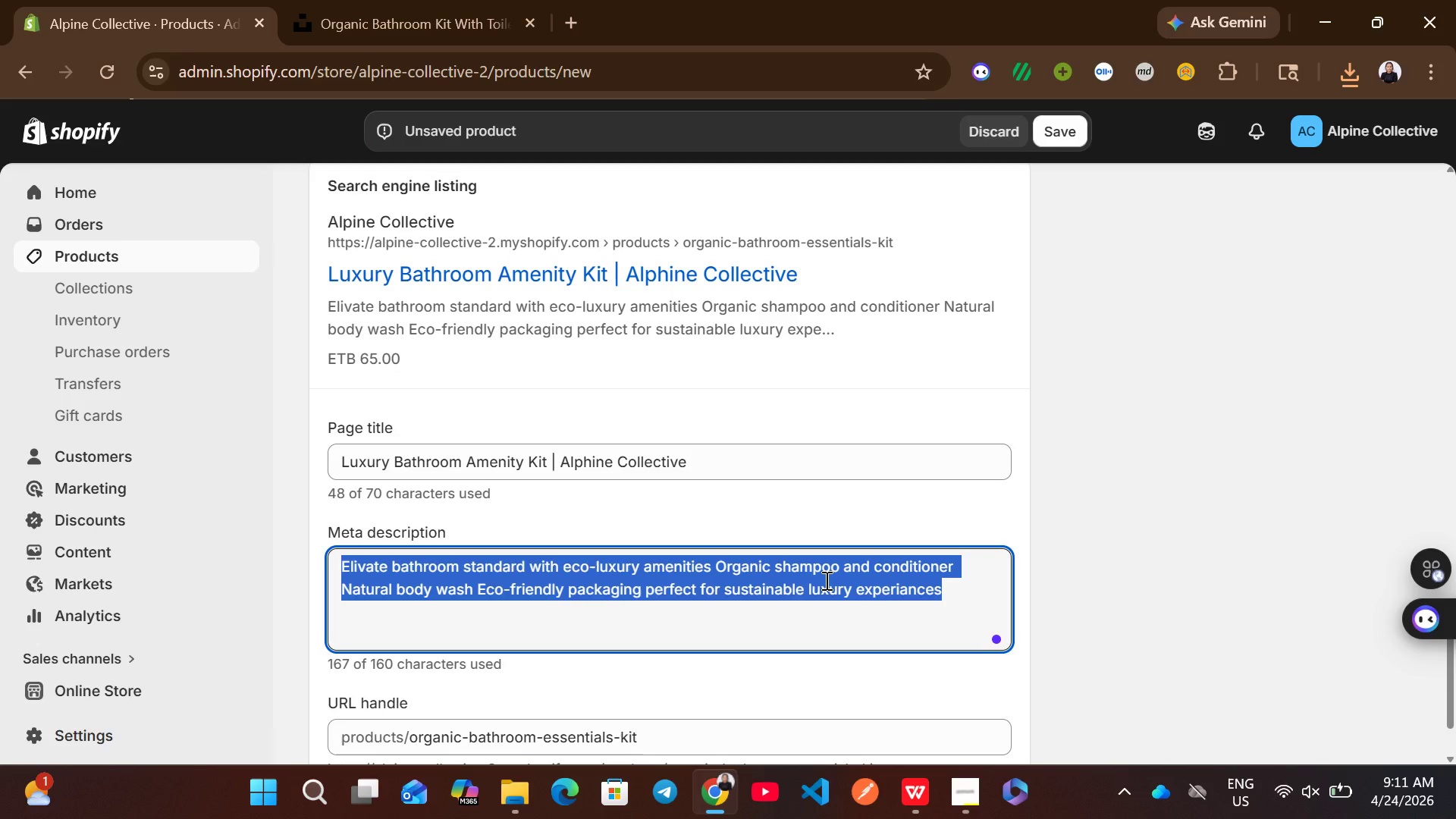 
type(Eco-friendly bathroom kits)
 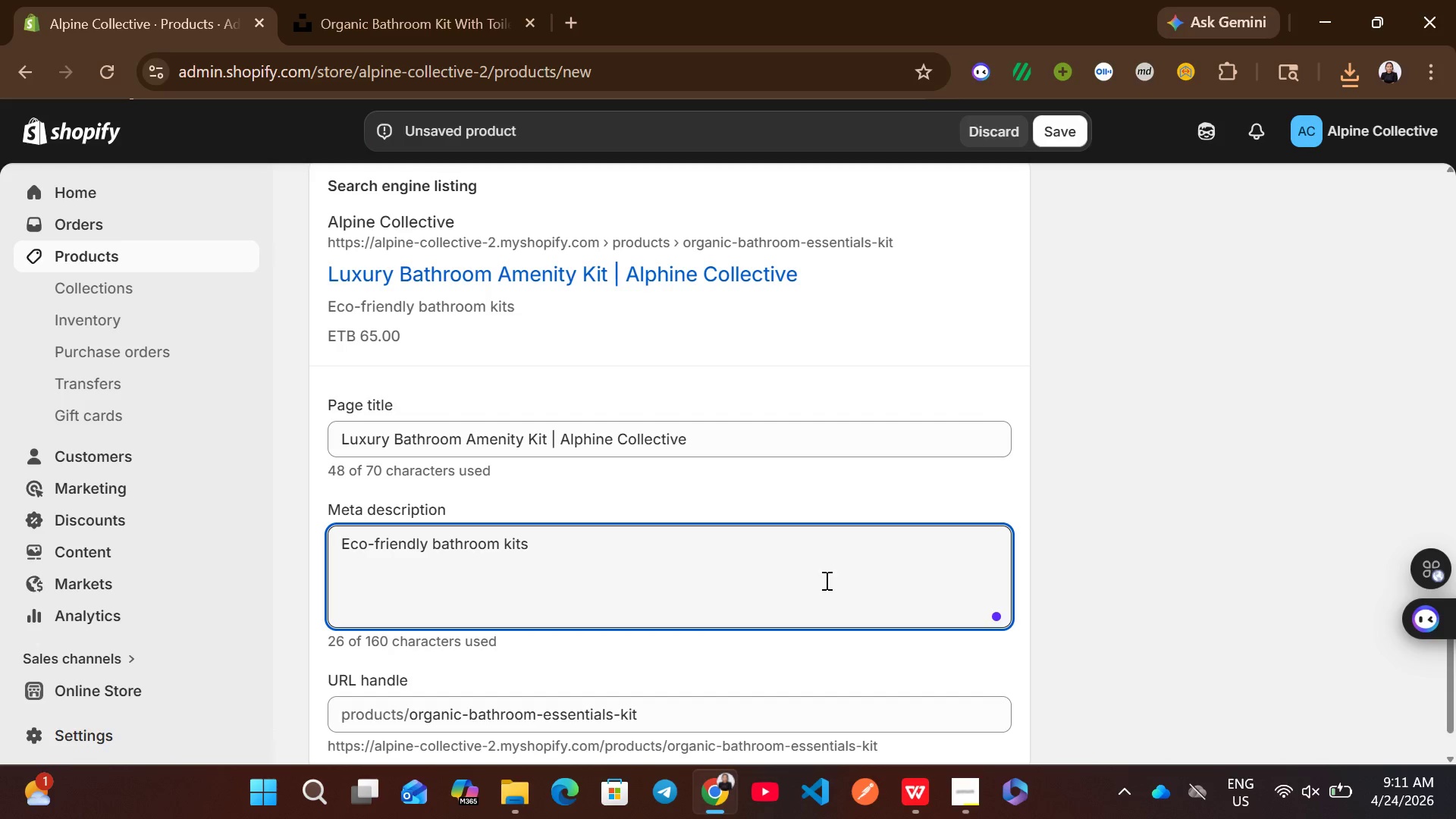 
wait(6.45)
 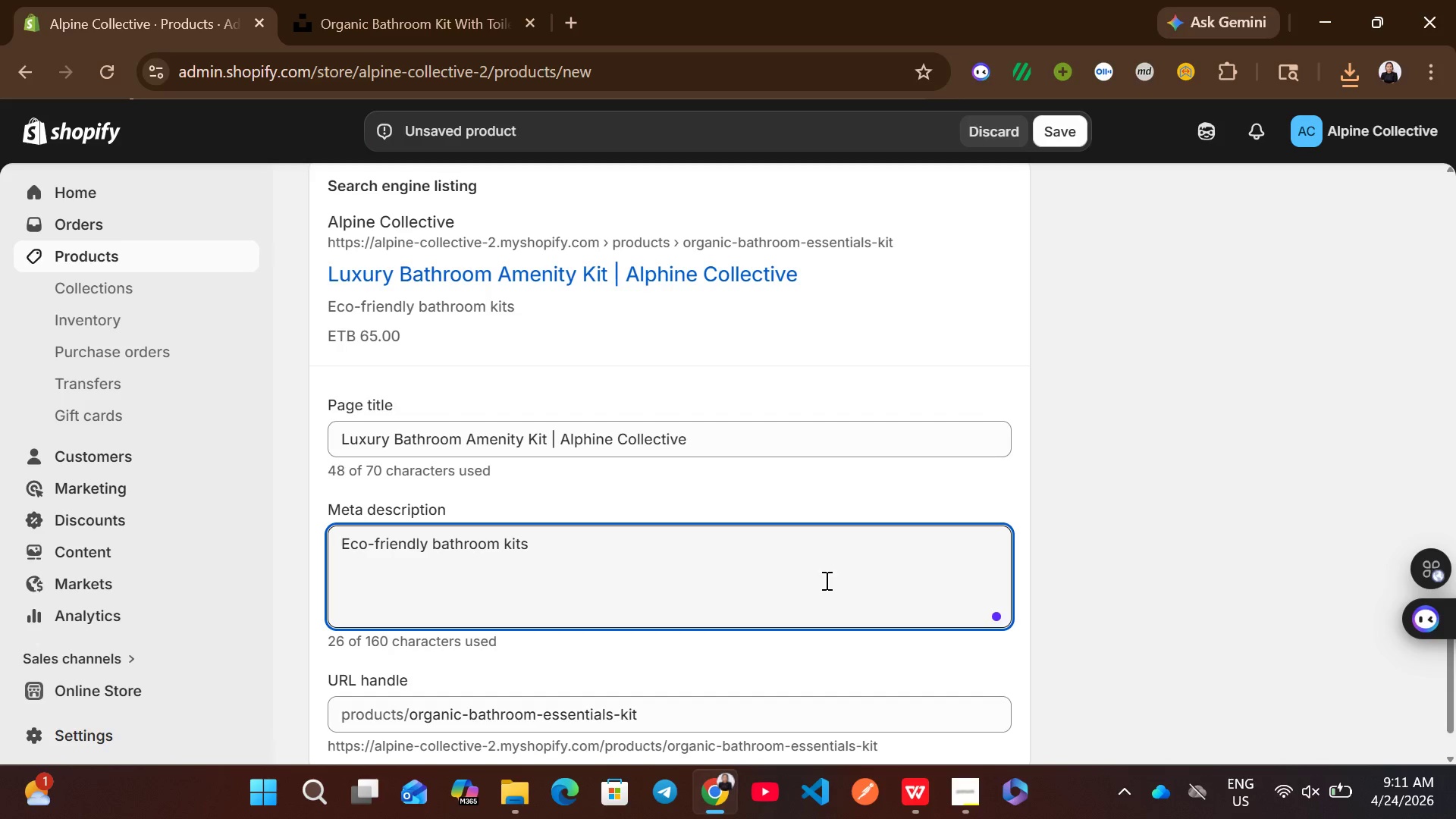 
type( with organic toiletories )
 